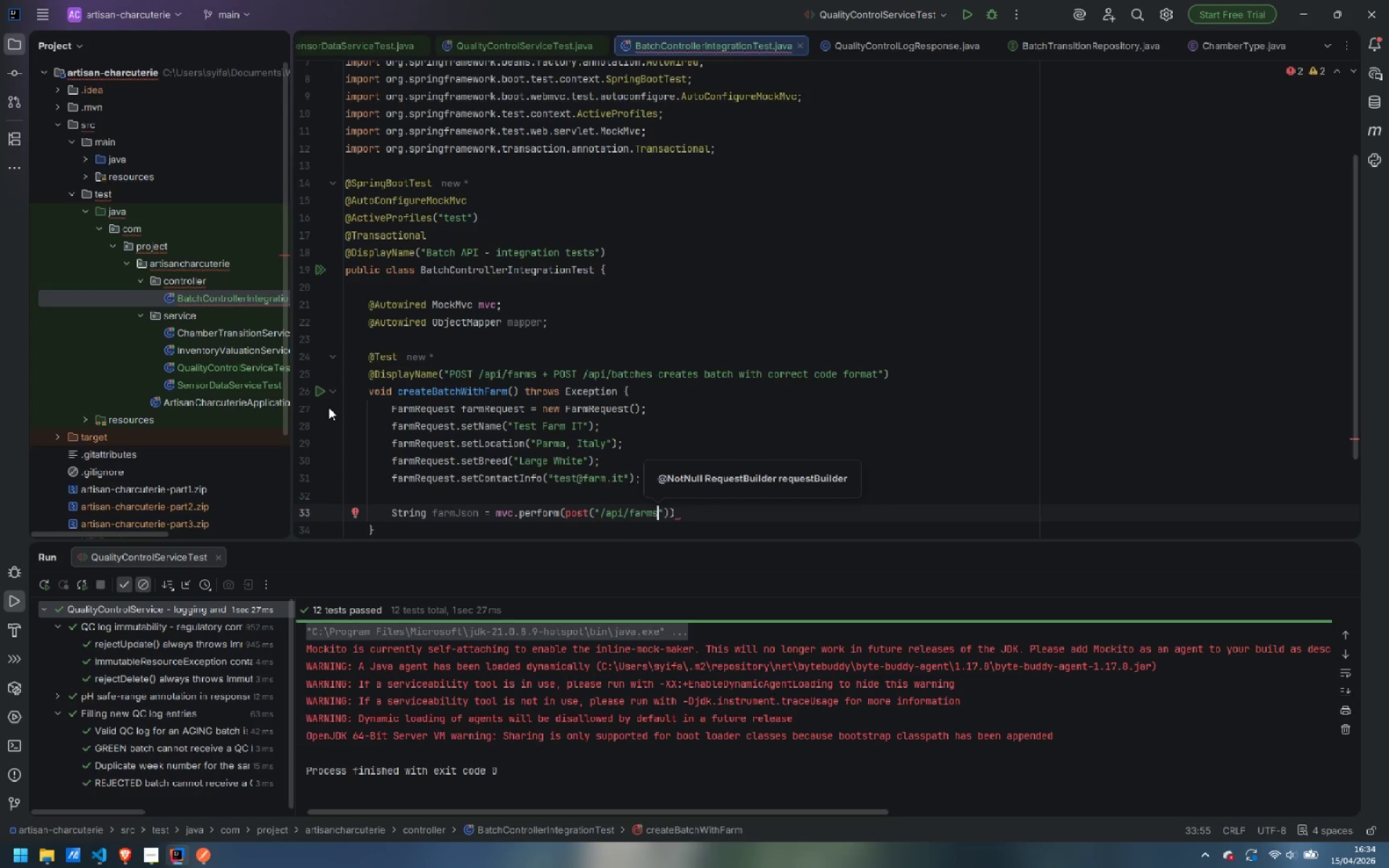 
wait(20.61)
 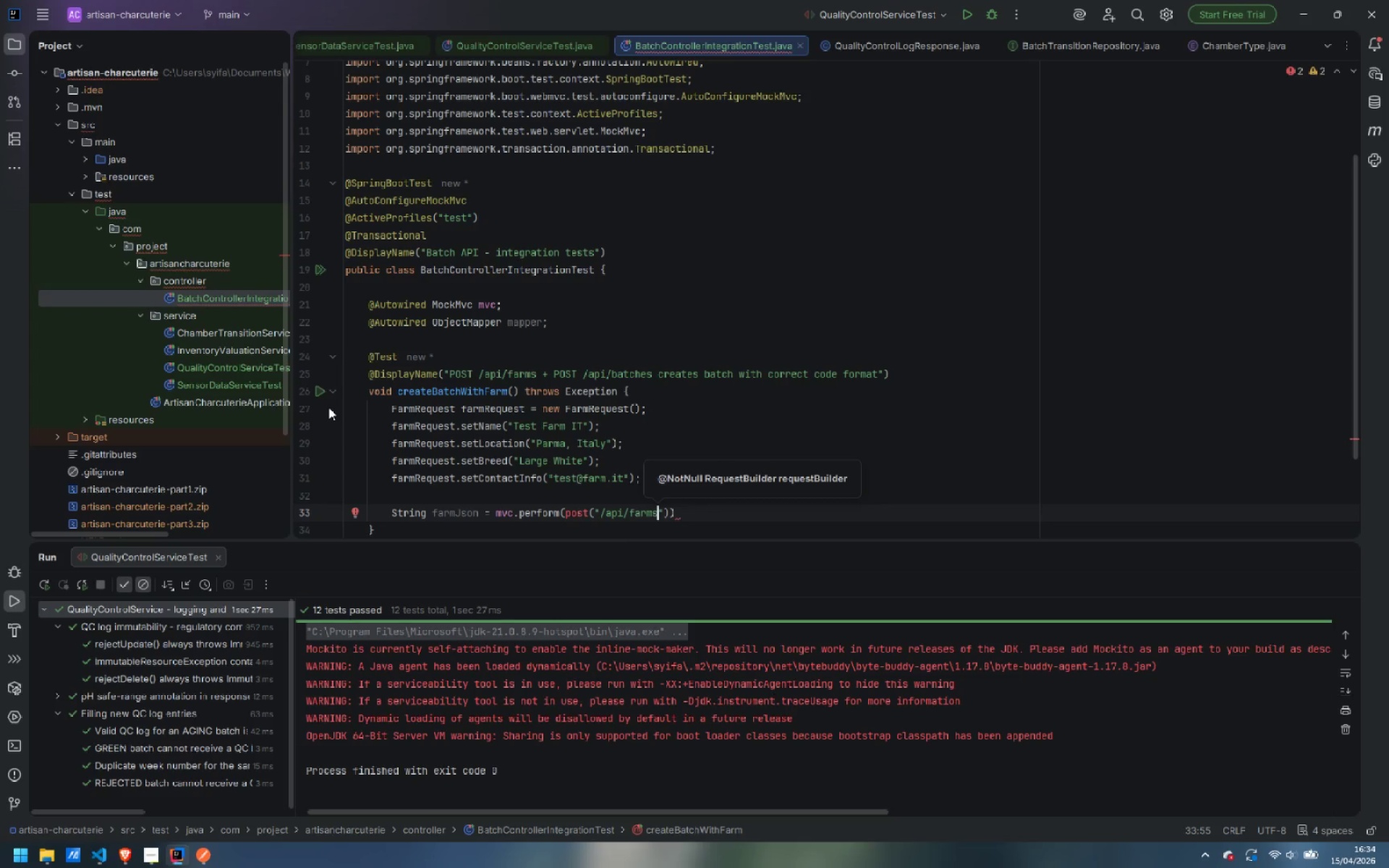 
scroll: coordinate [195, 404], scroll_direction: down, amount: 6.0
 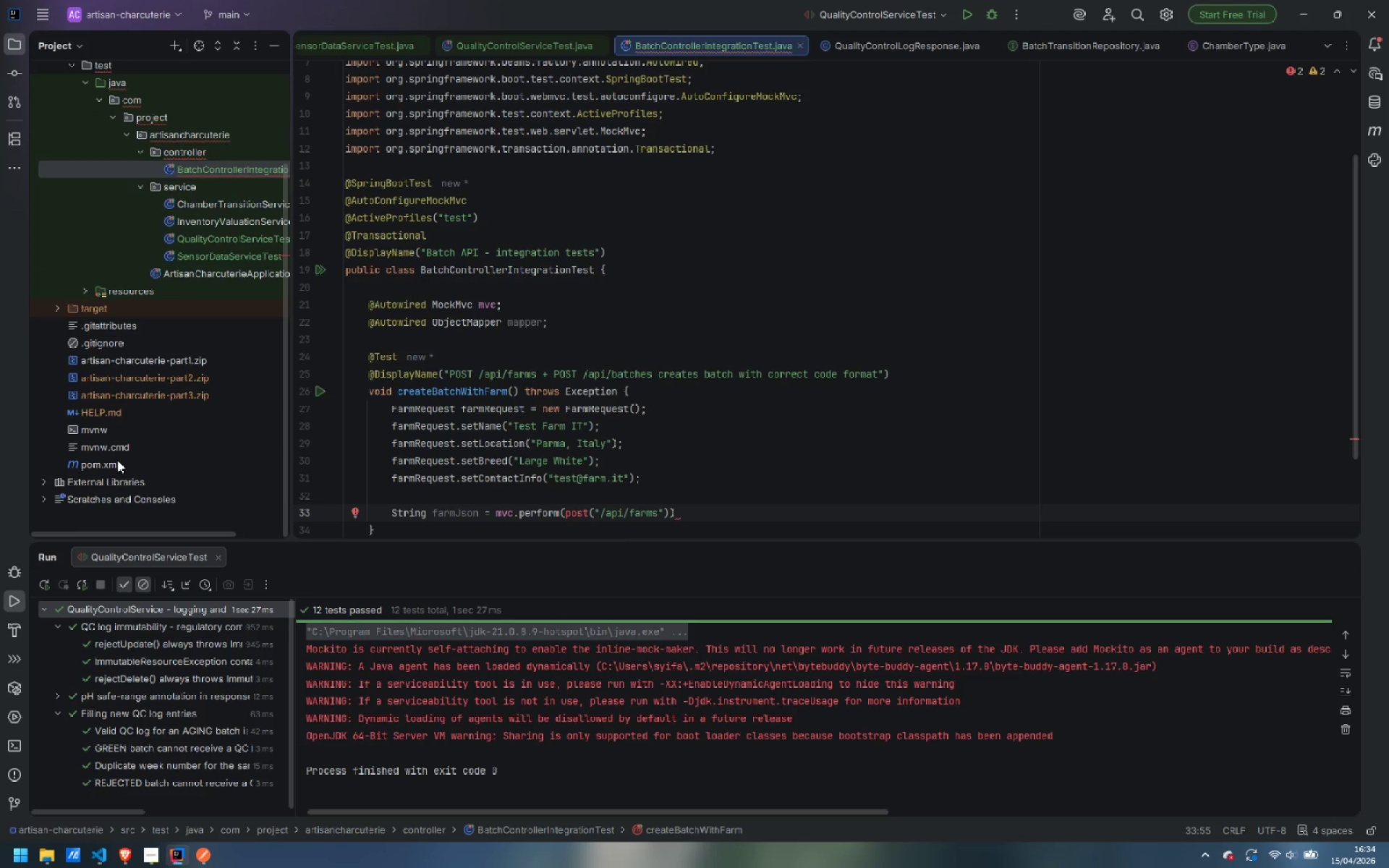 
double_click([117, 460])
 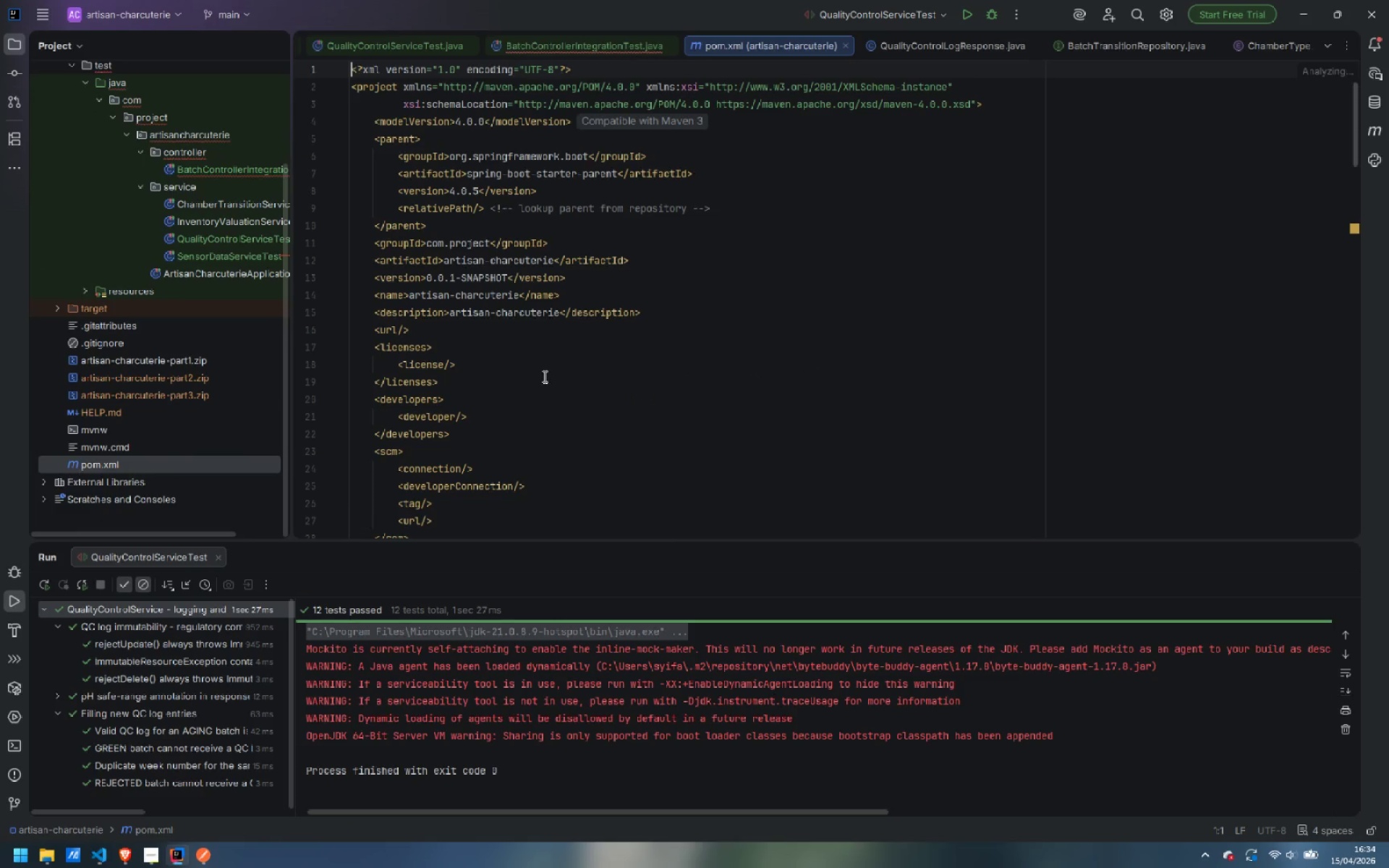 
scroll: coordinate [543, 422], scroll_direction: down, amount: 23.0
 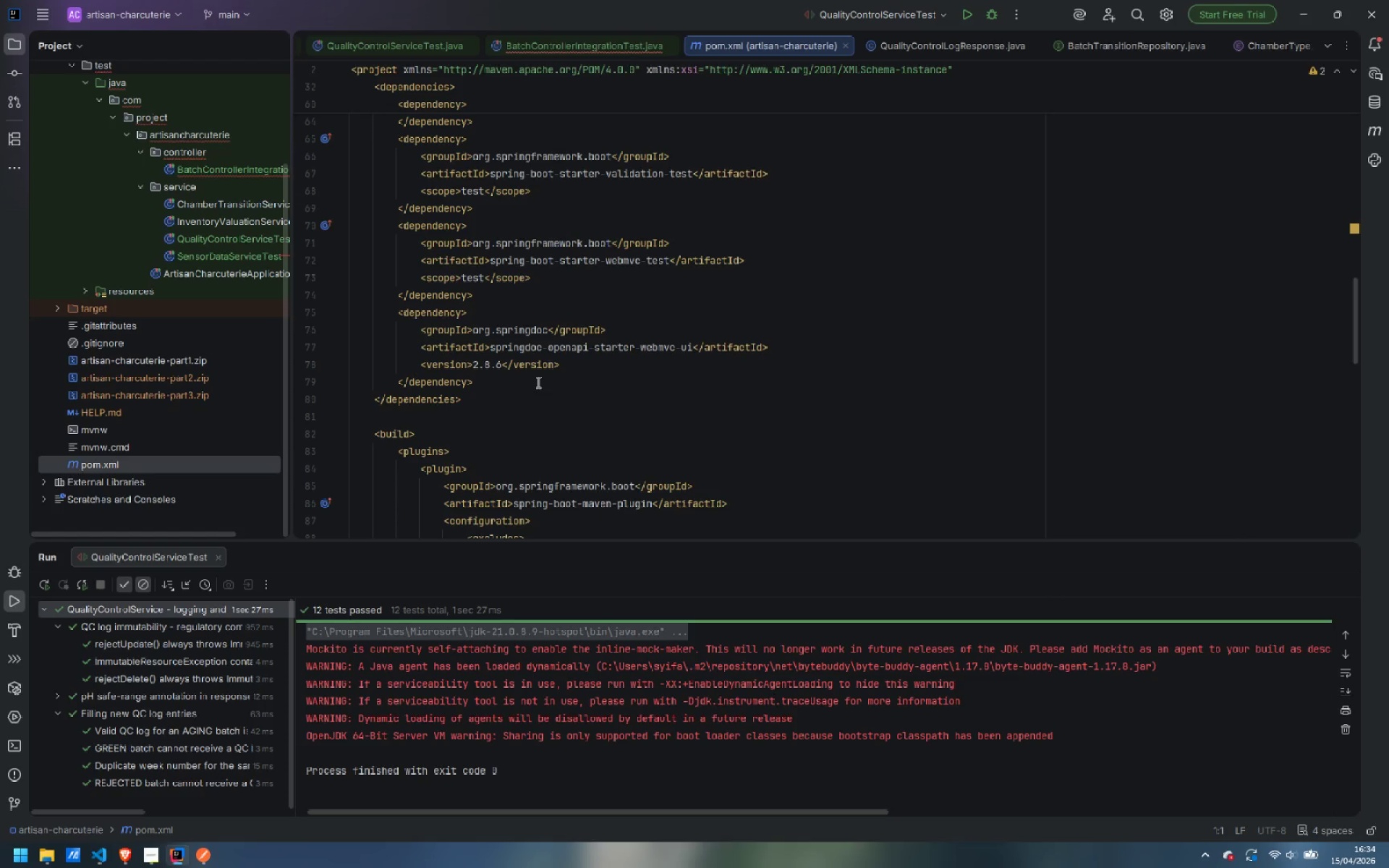 
left_click([537, 382])
 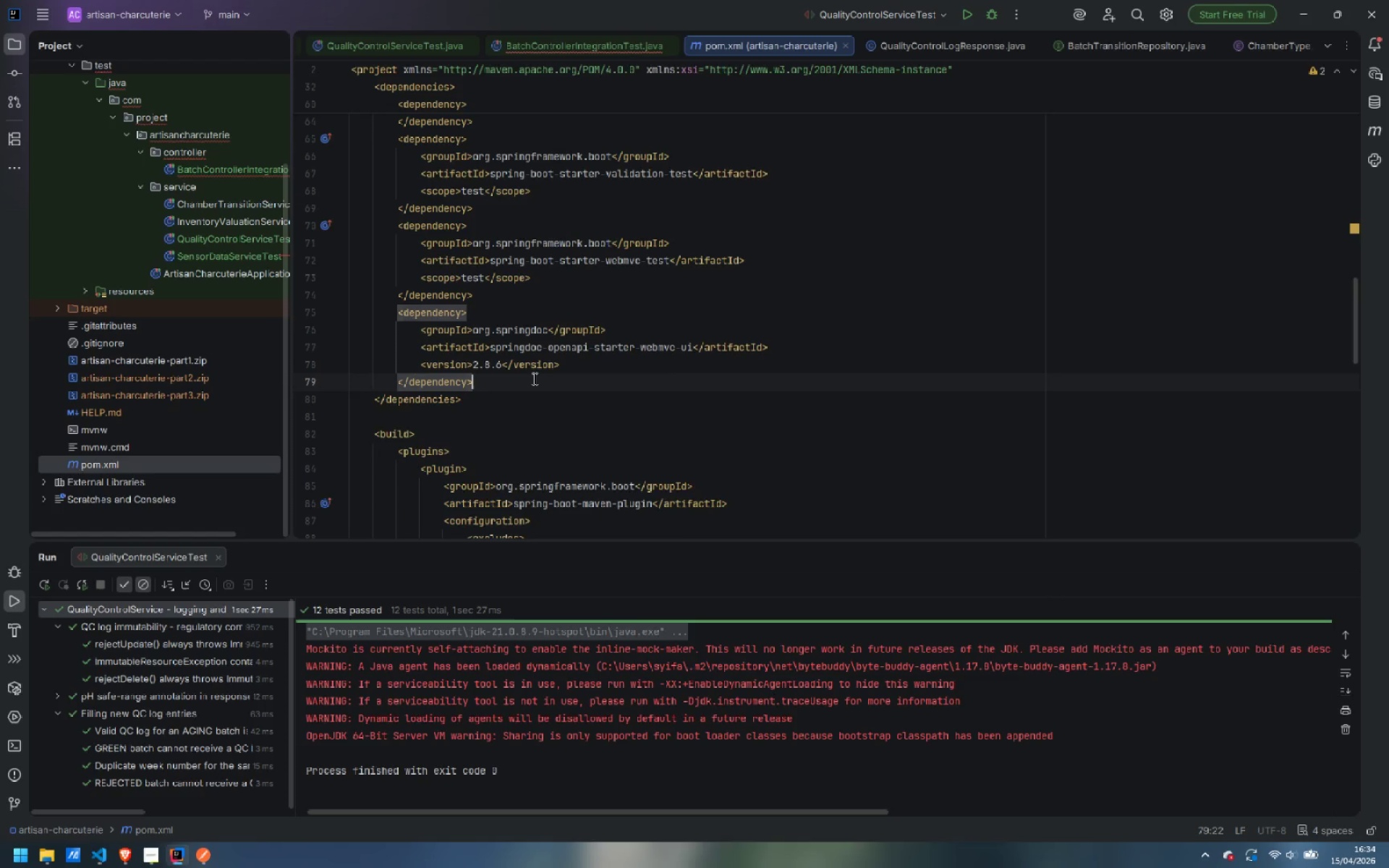 
key(Enter)
 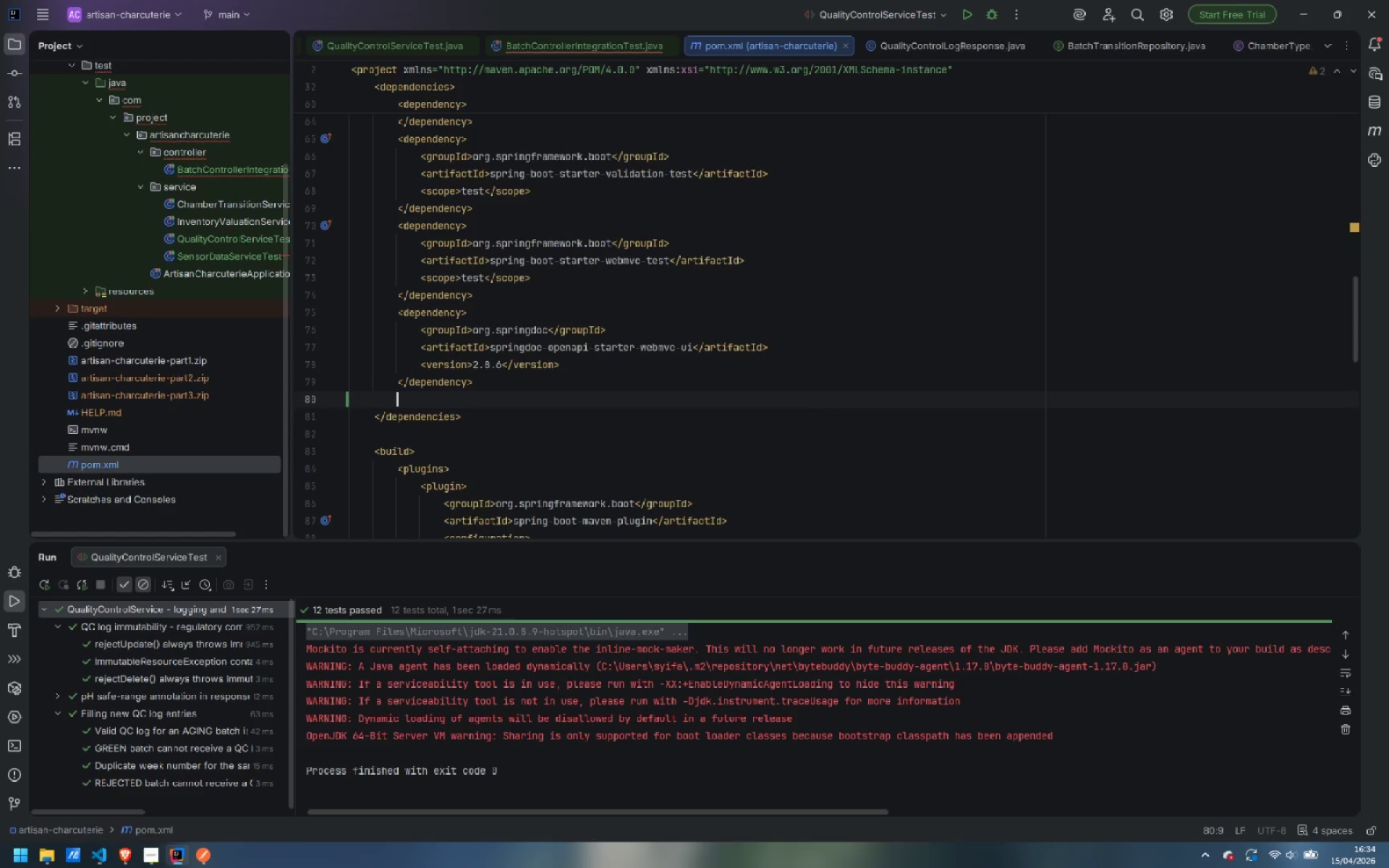 
type(<depem)
 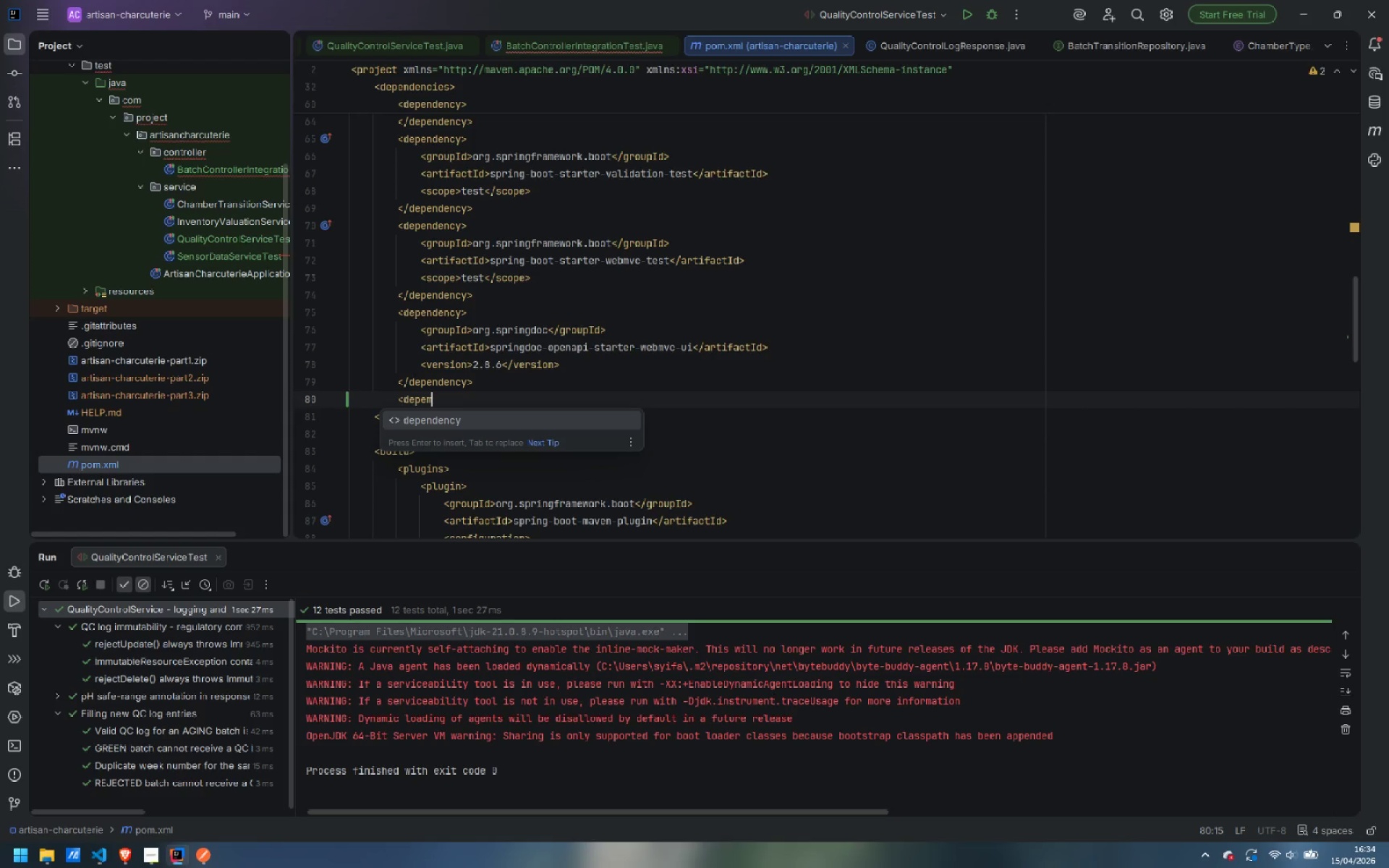 
key(Enter)
 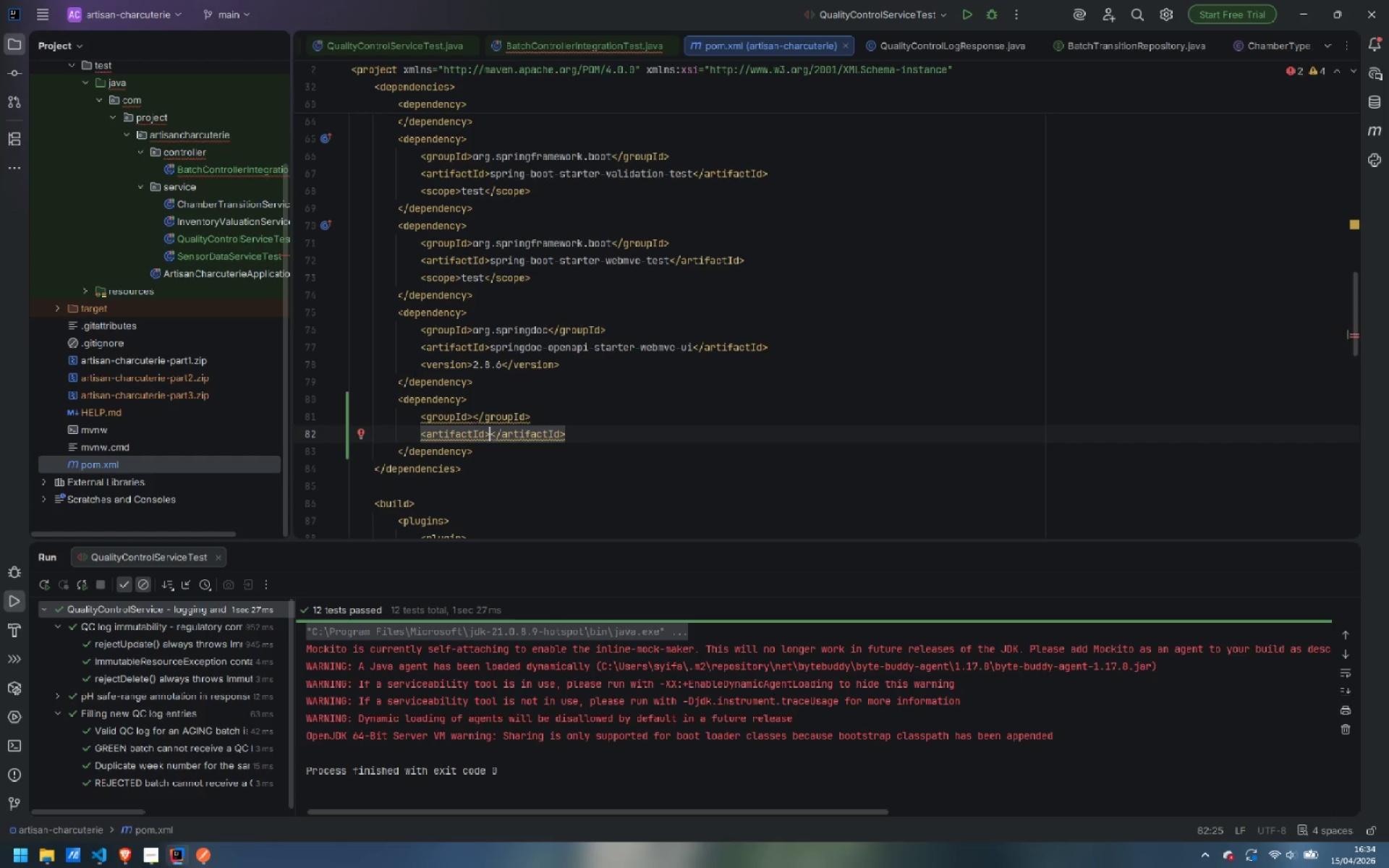 
key(ArrowUp)
 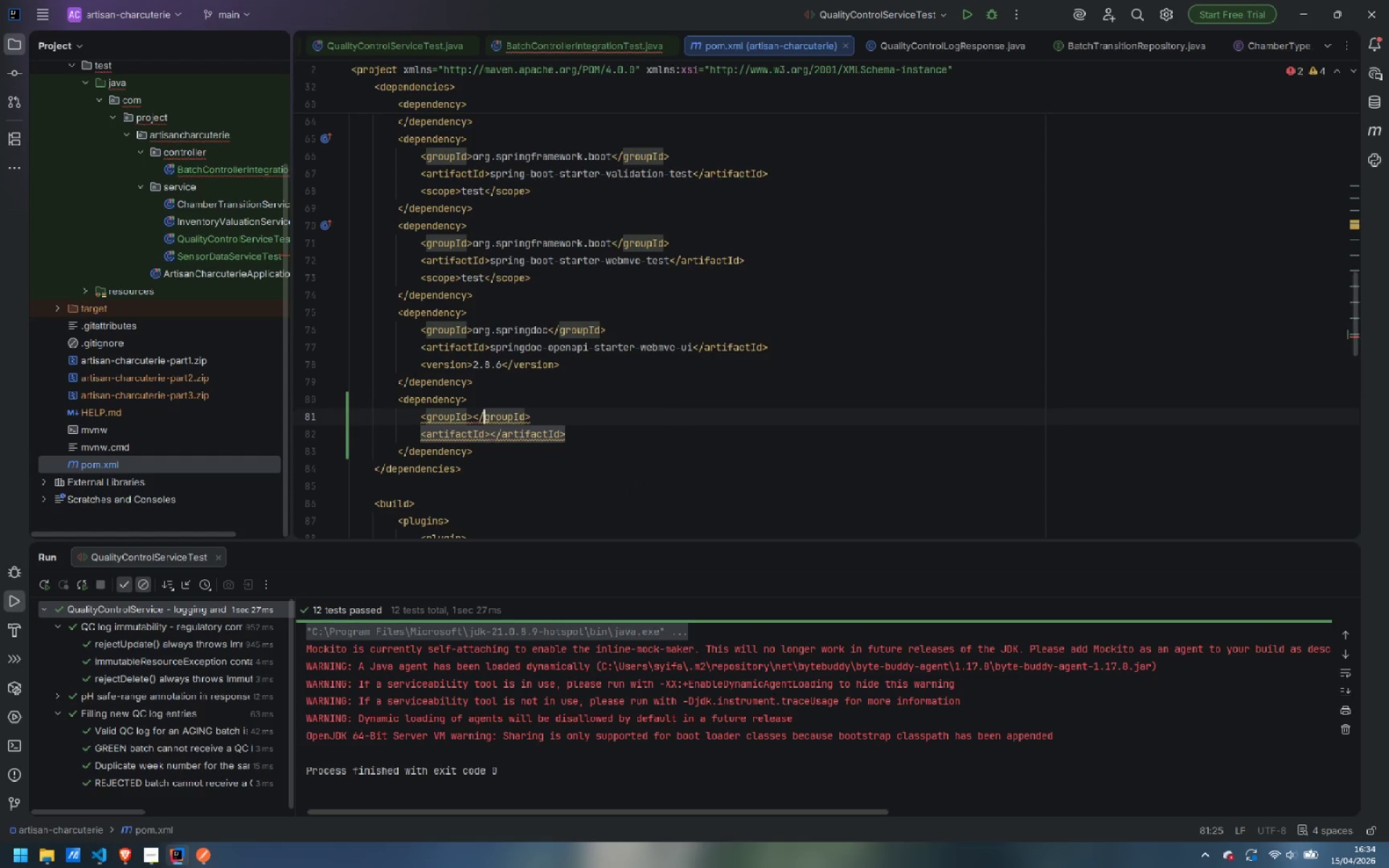 
key(ArrowLeft)
 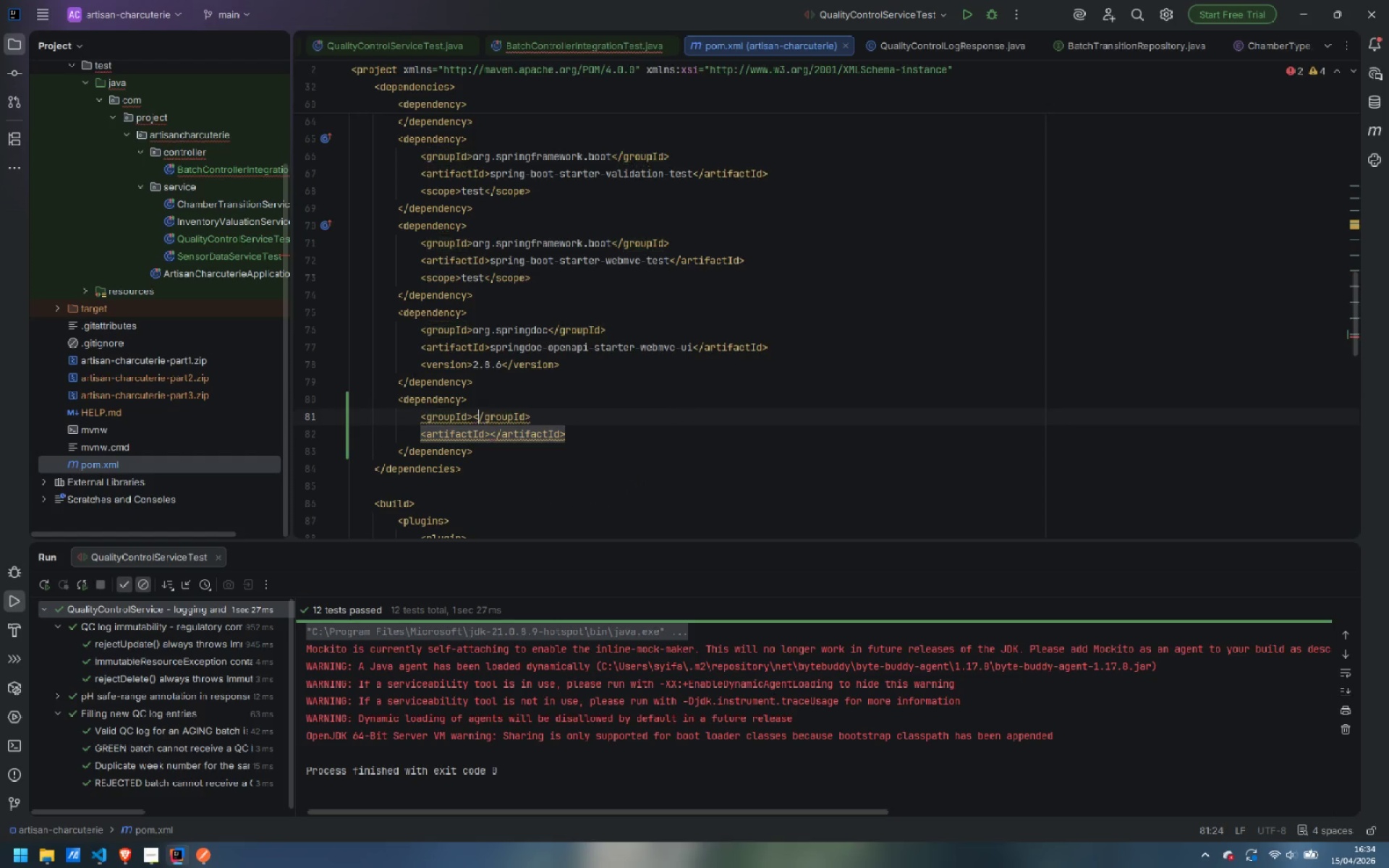 
key(ArrowLeft)
 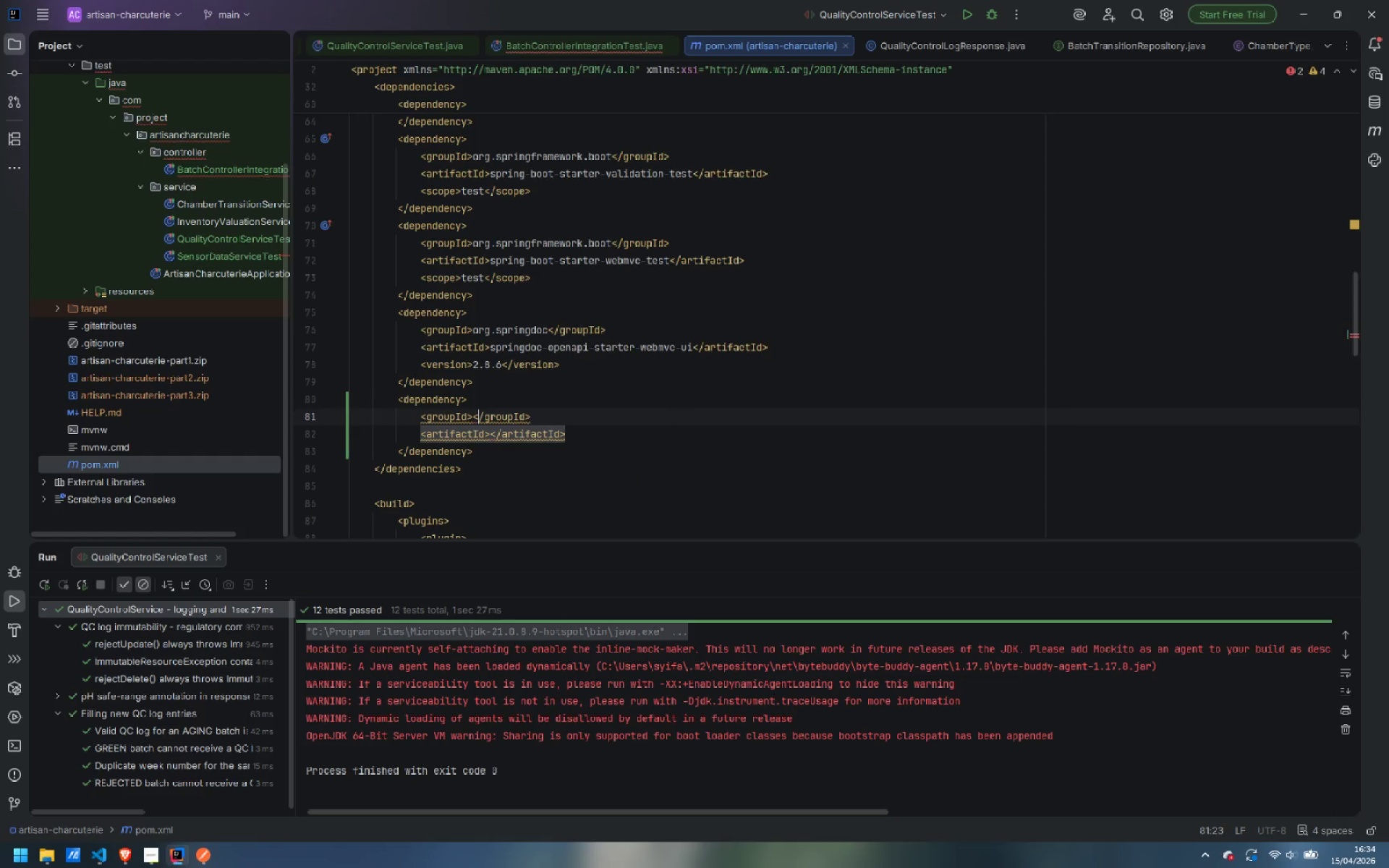 
key(ArrowLeft)
 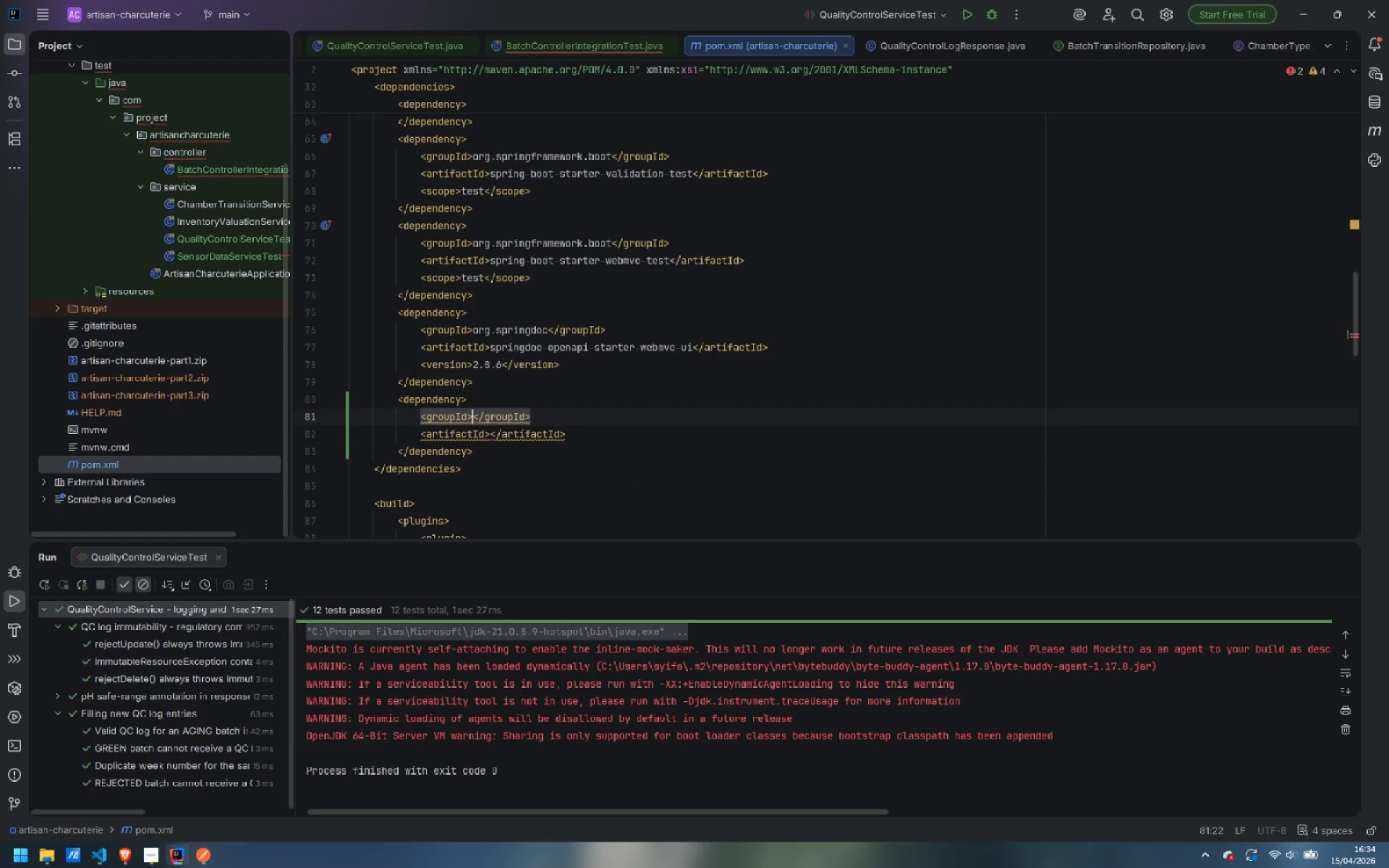 
type(org.pr)
key(Backspace)
key(Backspace)
type(sp)
 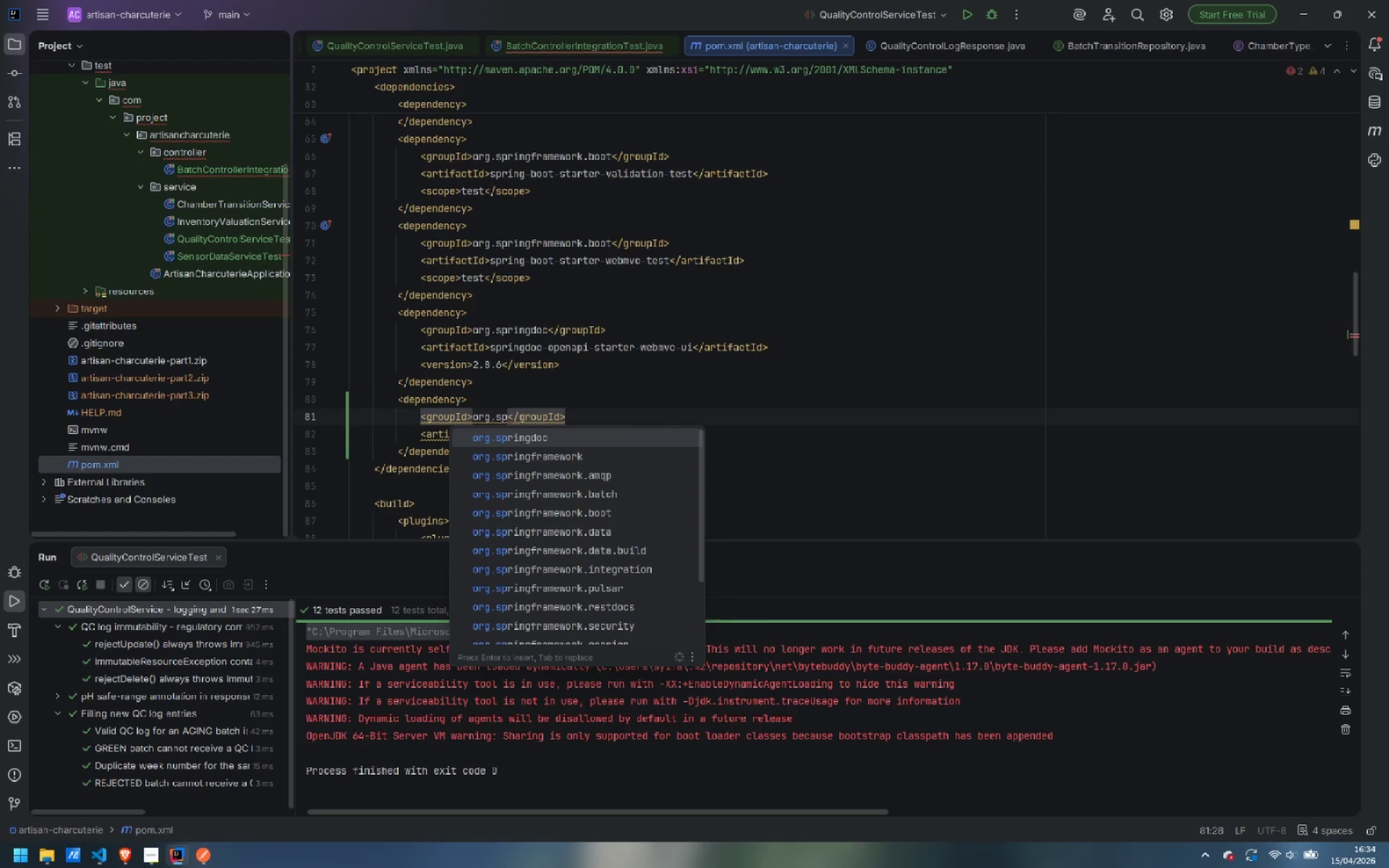 
key(ArrowDown)
 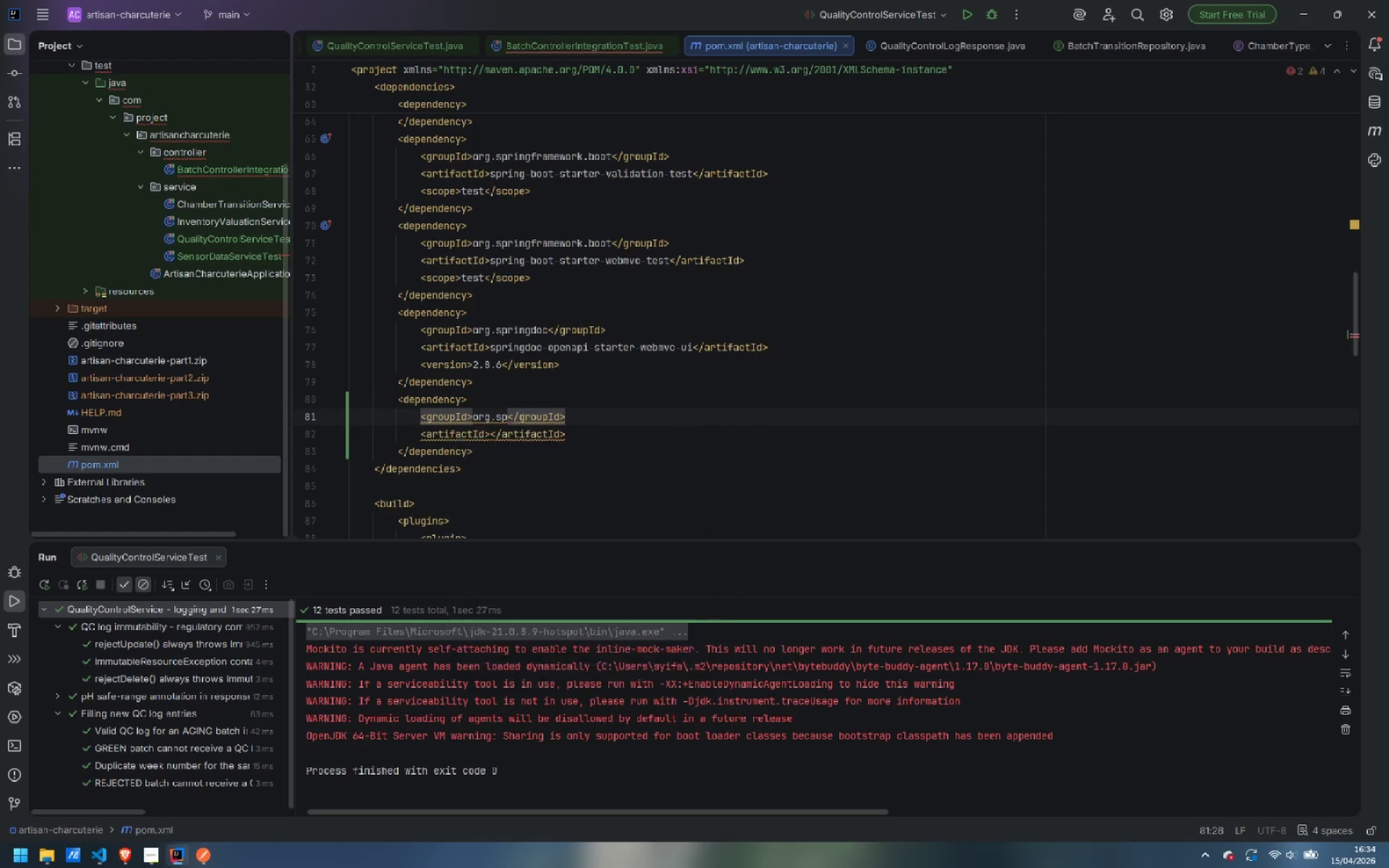 
key(Enter)
 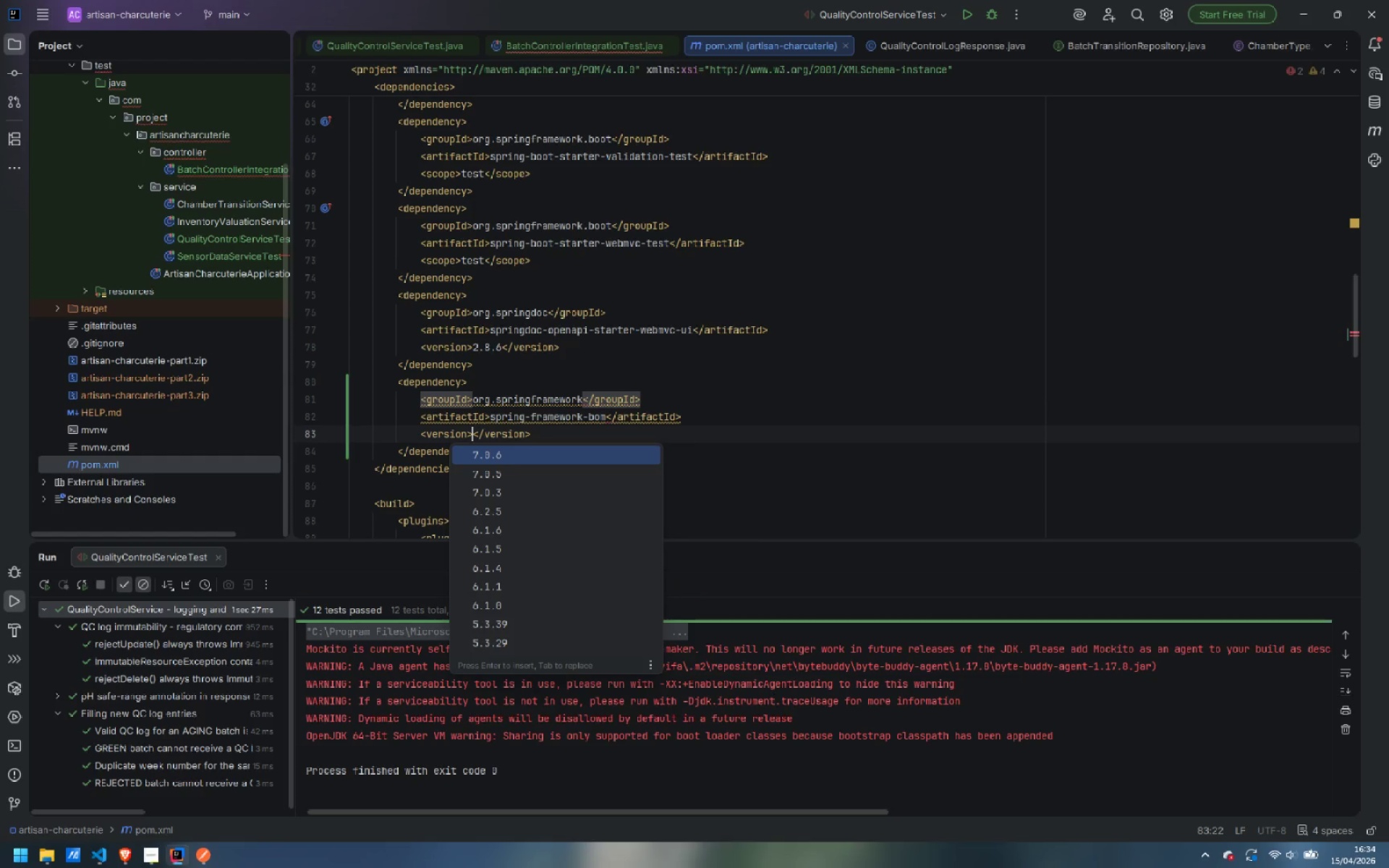 
key(Period)
 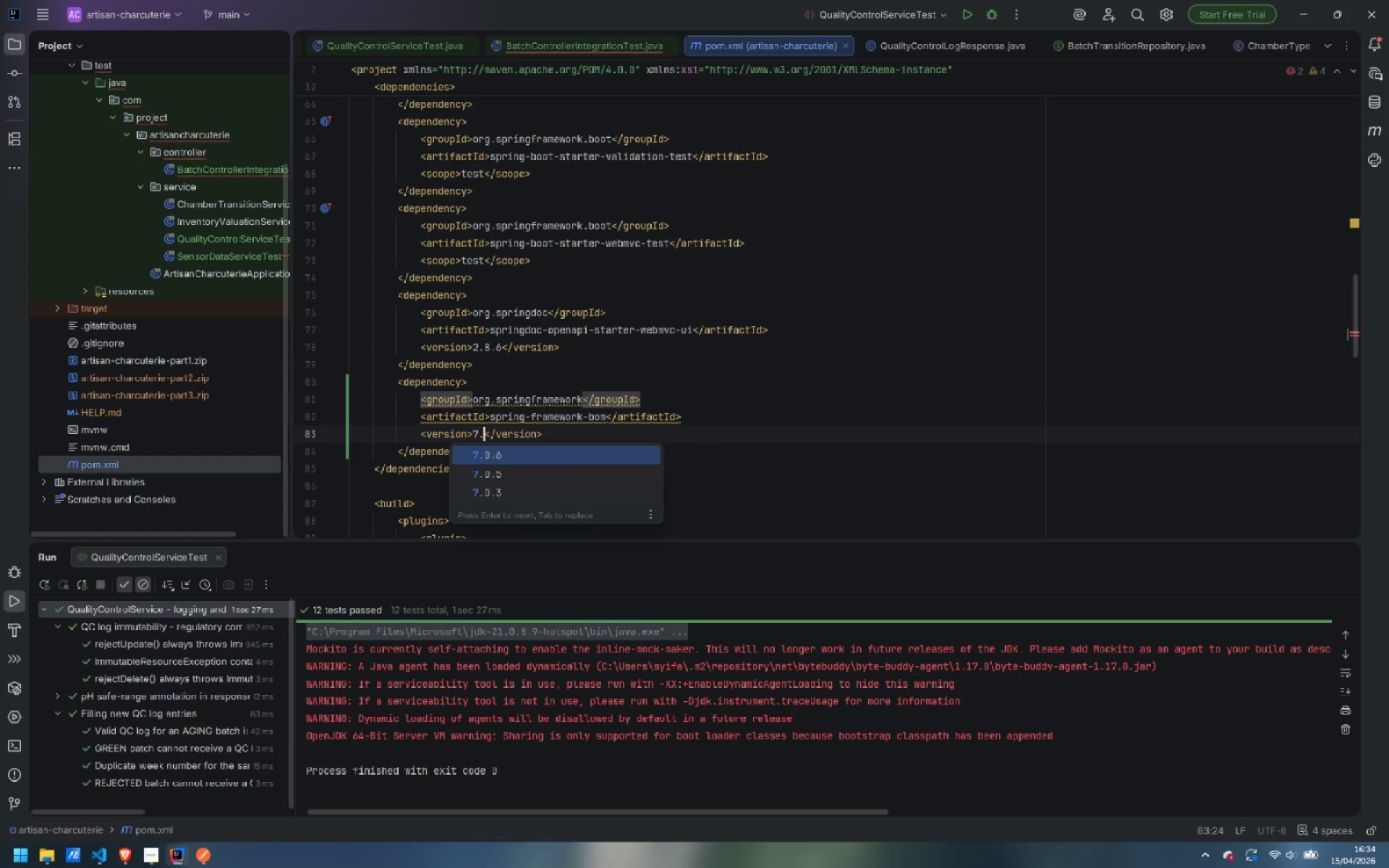 
key(B)
 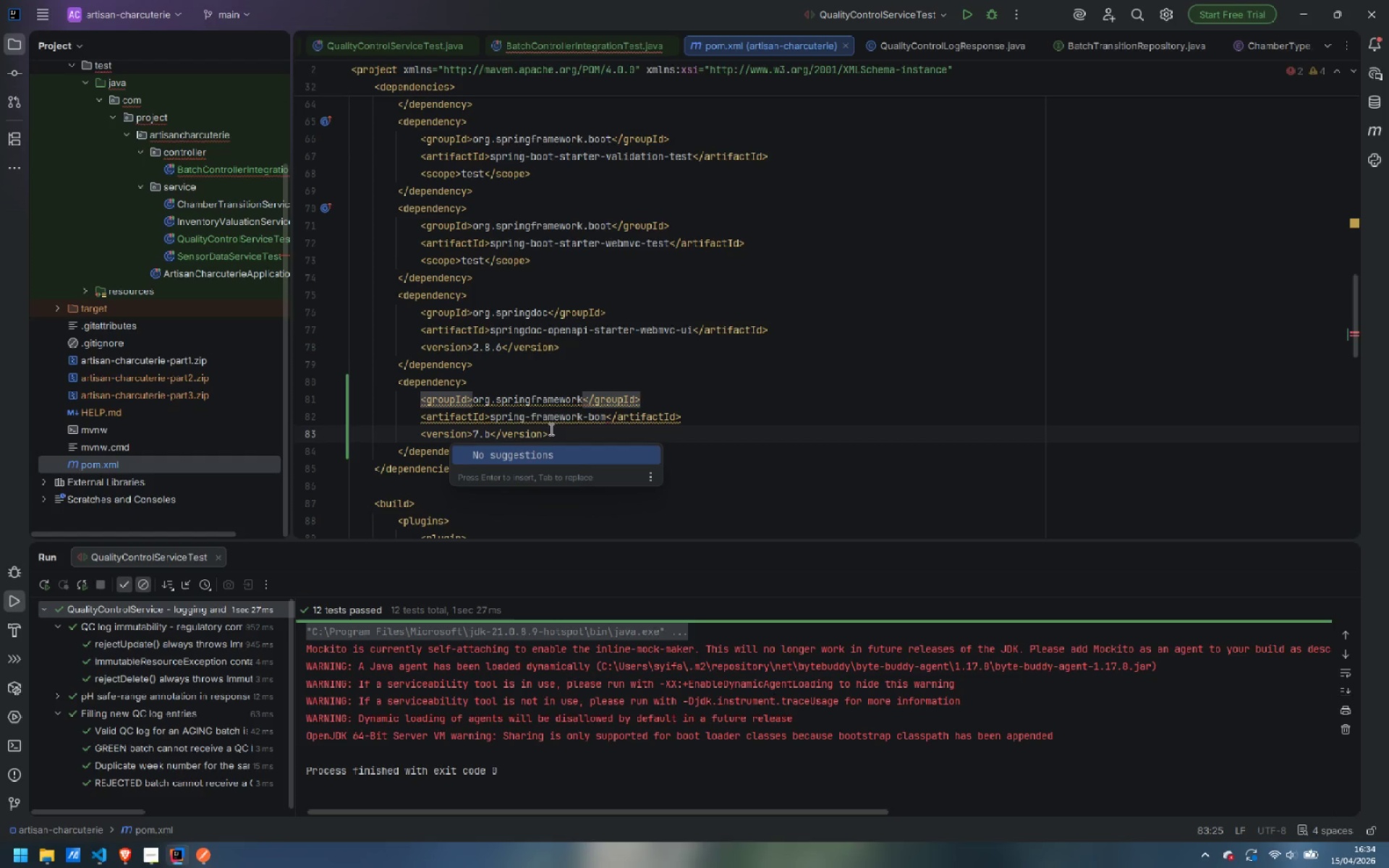 
left_click([582, 395])
 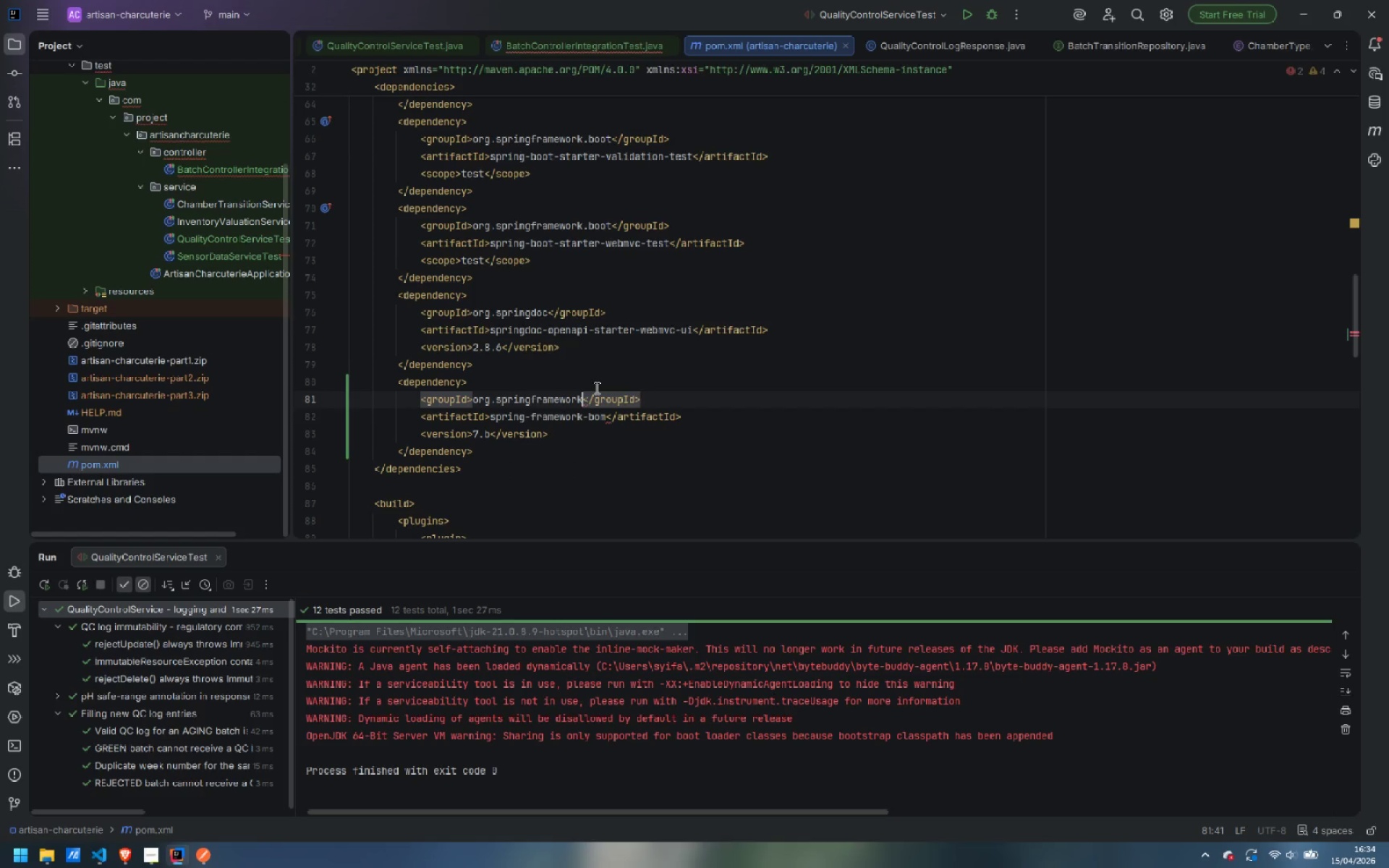 
key(Control+Z)
 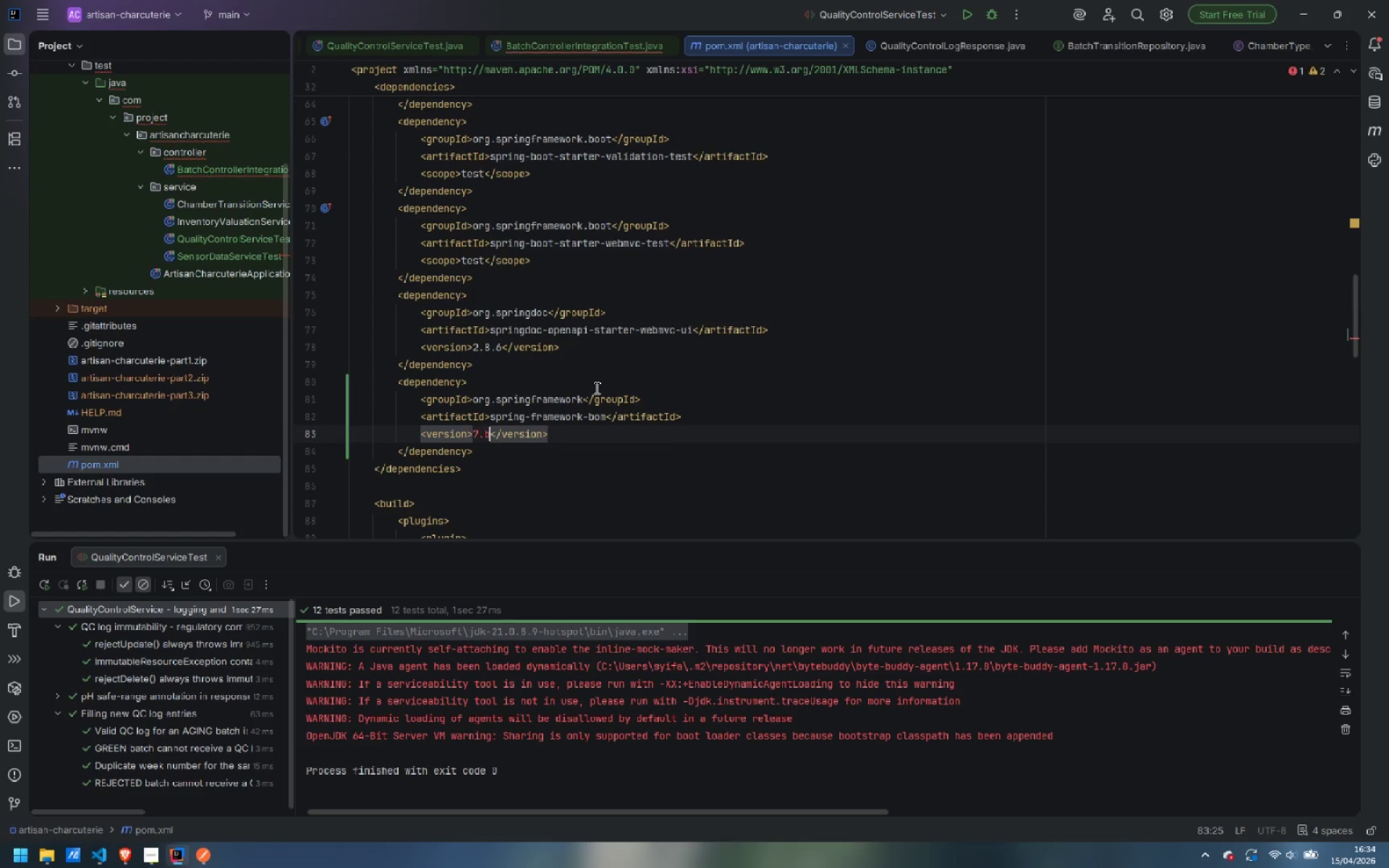 
key(Control+Z)
 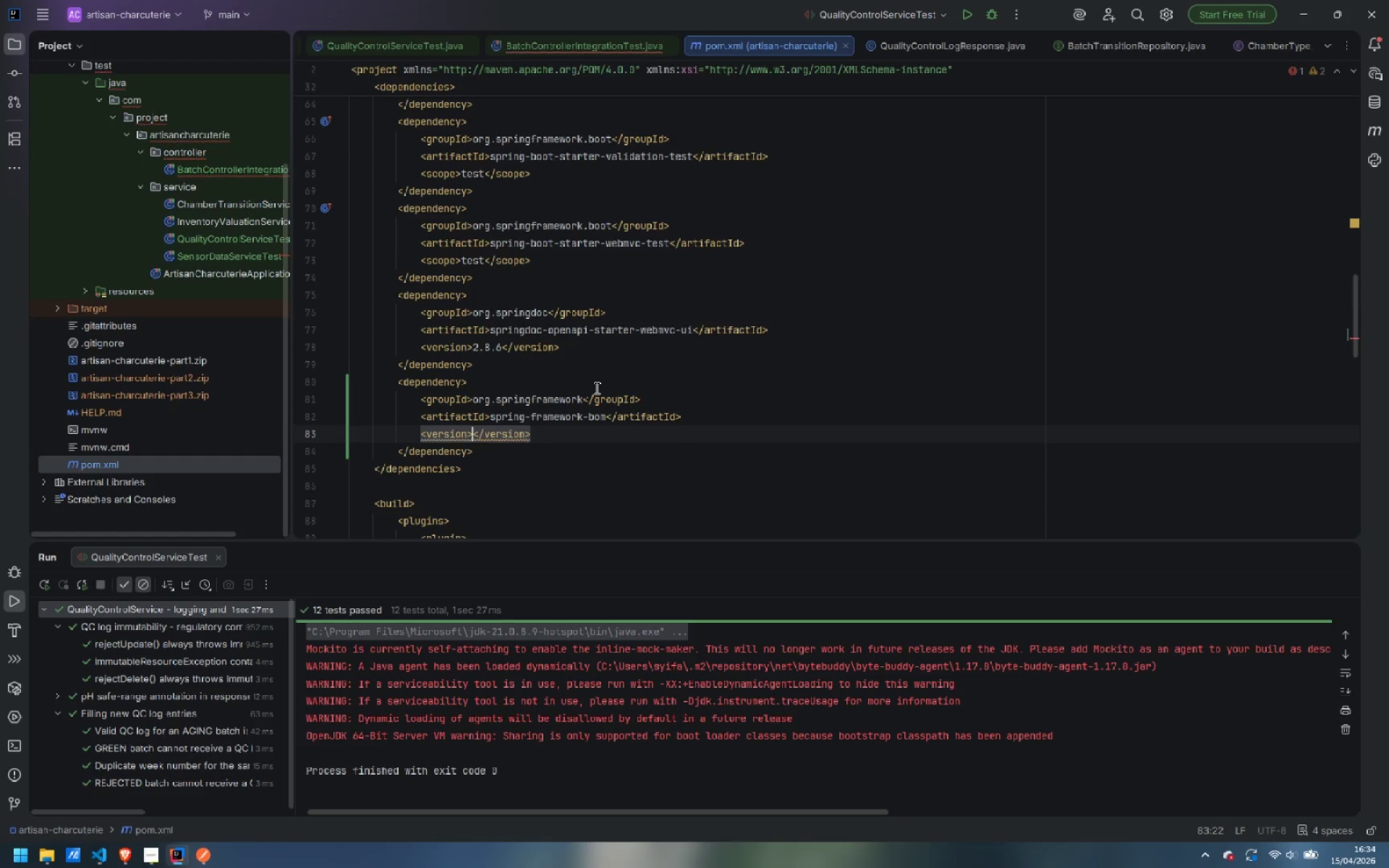 
key(Control+Z)
 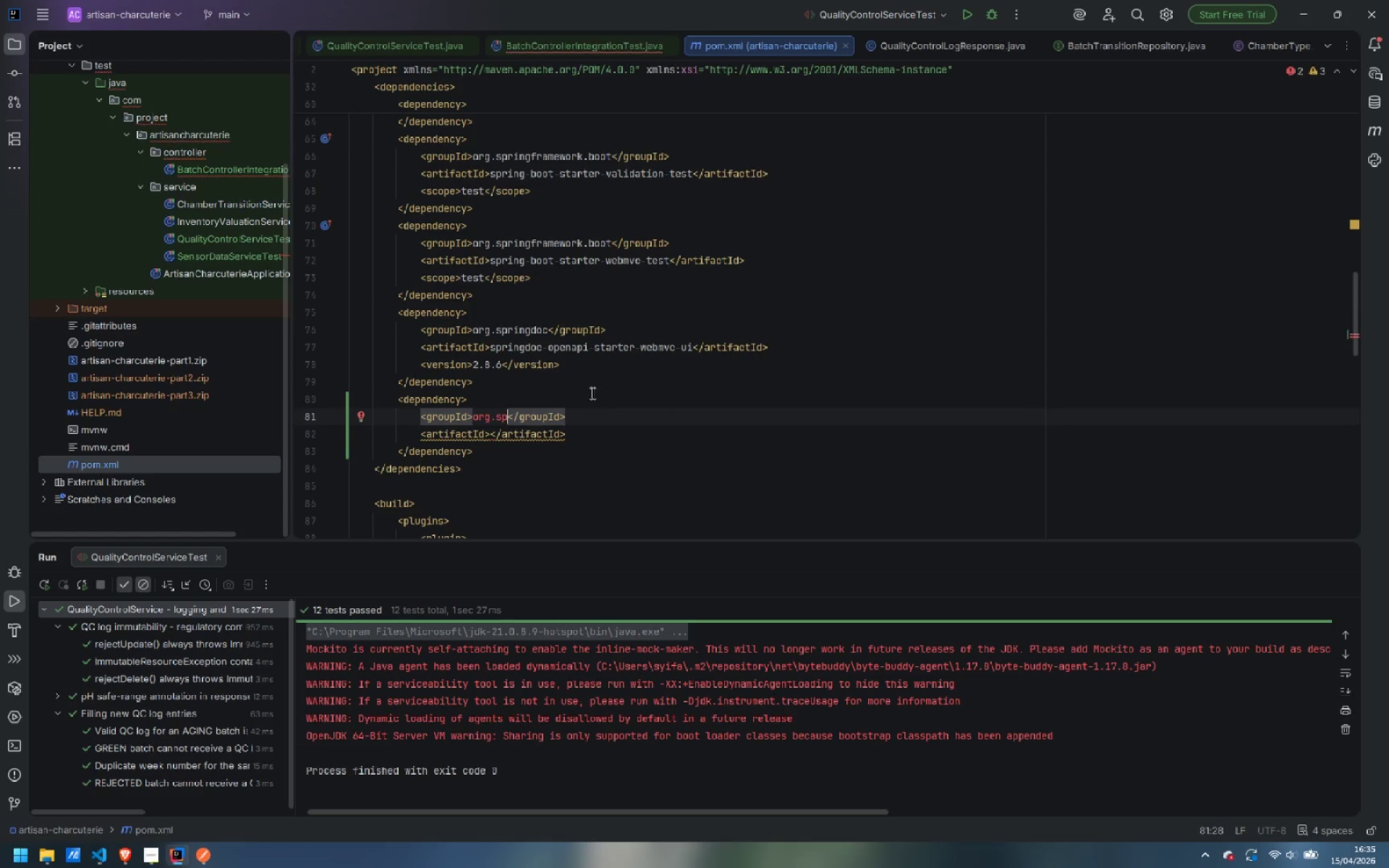 
type(ringframework.bot)
 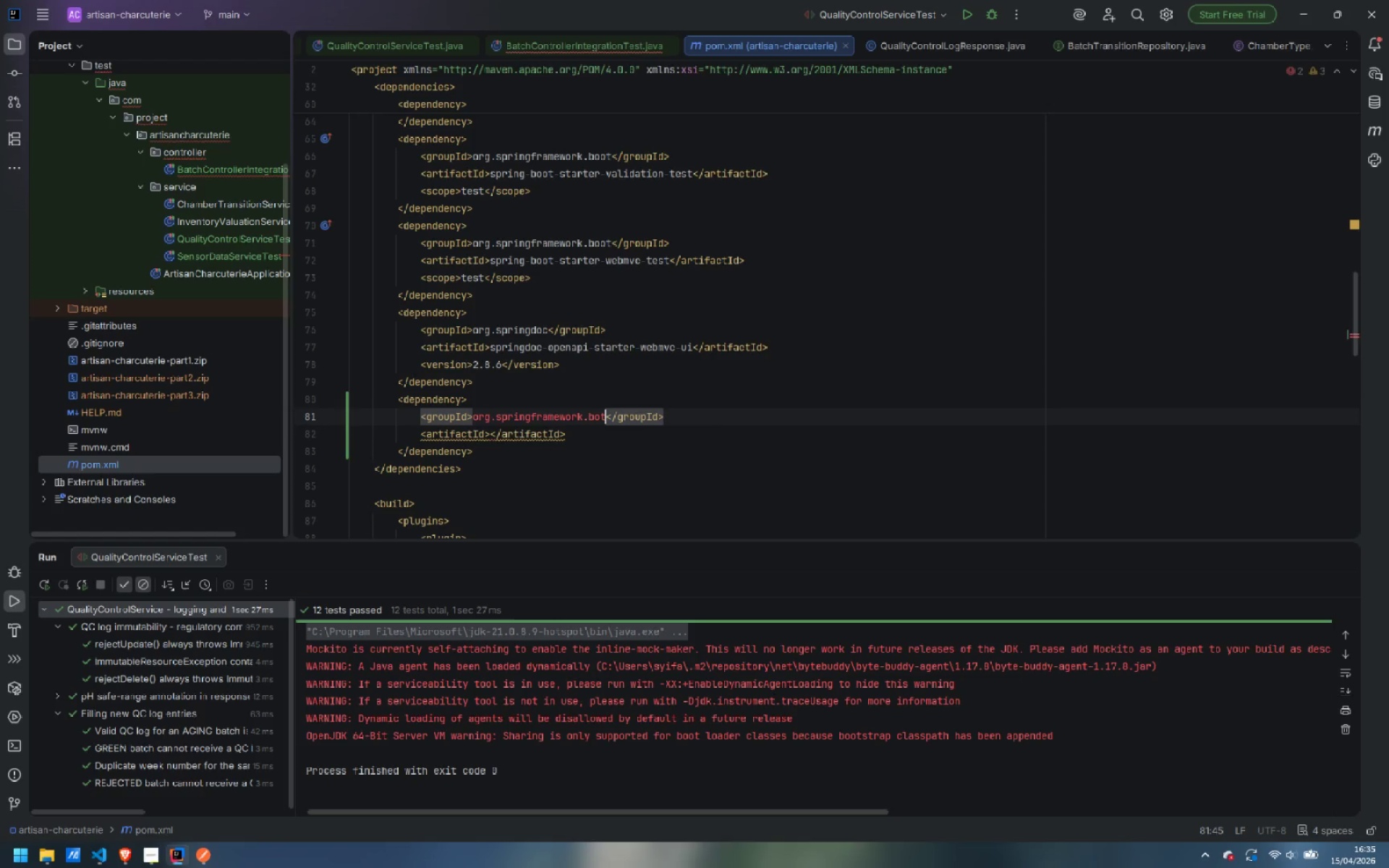 
key(Enter)
 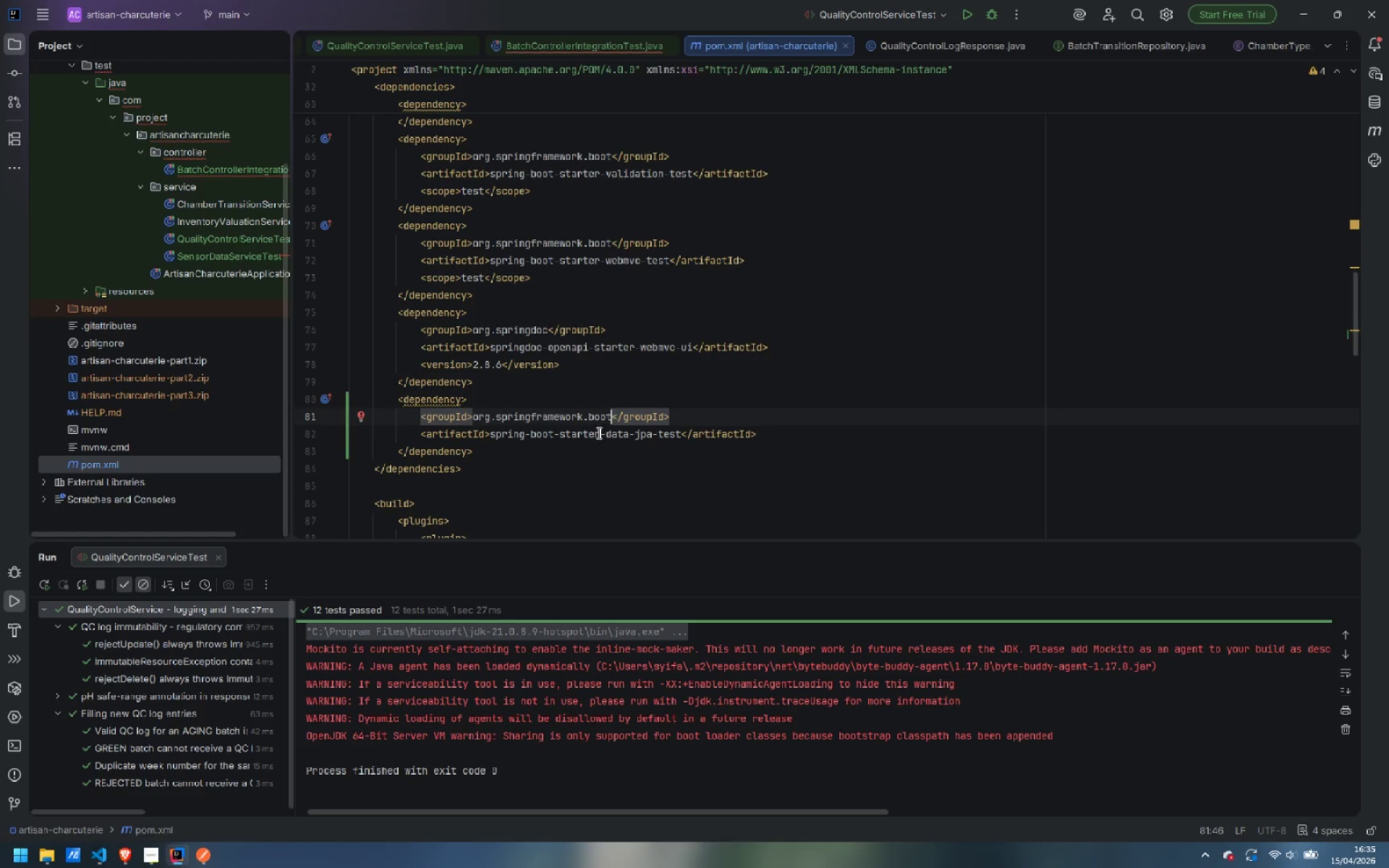 
left_click_drag(start_coordinate=[604, 434], to_coordinate=[651, 434])
 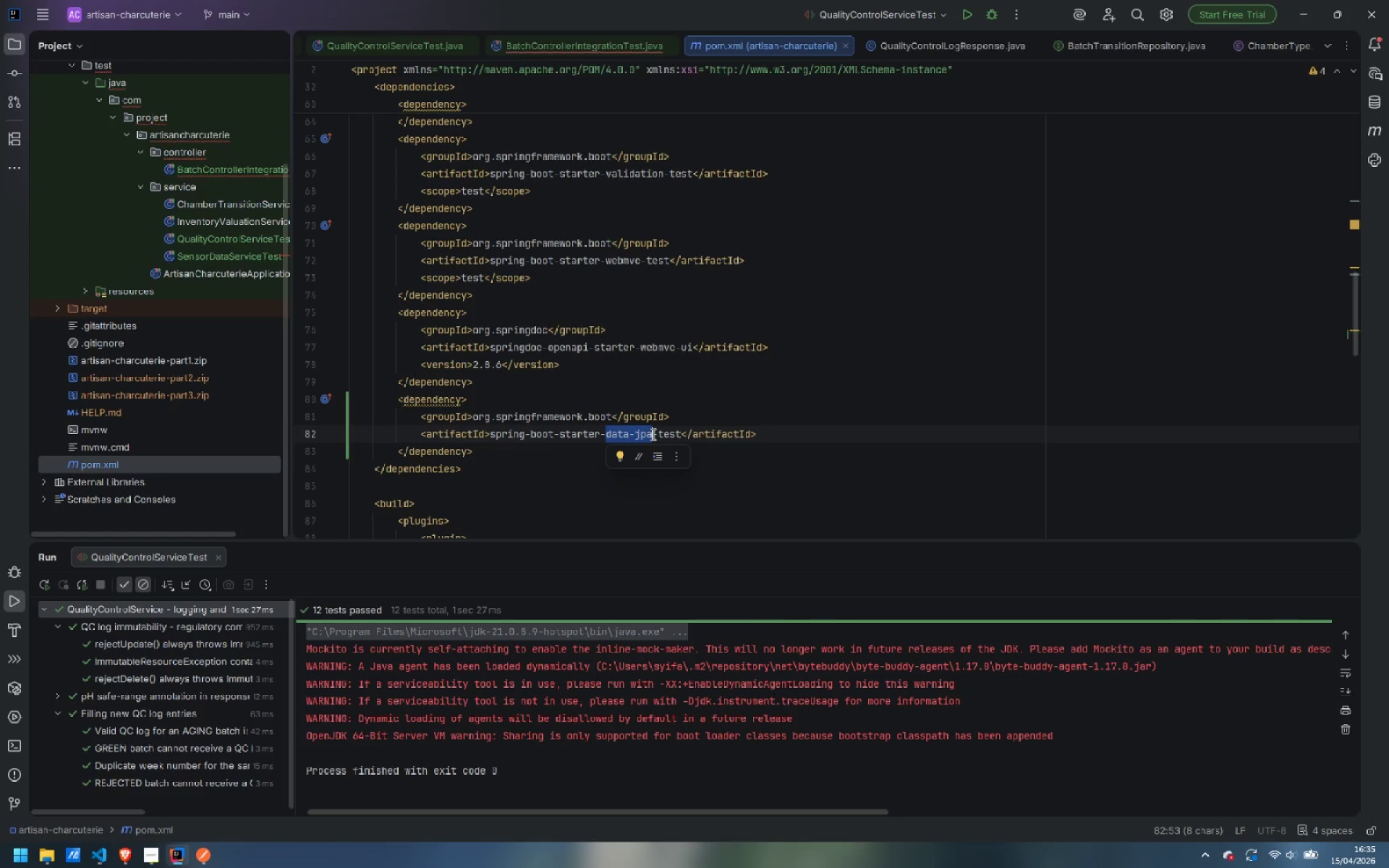 
key(Backspace)
 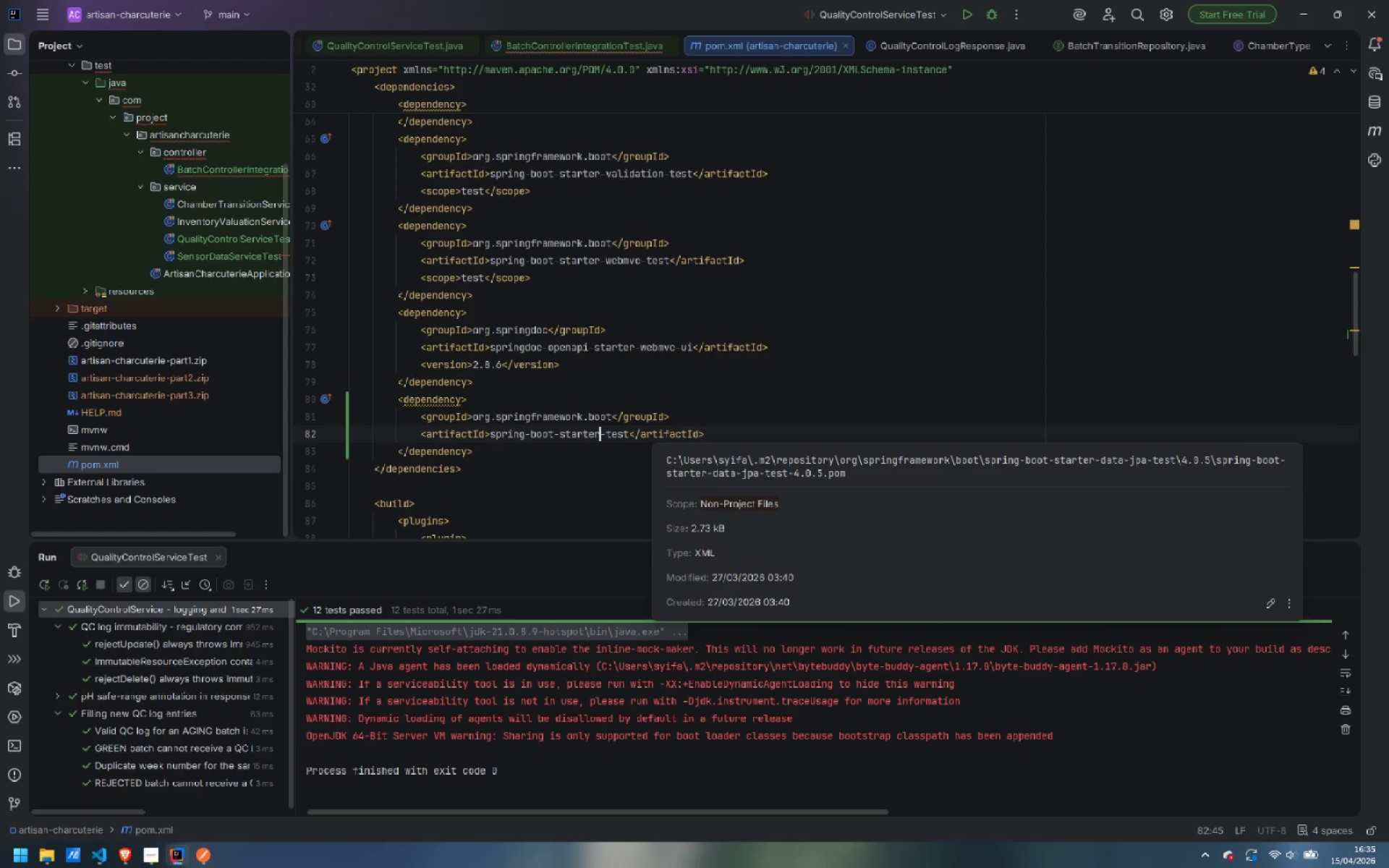 
key(Backspace)
 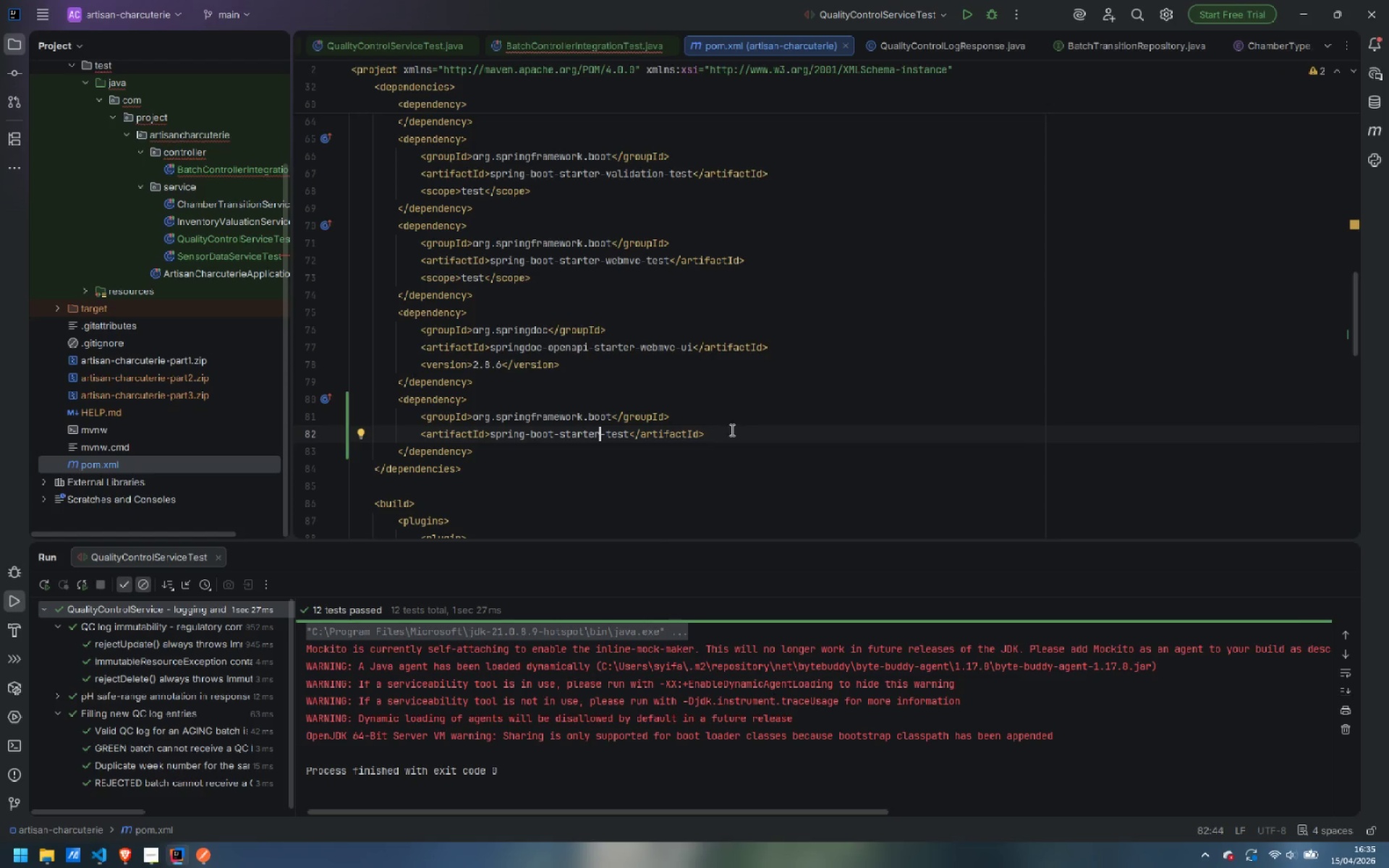 
left_click([746, 435])
 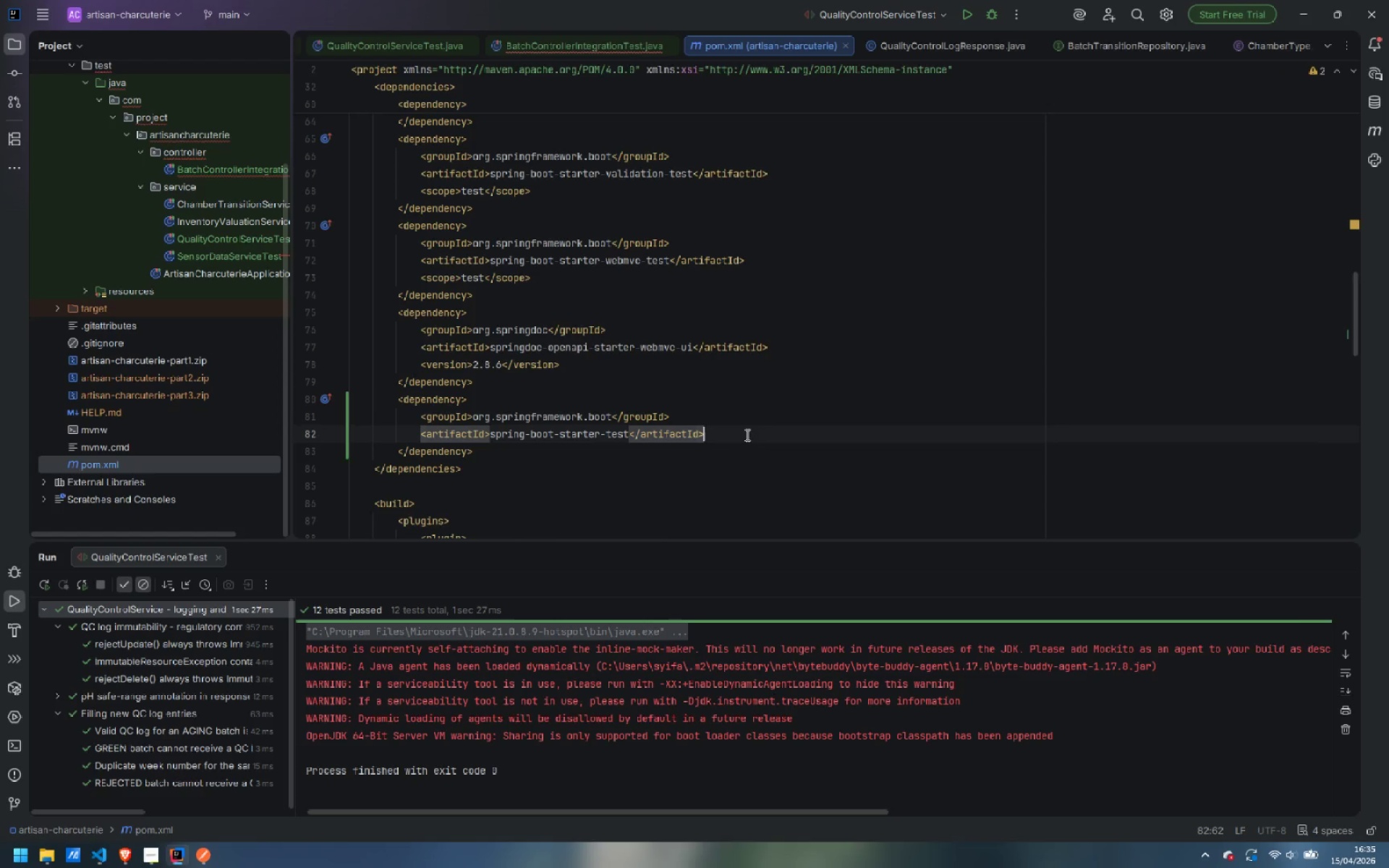 
key(Enter)
 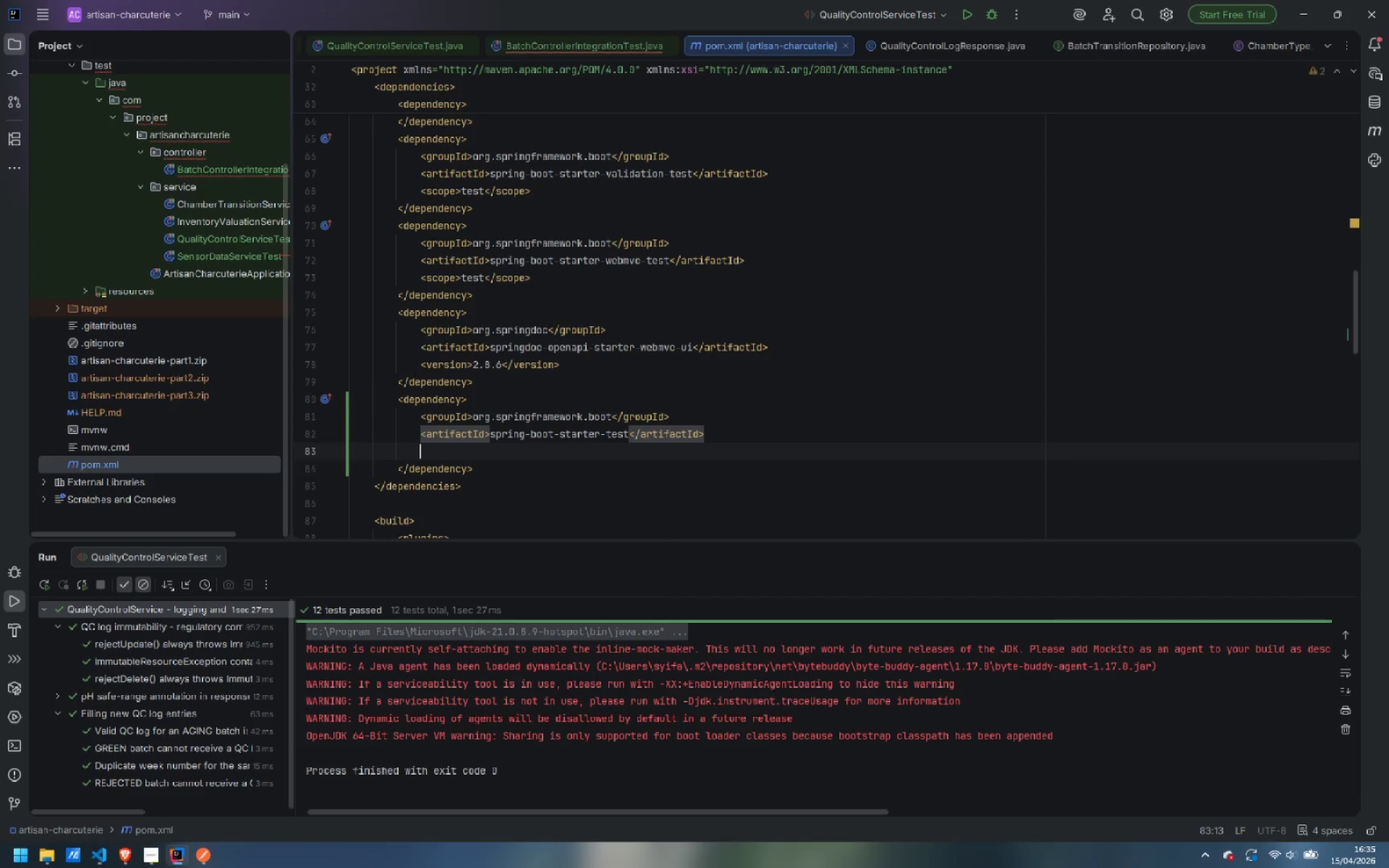 
type(<sc)
 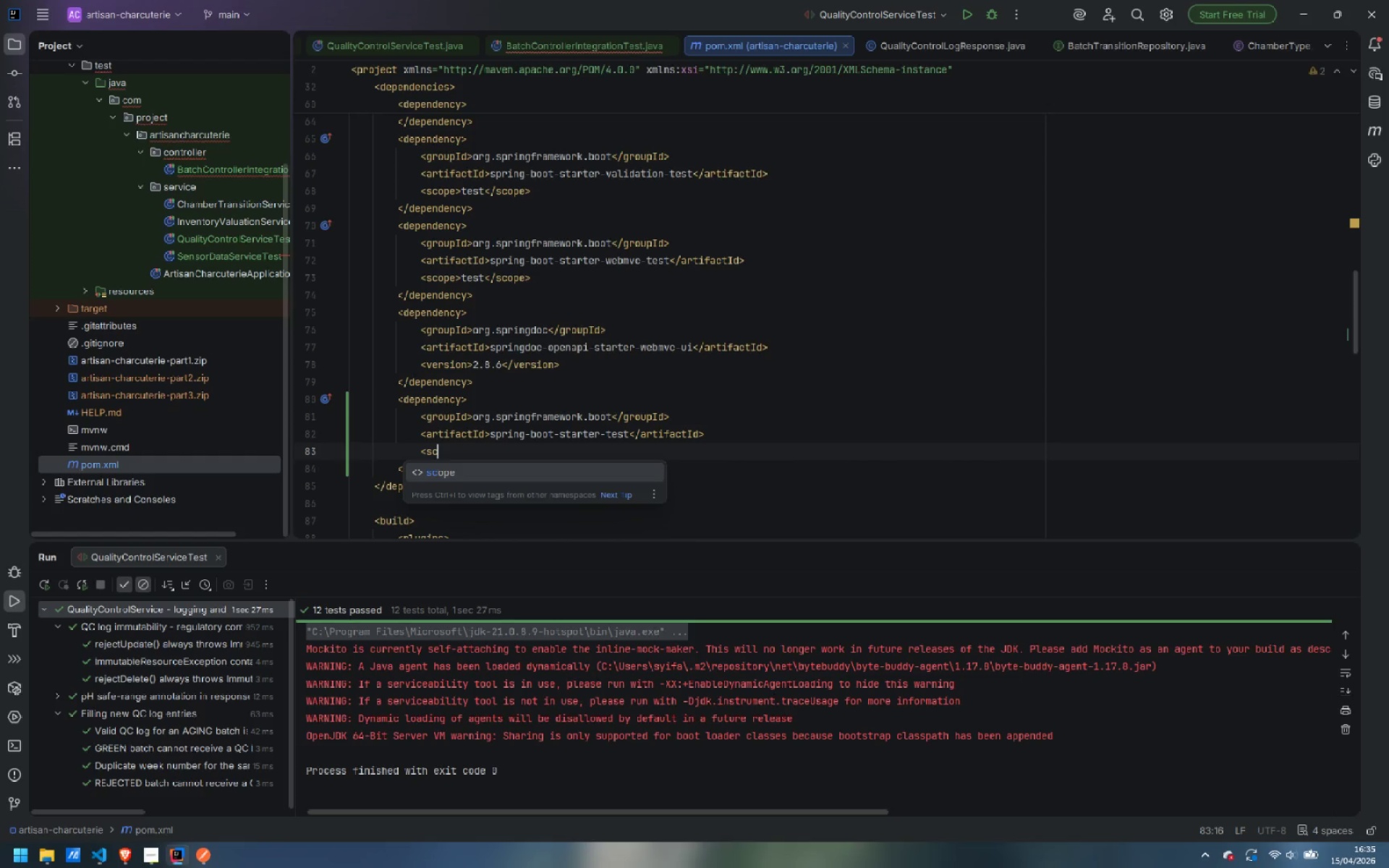 
key(Enter)
 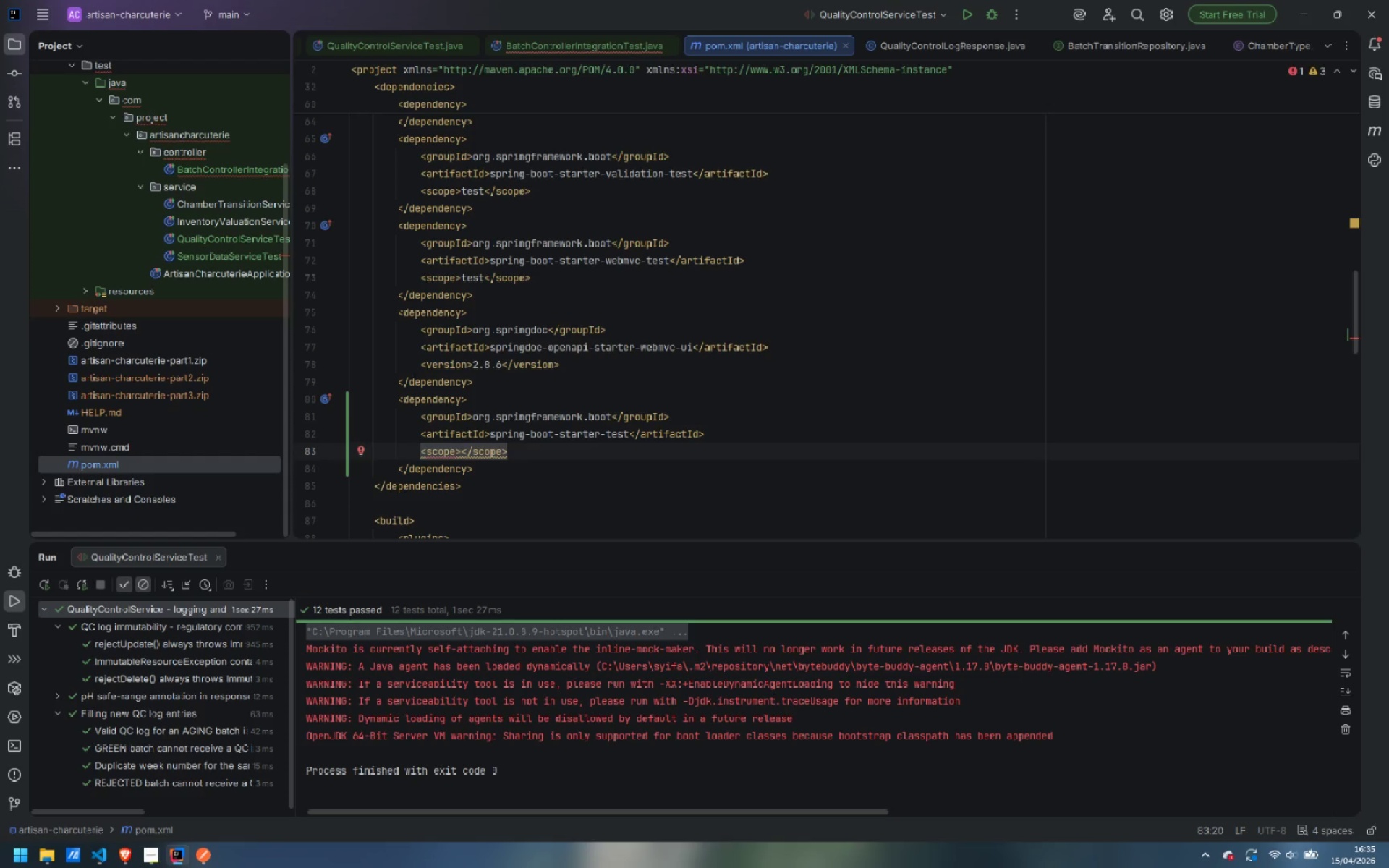 
type(test)
 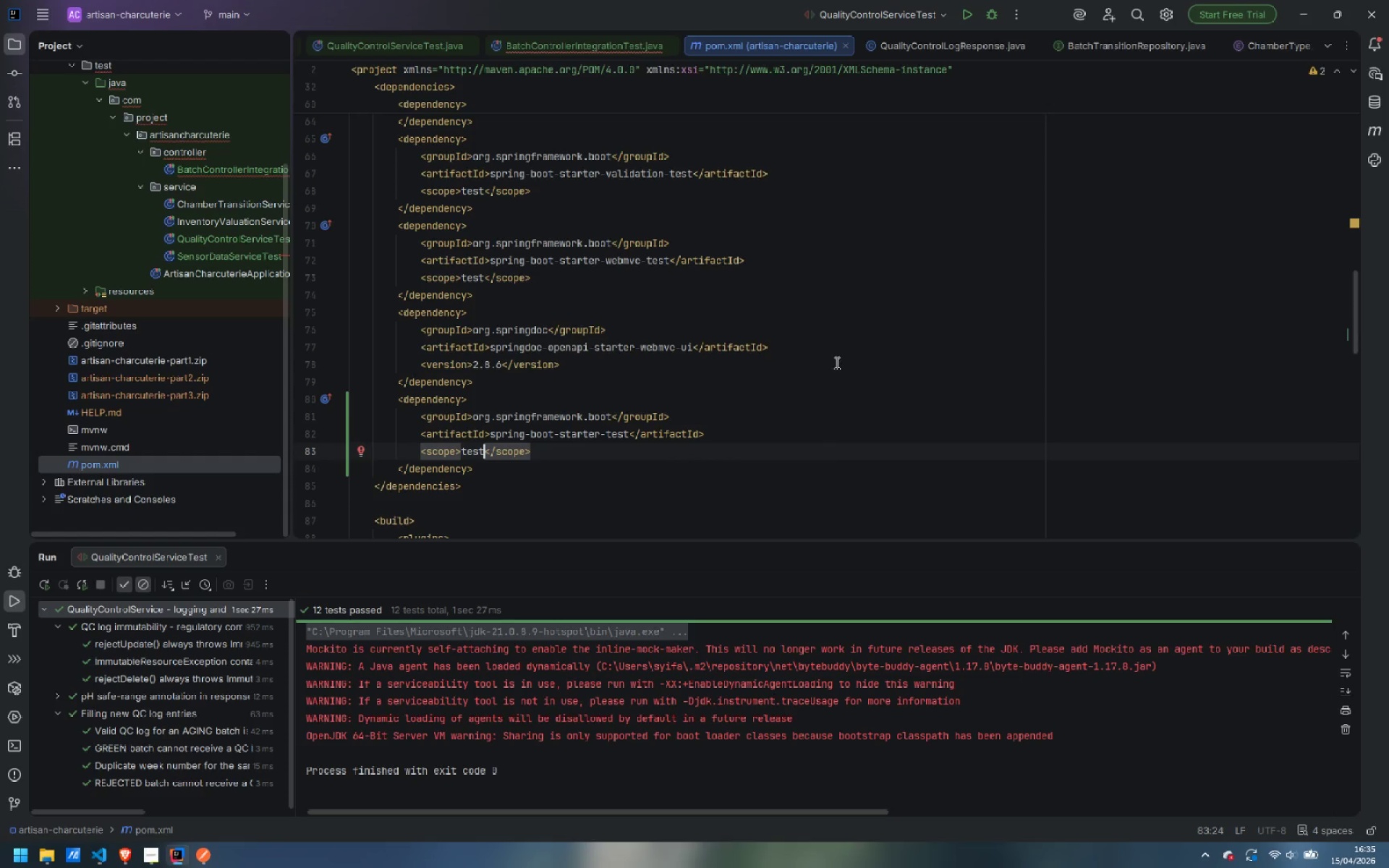 
left_click([620, 43])
 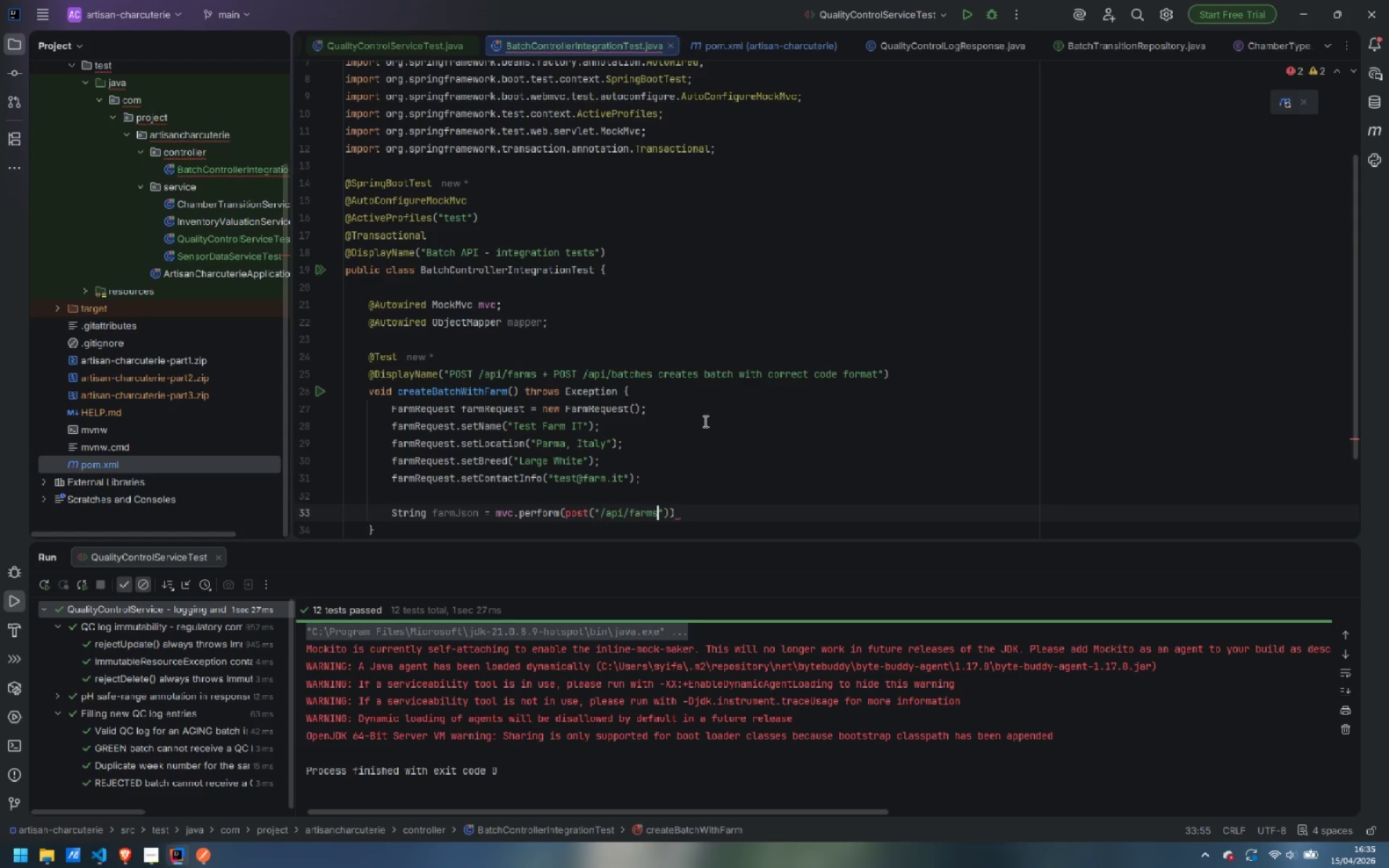 
key(Control+Period)
 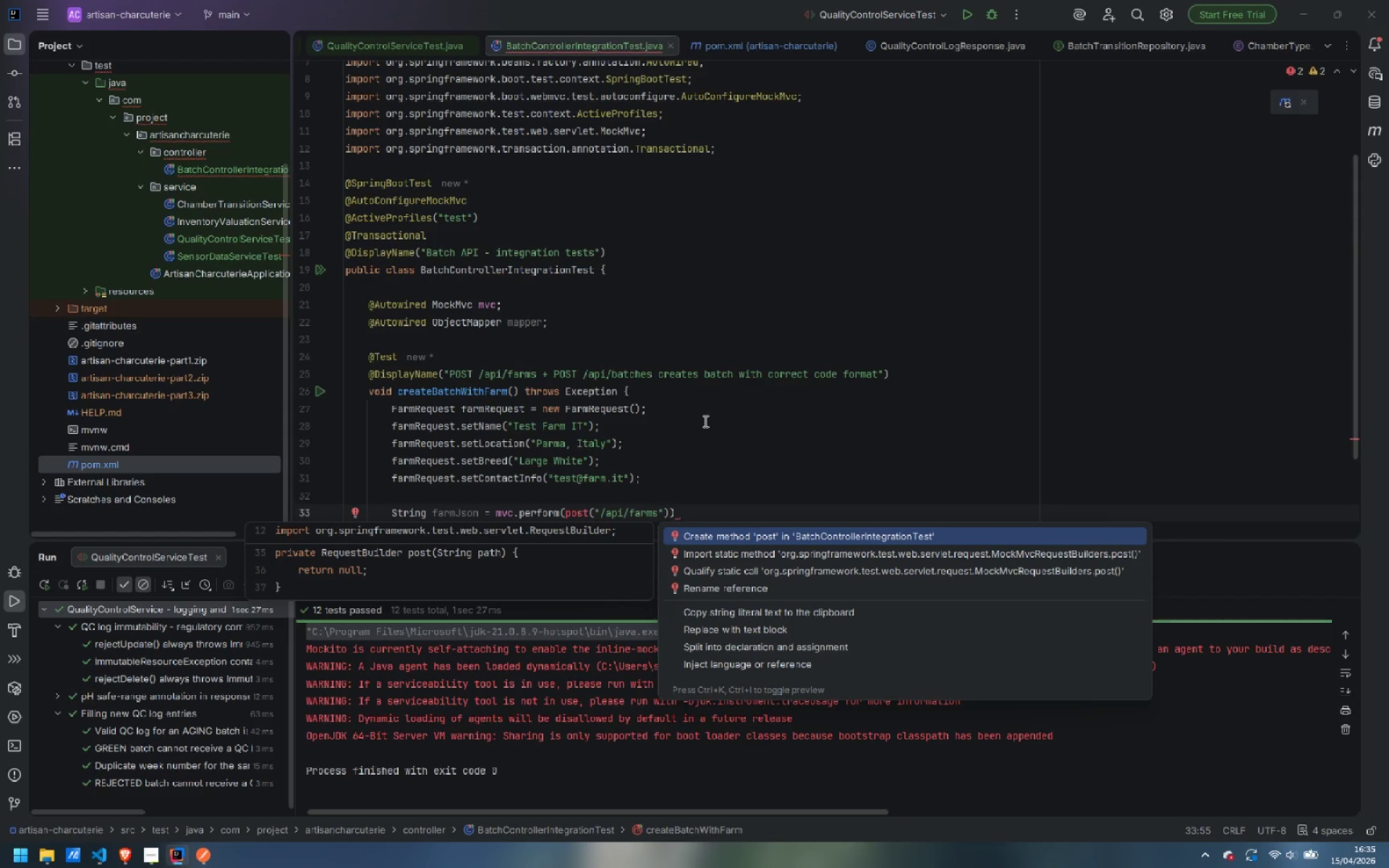 
key(ArrowDown)
 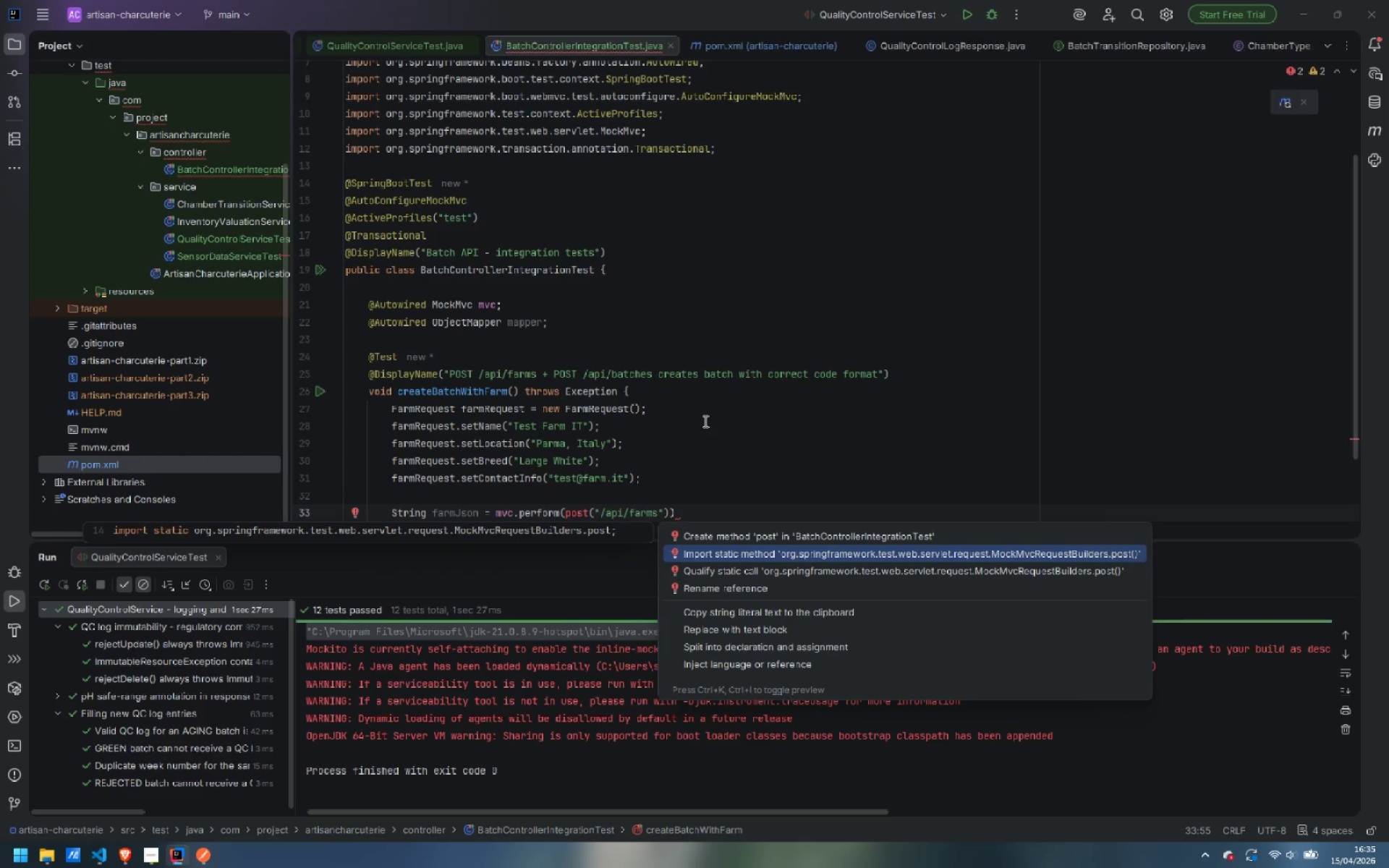 
key(Enter)
 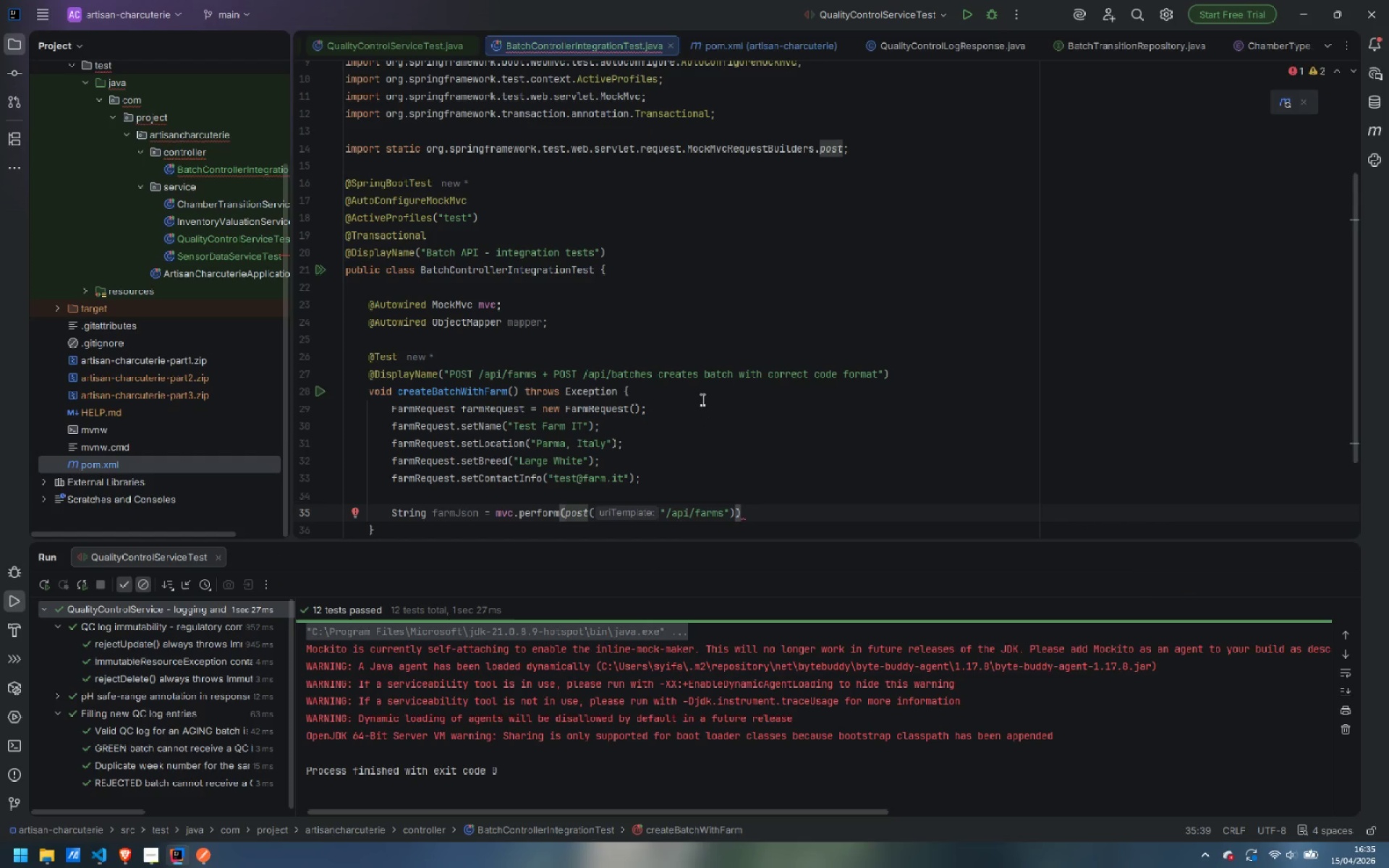 
wait(10.42)
 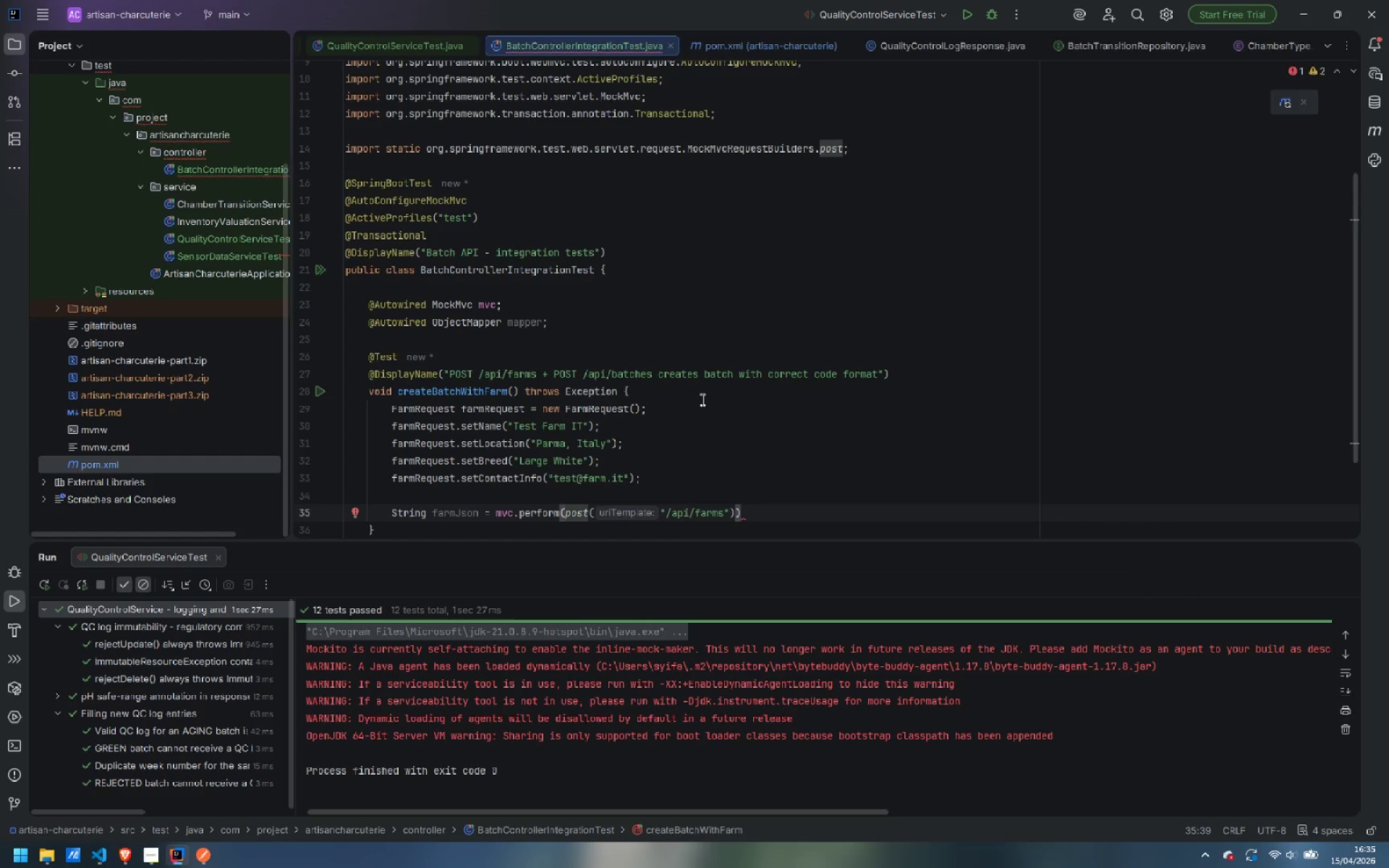 
left_click([735, 514])
 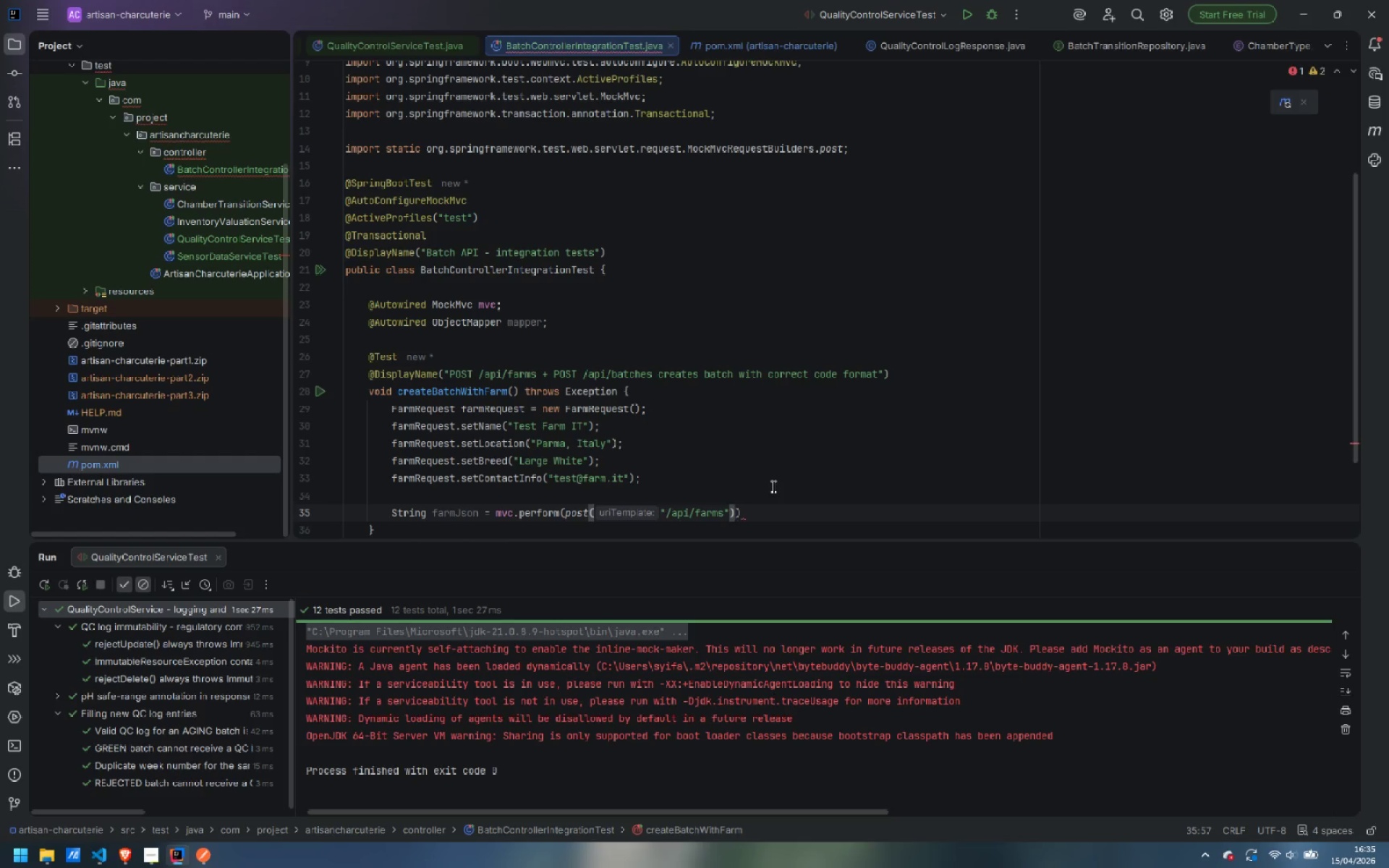 
key(Enter)
 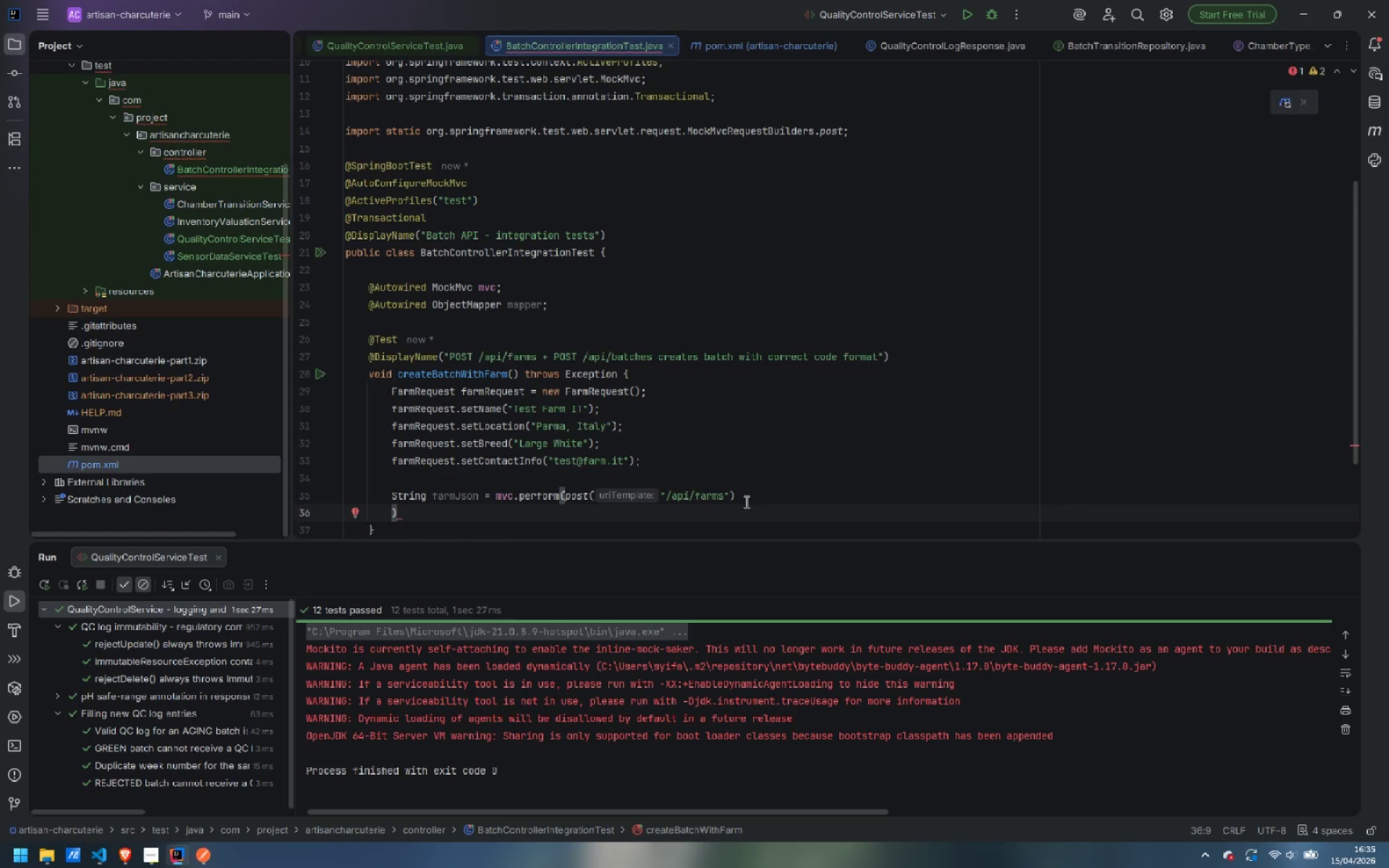 
left_click([750, 499])
 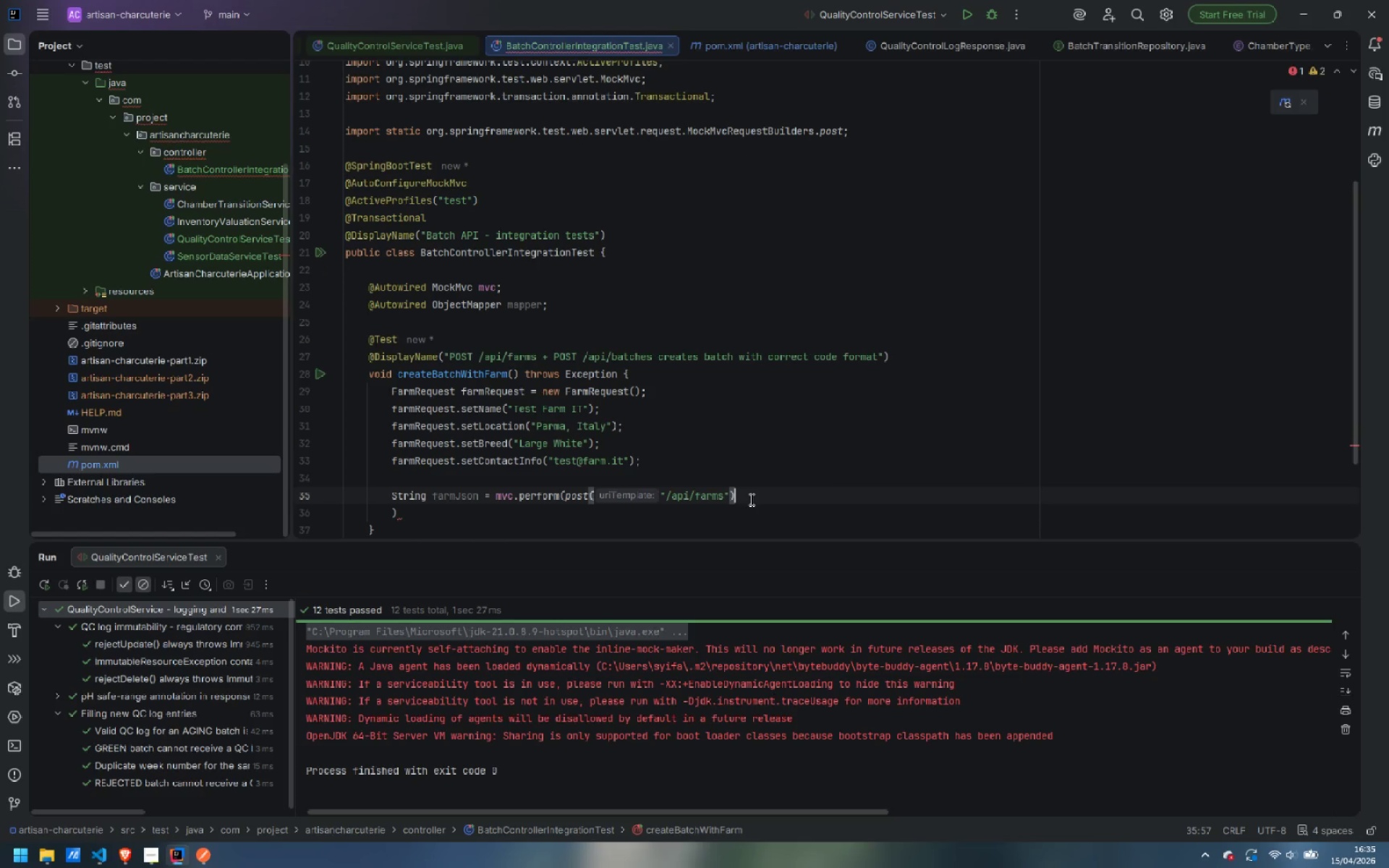 
key(Enter)
 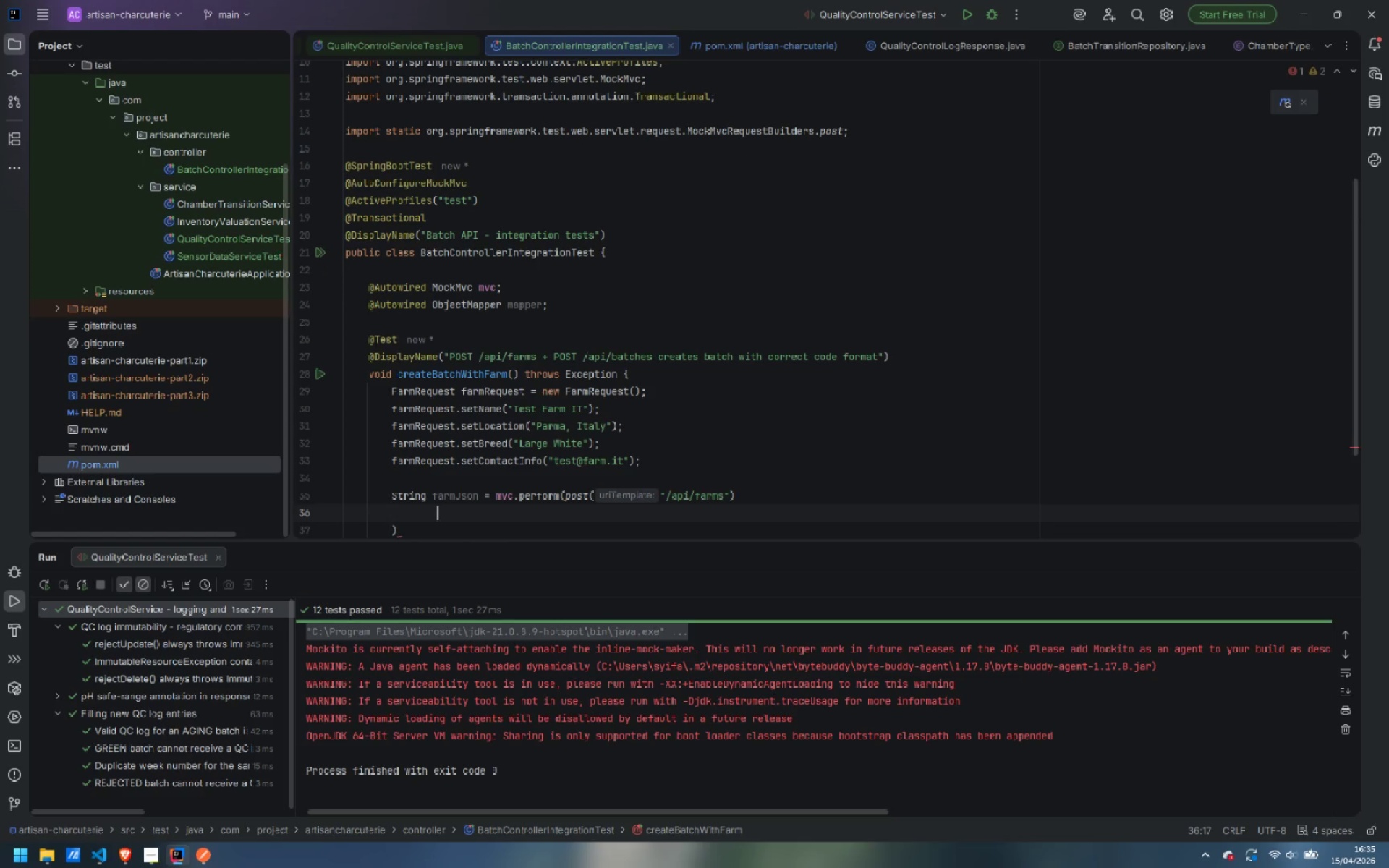 
type(.con)
 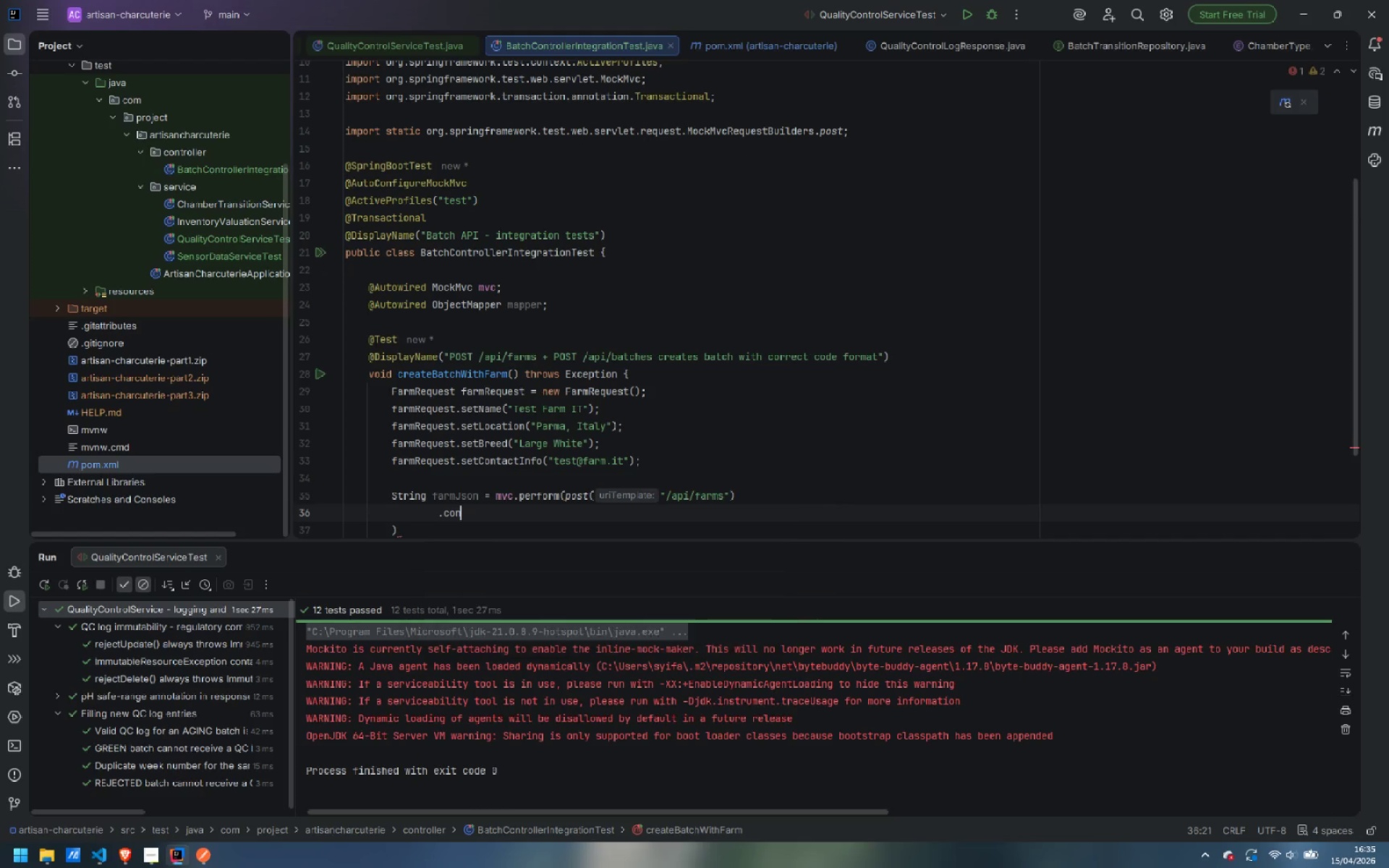 
key(Enter)
 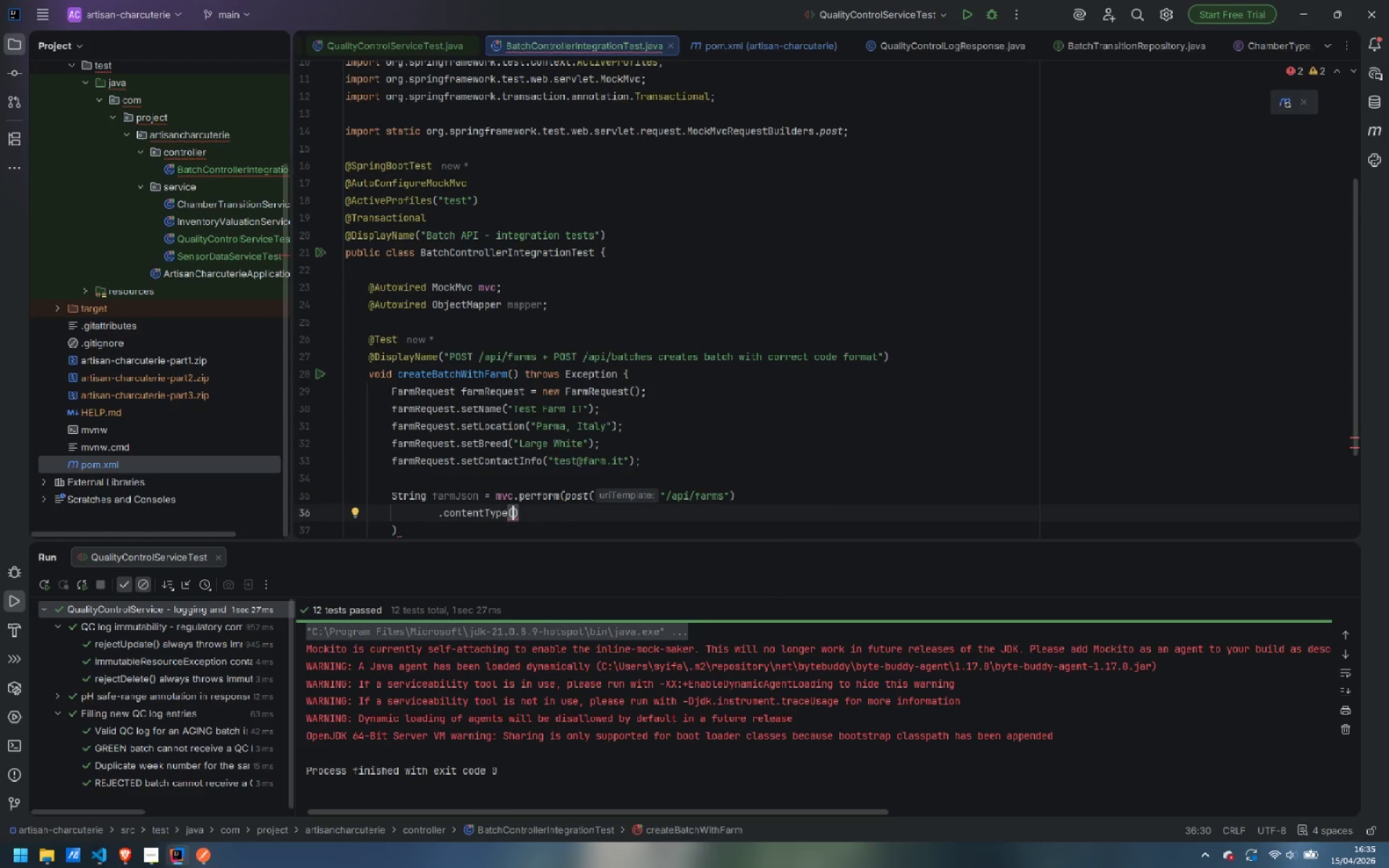 
type(MediaTy)
 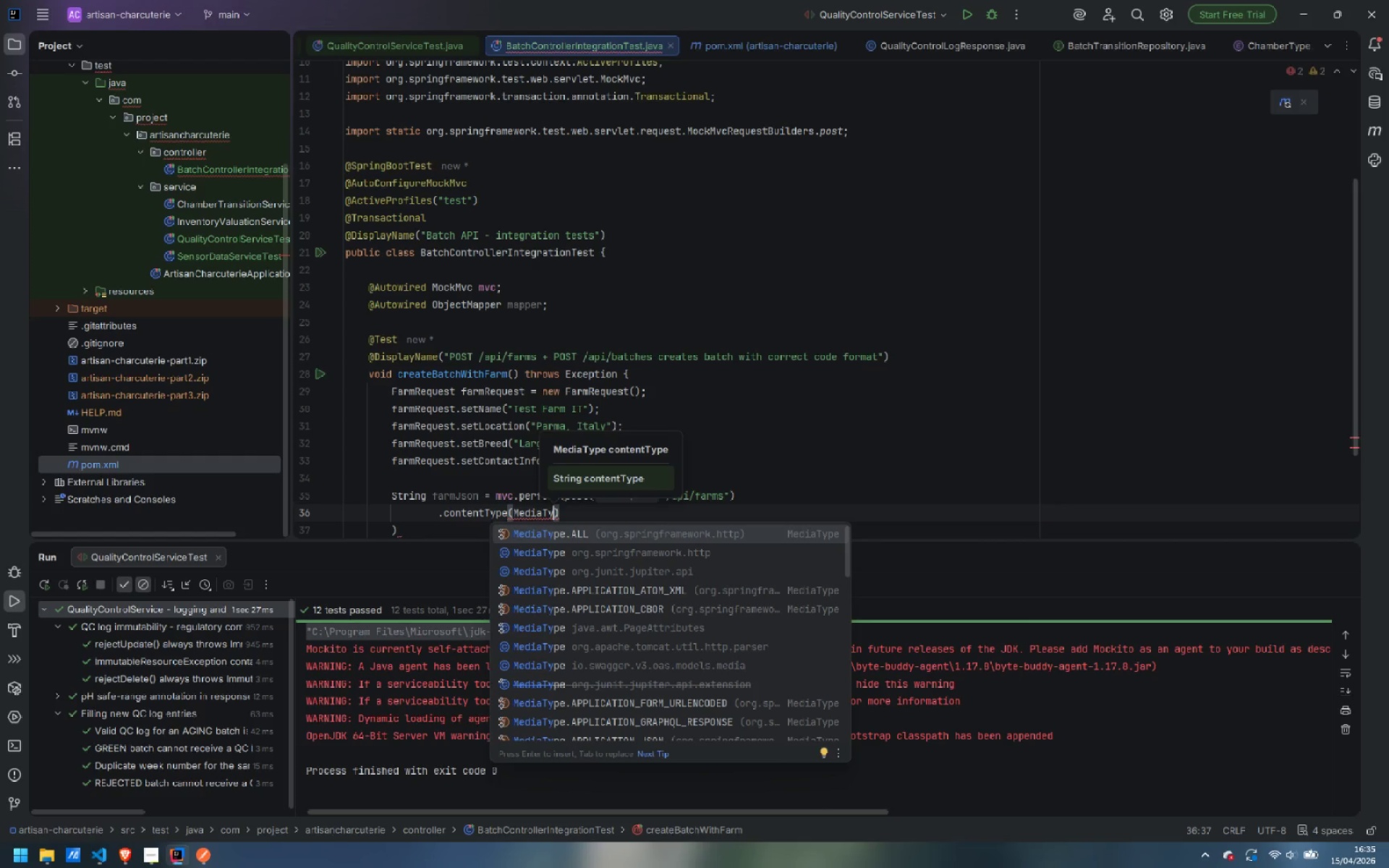 
key(ArrowDown)
 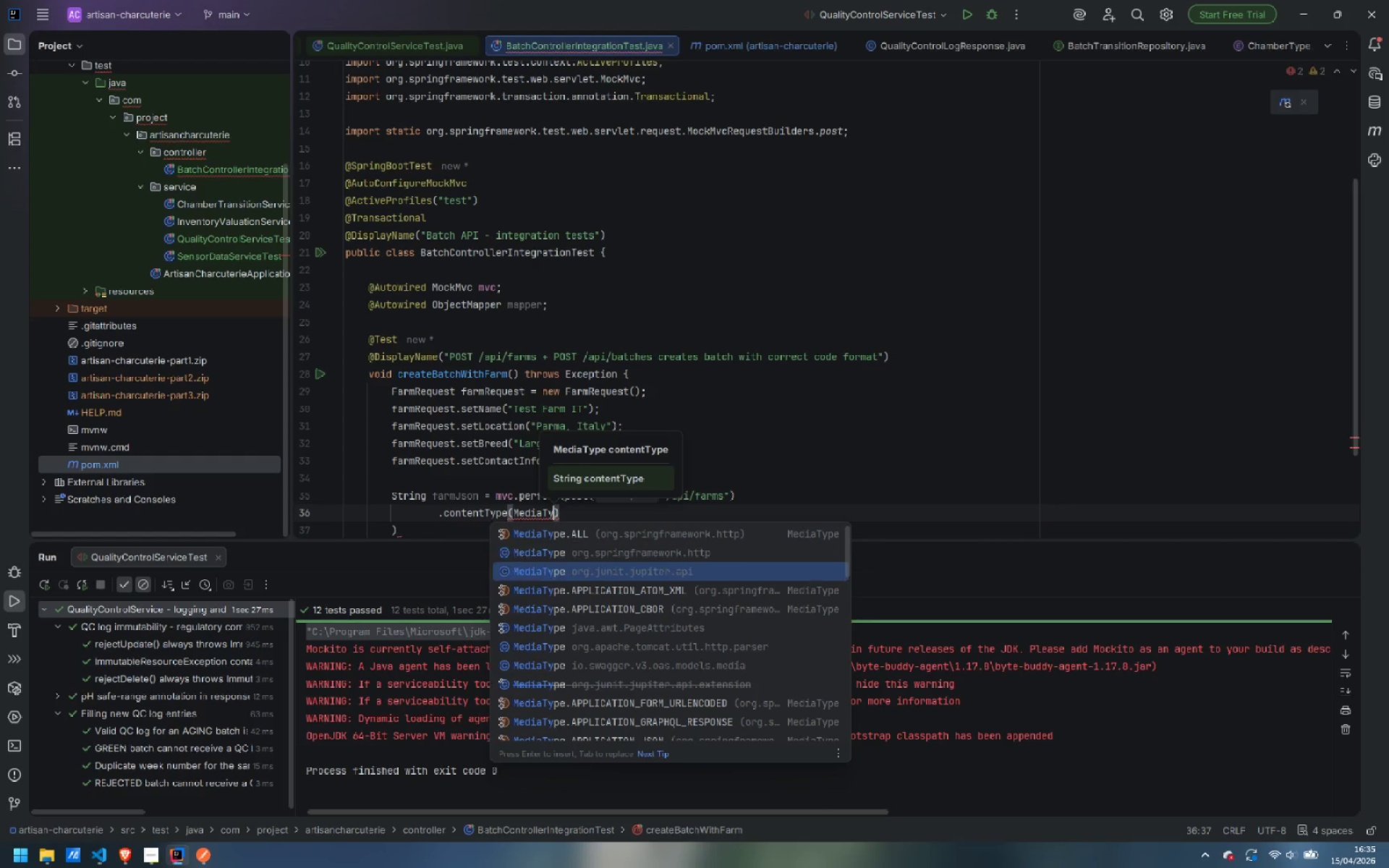 
key(ArrowDown)
 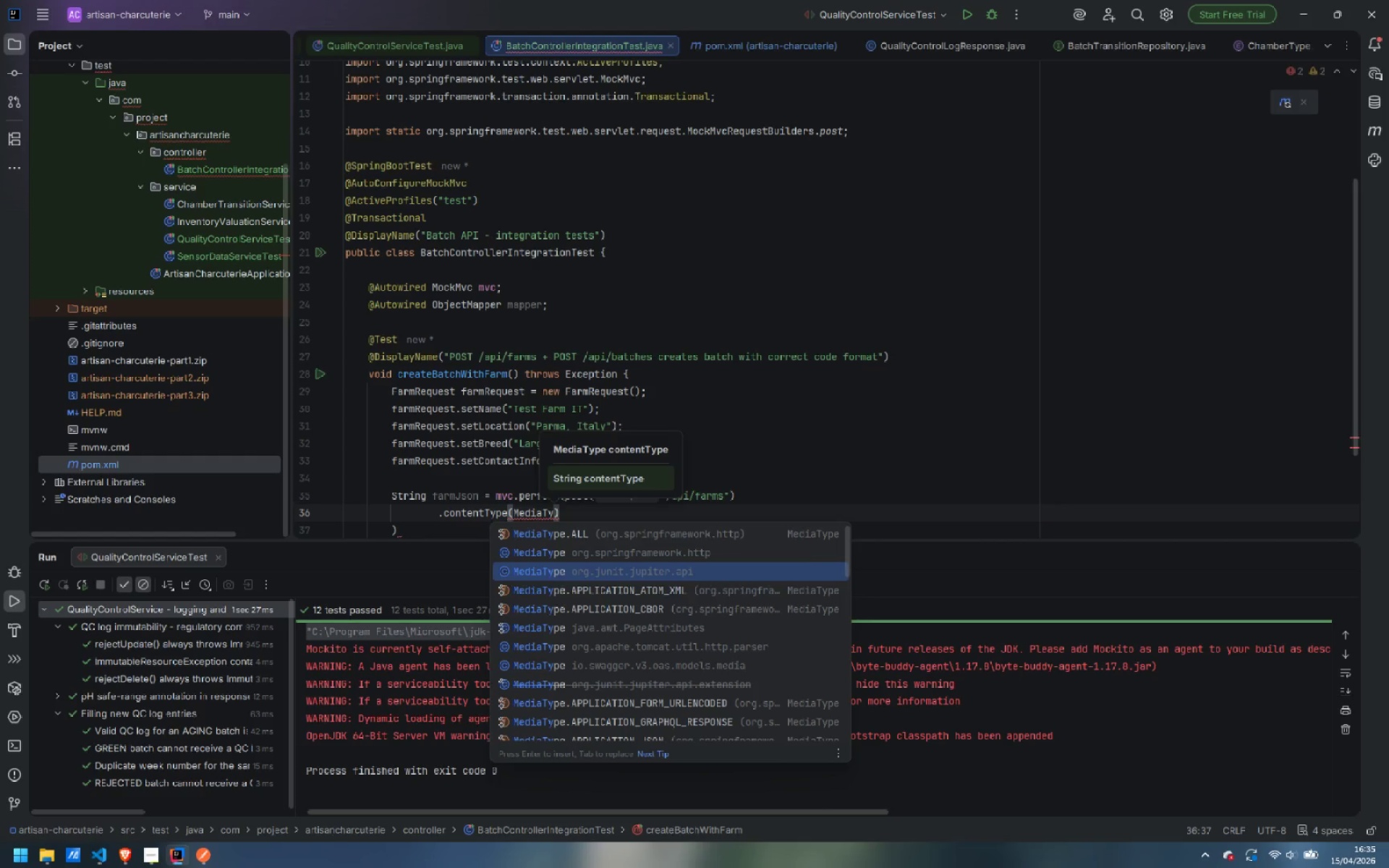 
key(ArrowDown)
 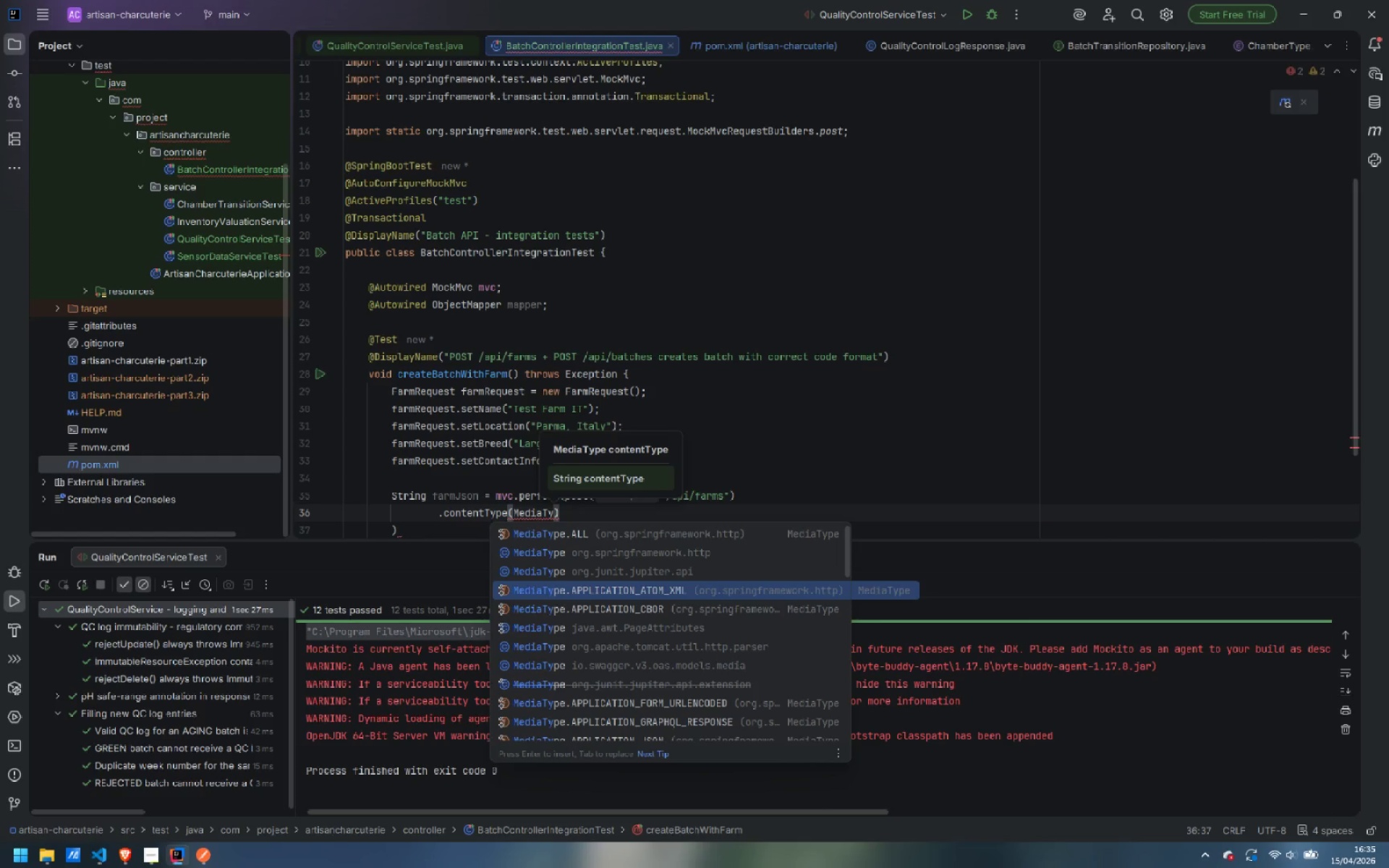 
key(ArrowUp)
 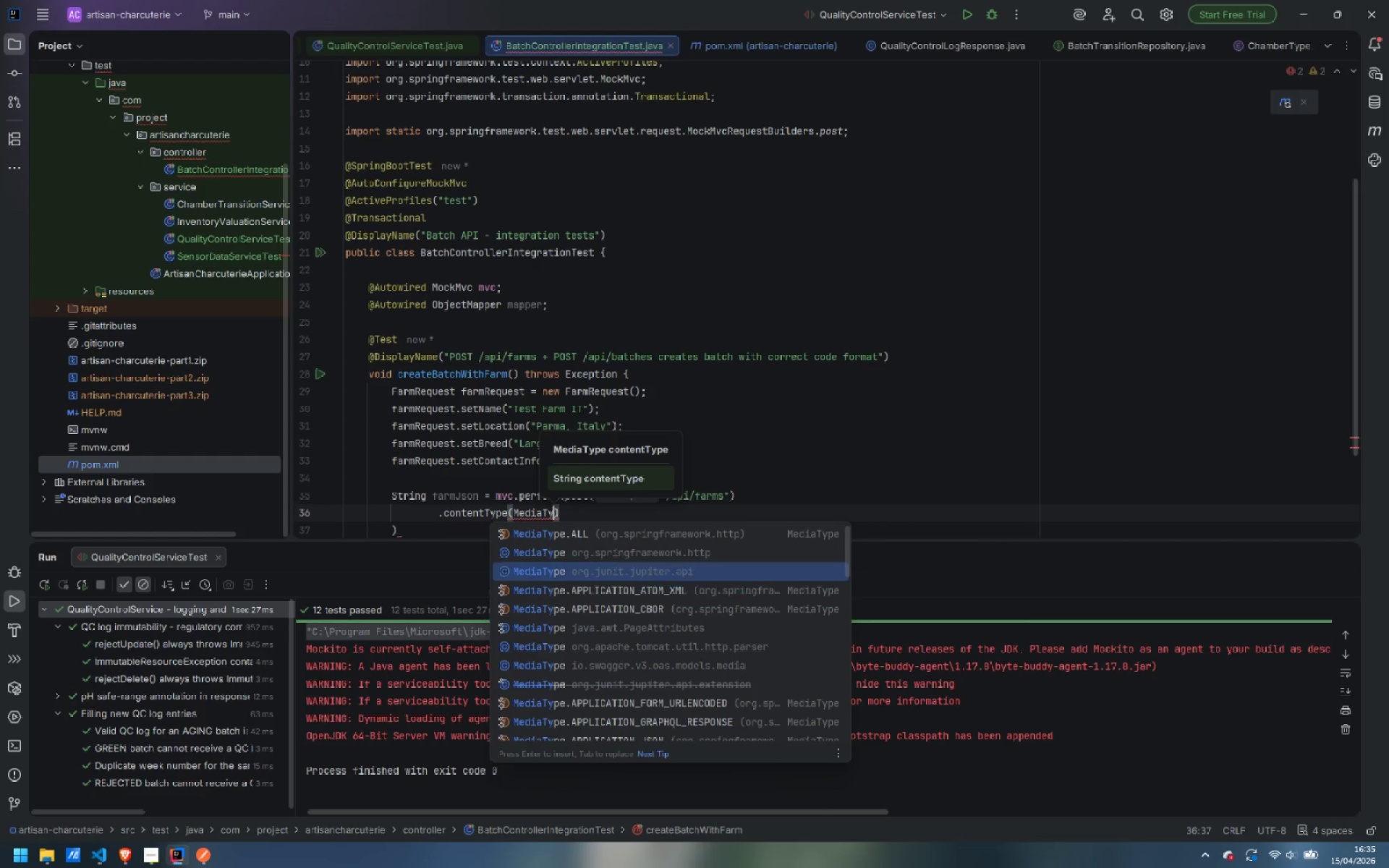 
key(ArrowUp)
 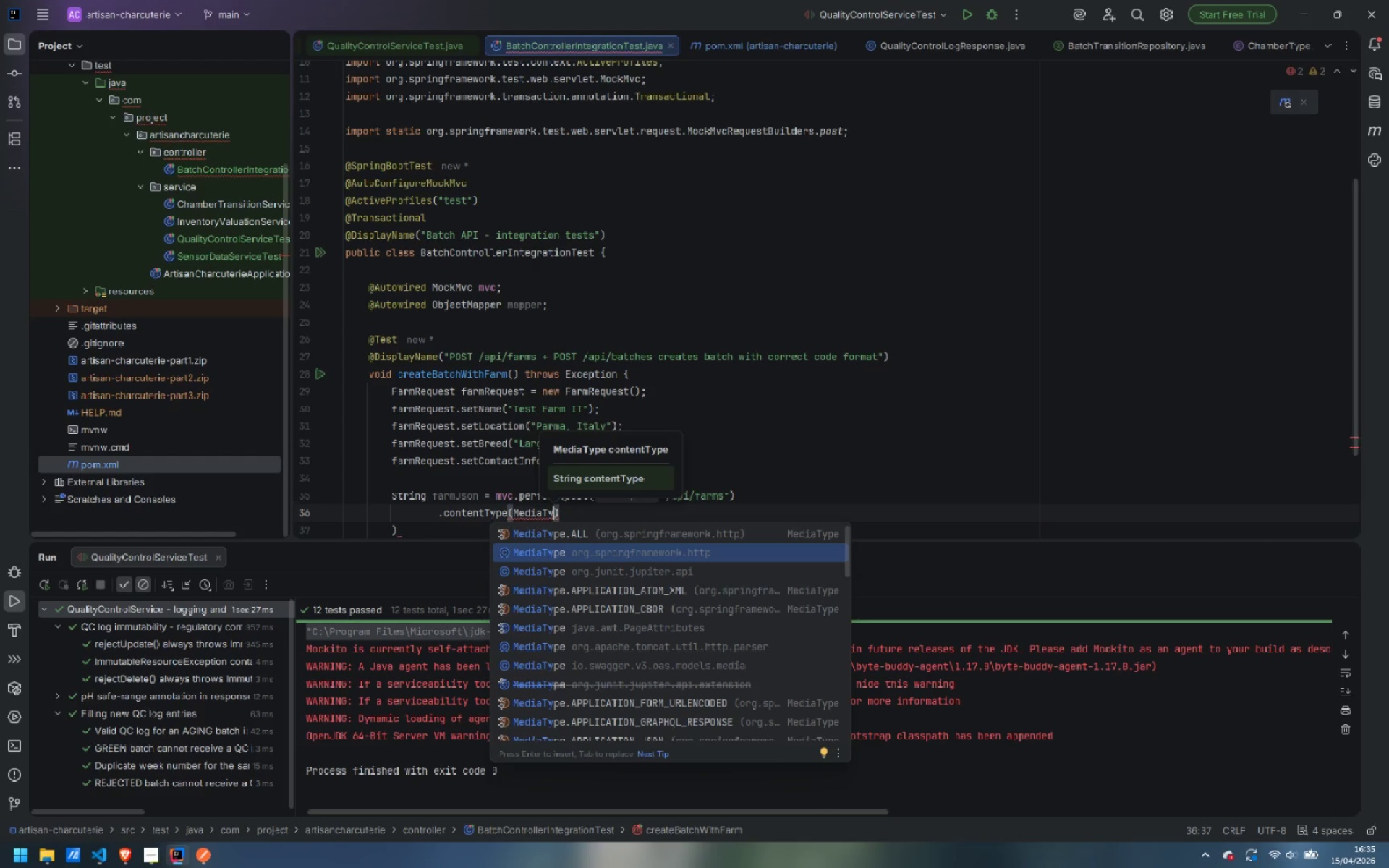 
key(Enter)
 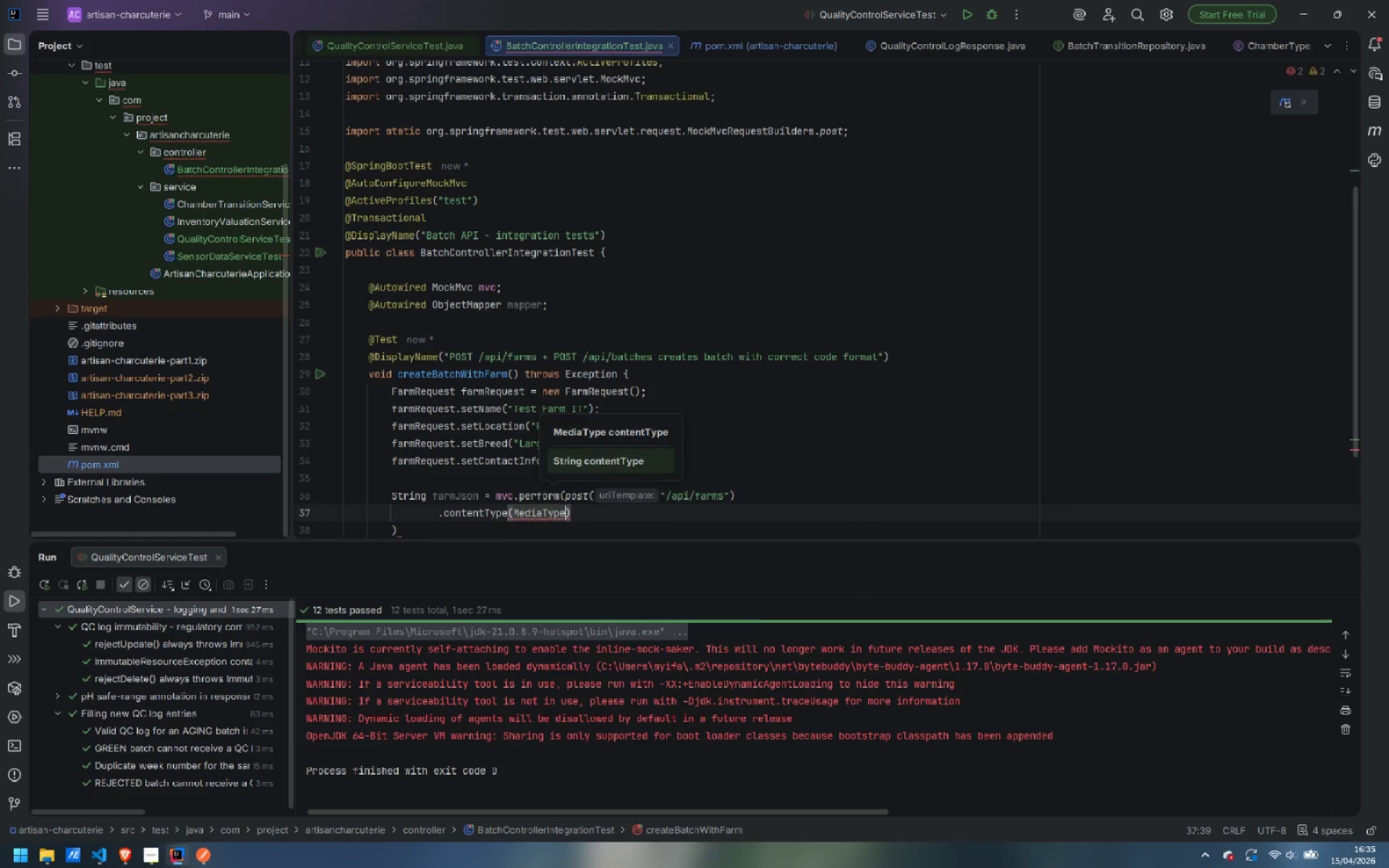 
key(Period)
 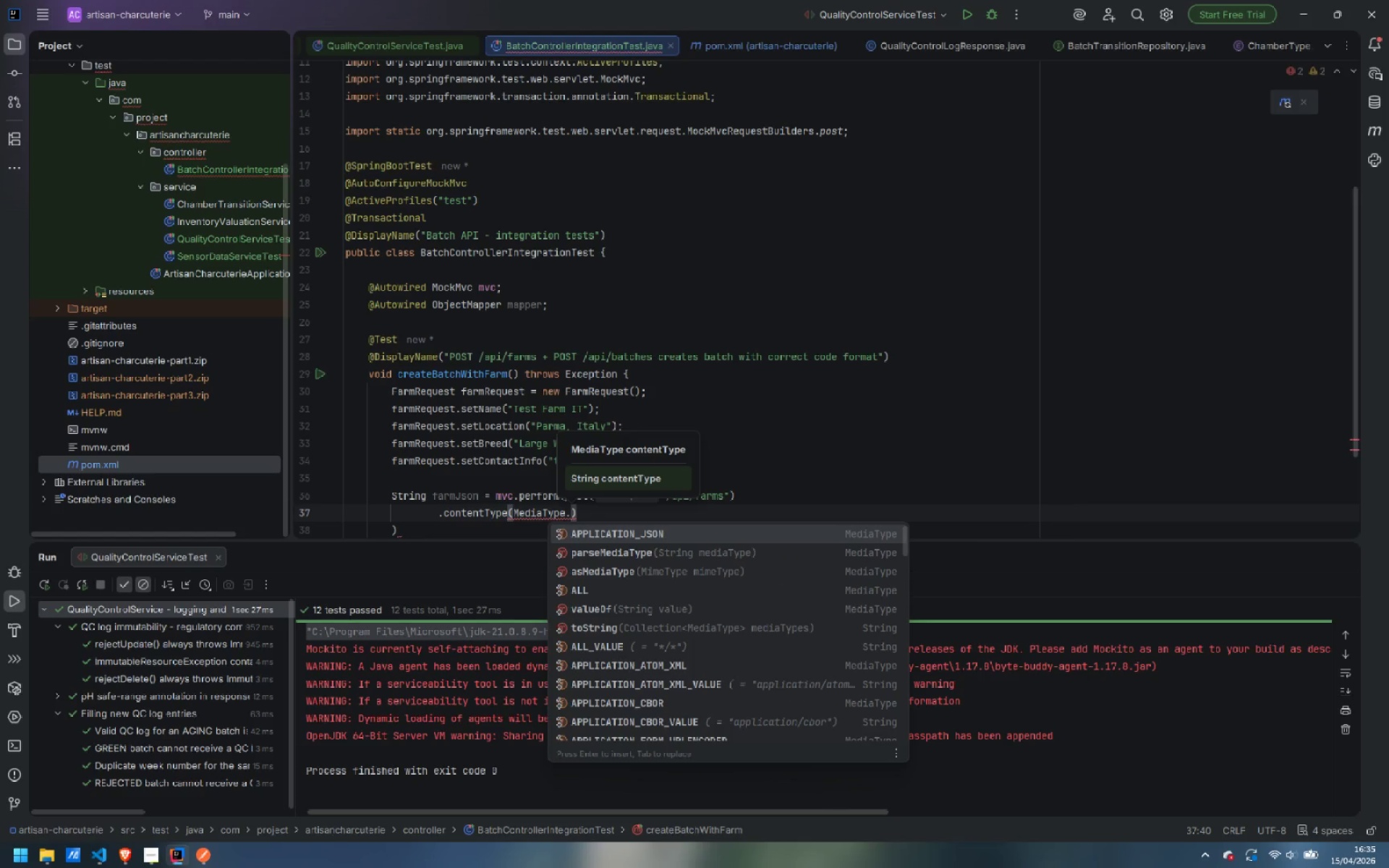 
key(Enter)
 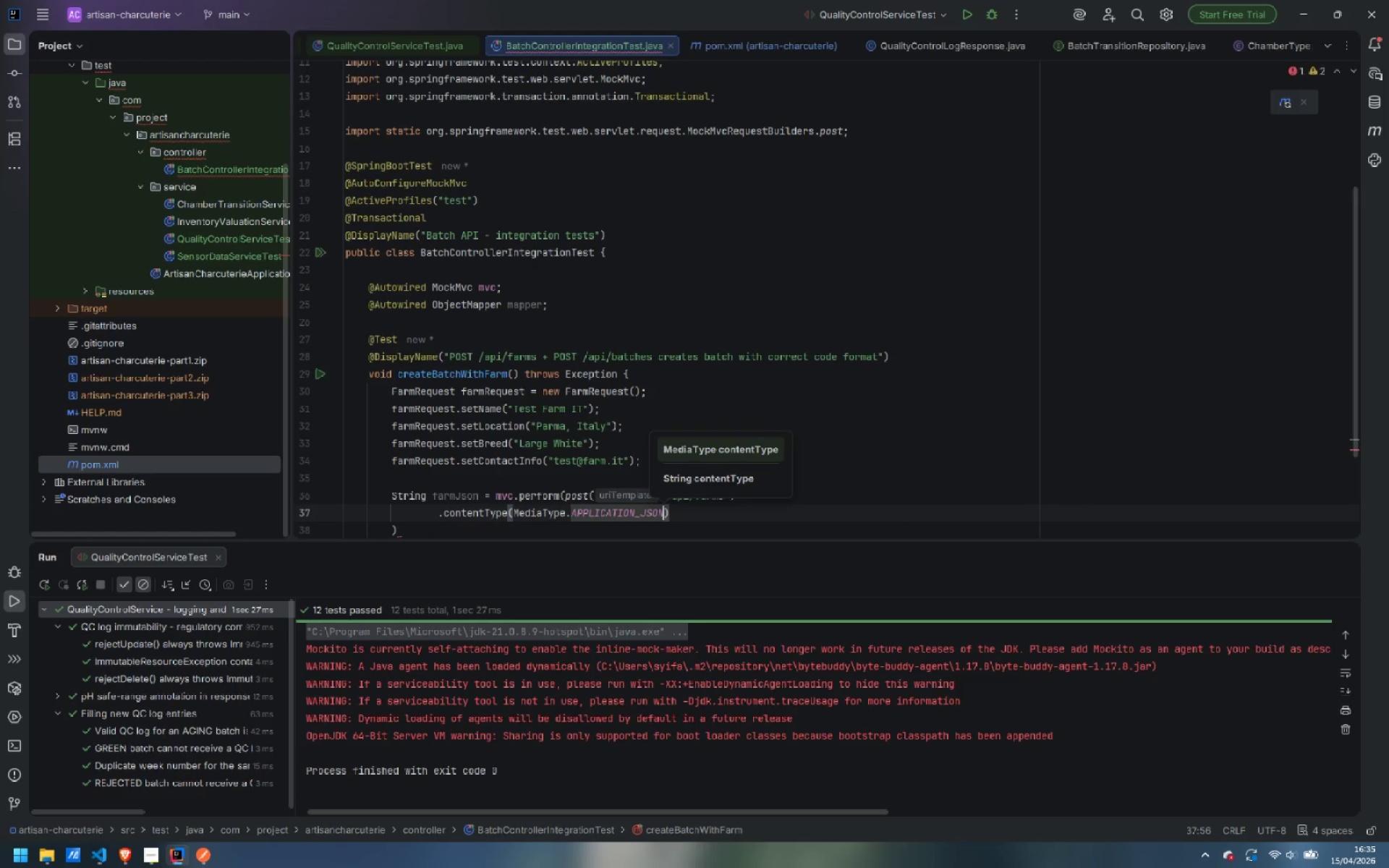 
key(ArrowRight)
 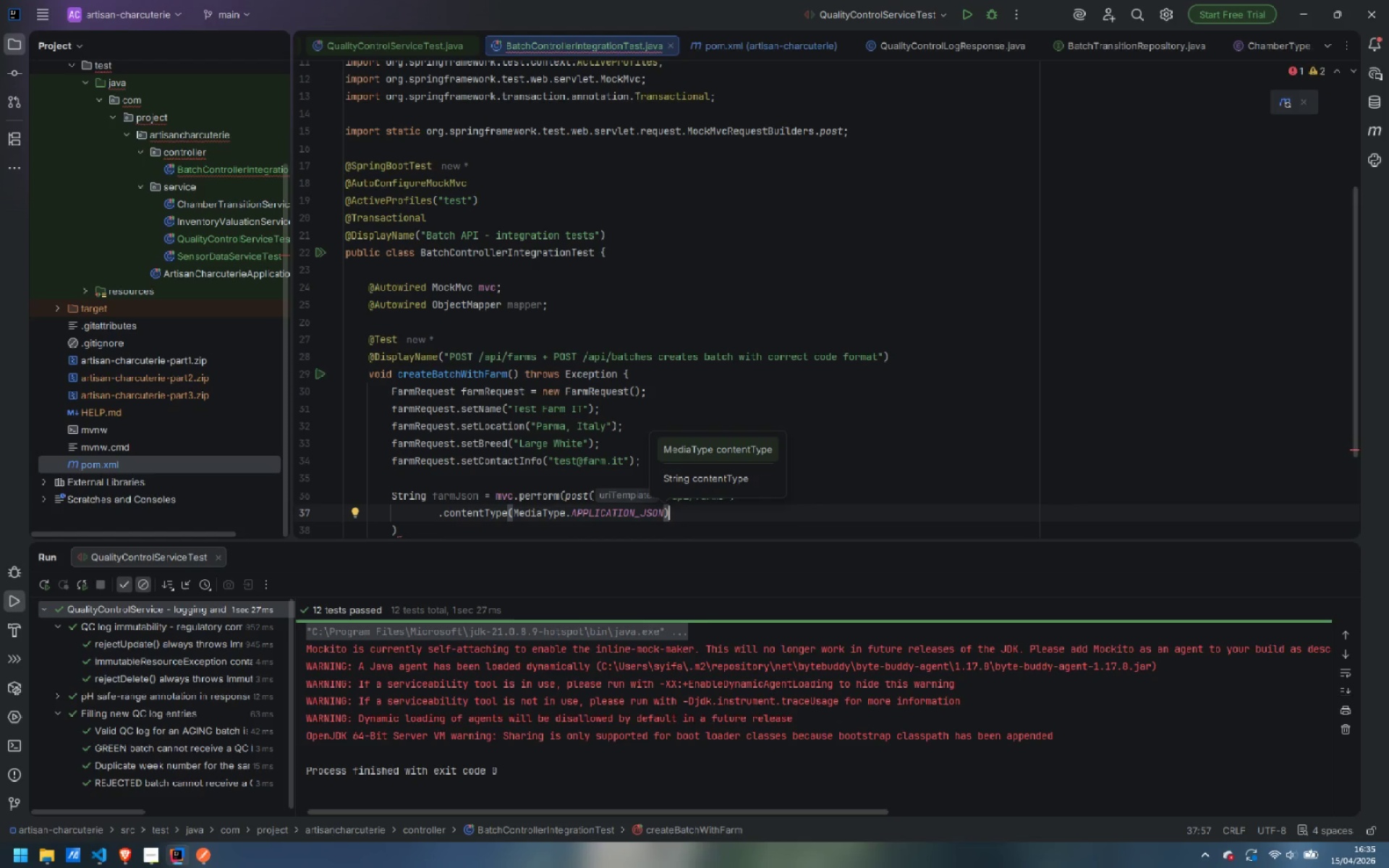 
key(Enter)
 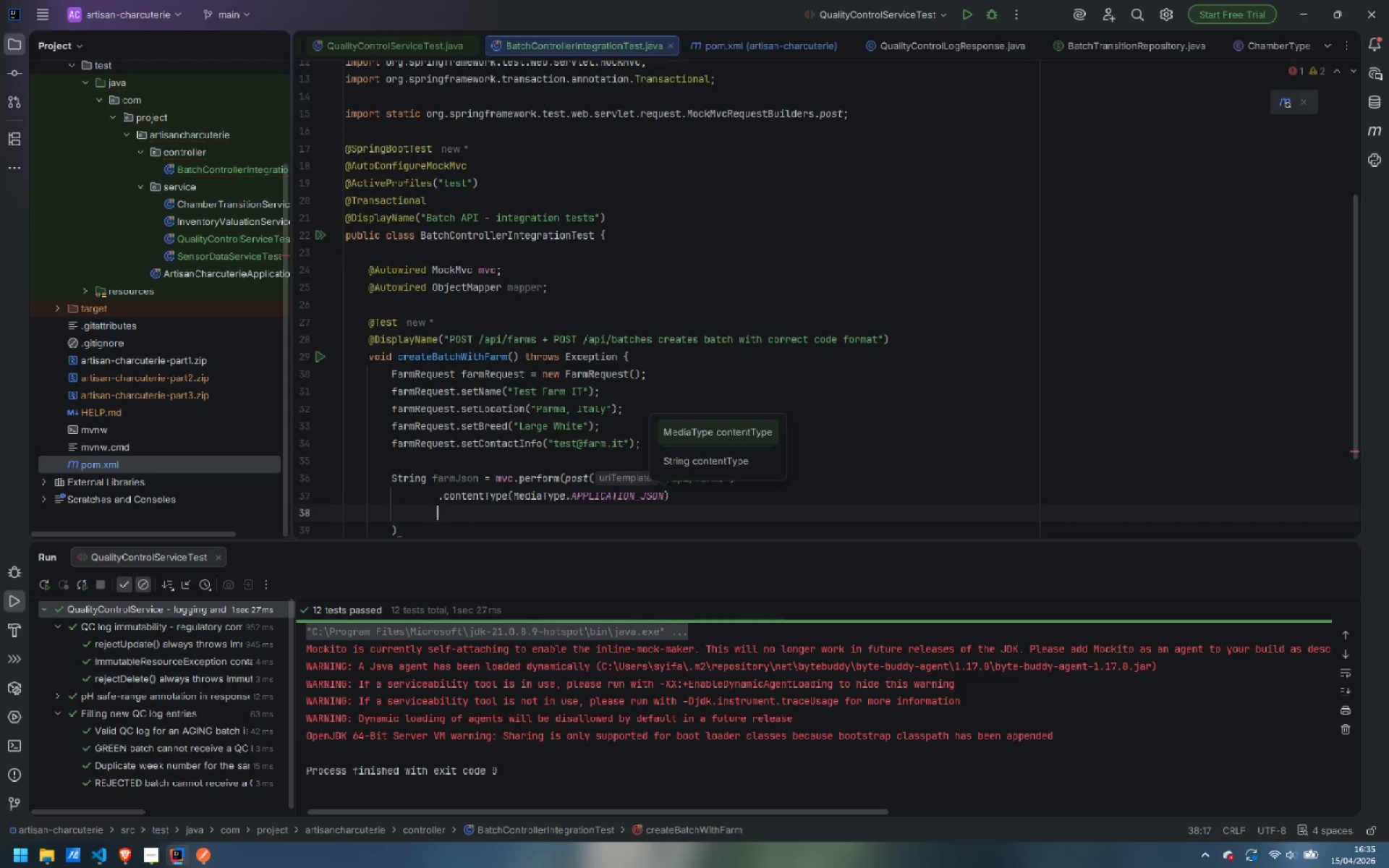 
type(.con)
 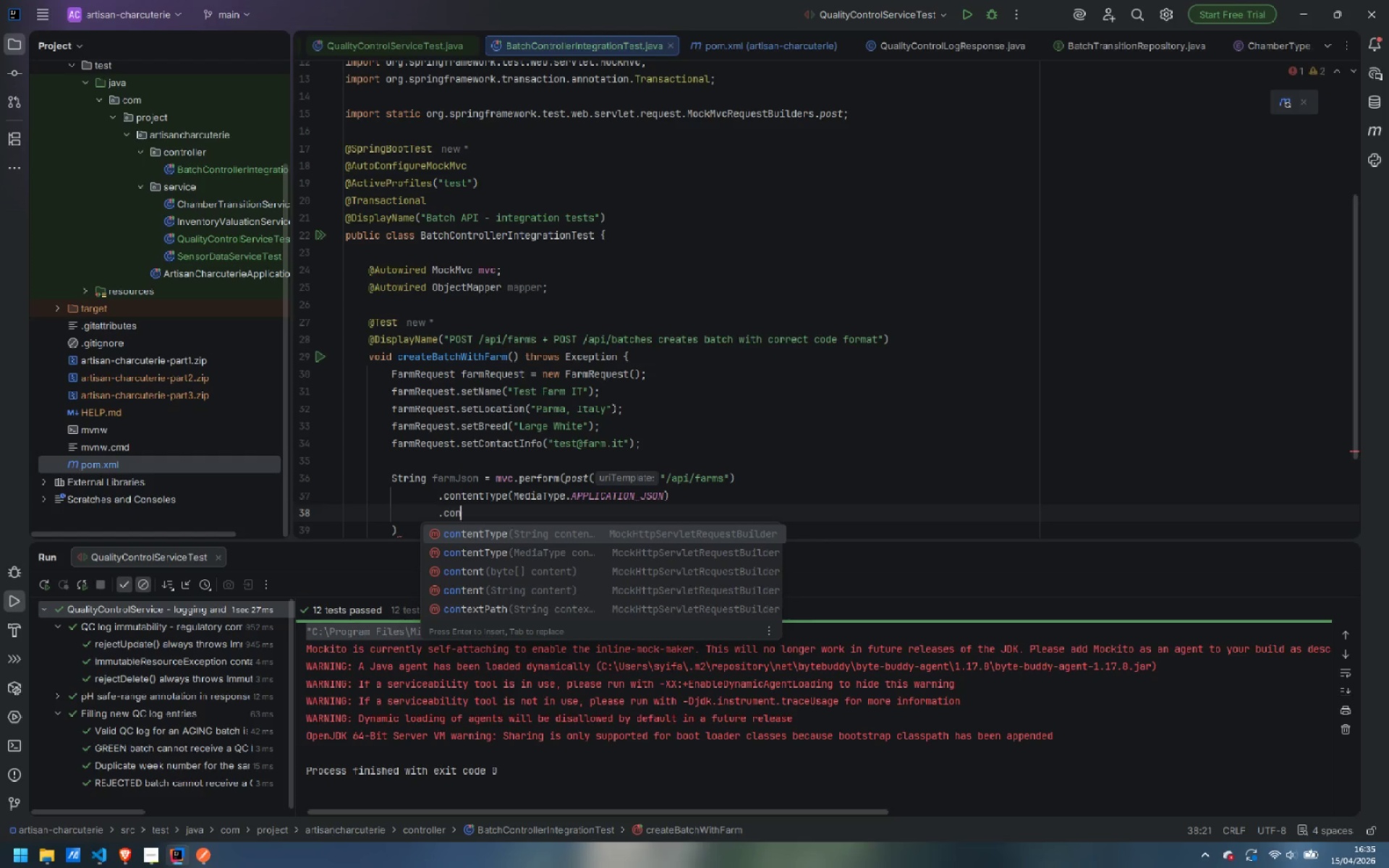 
key(ArrowDown)
 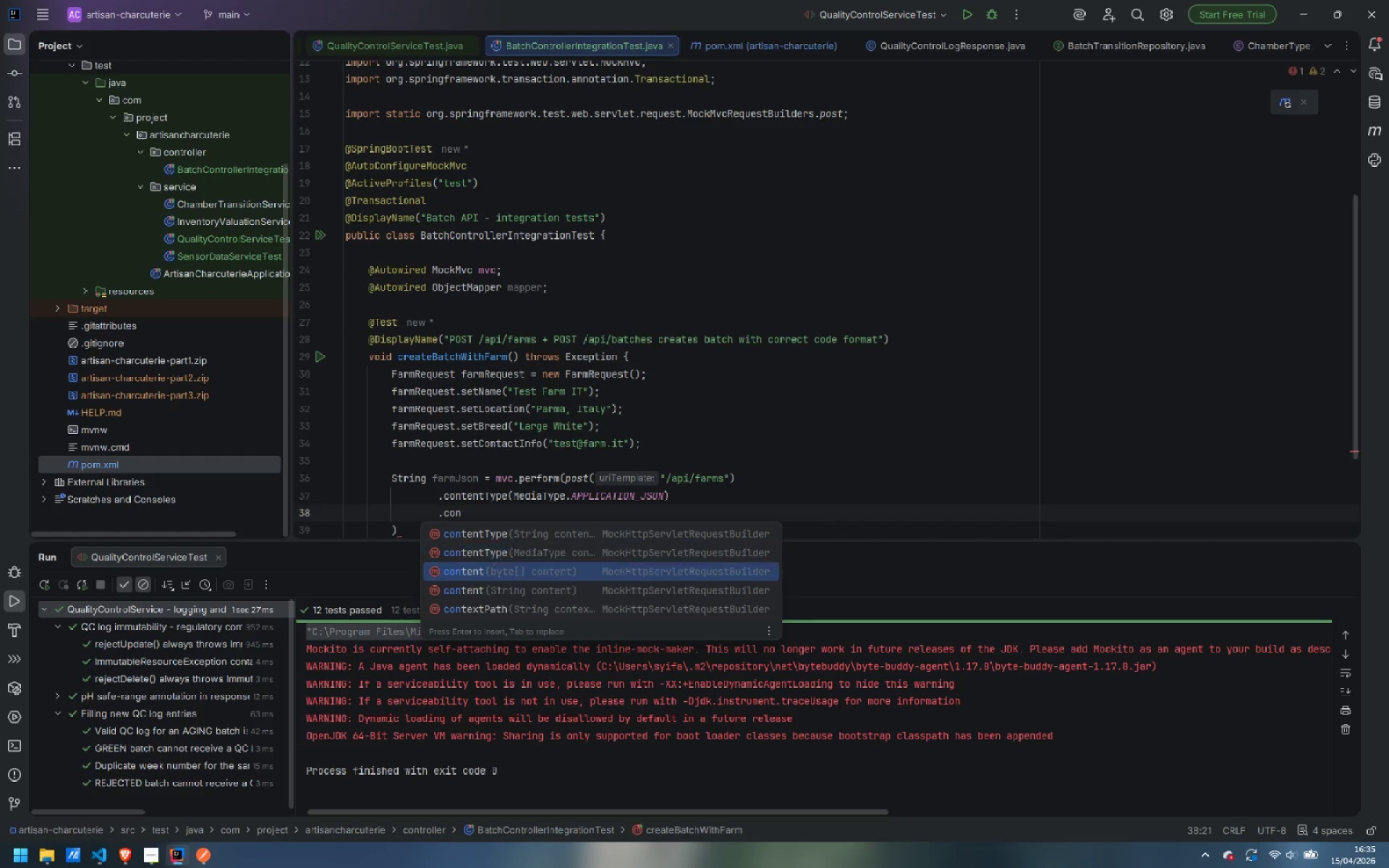 
key(ArrowDown)
 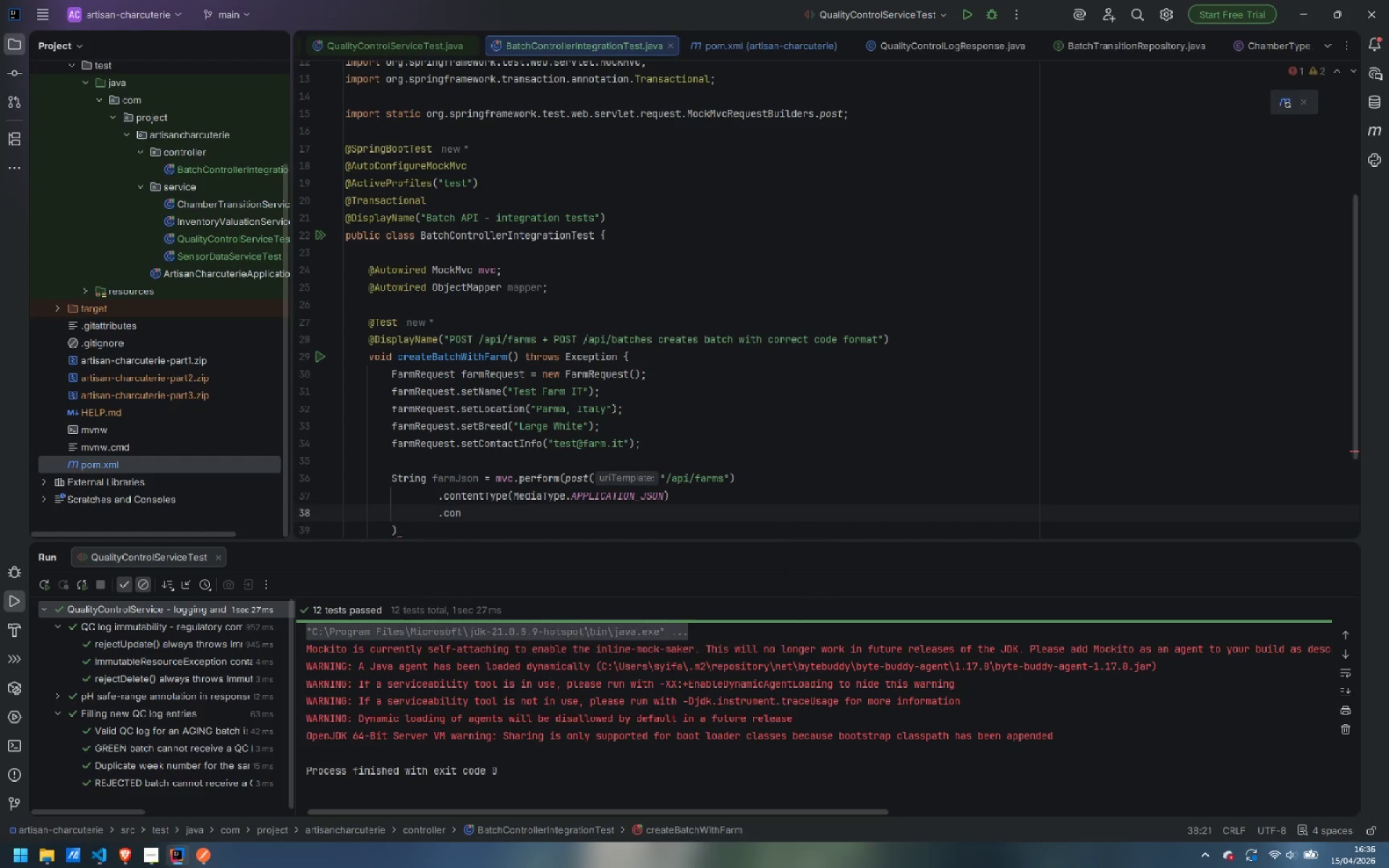 
key(Enter)
 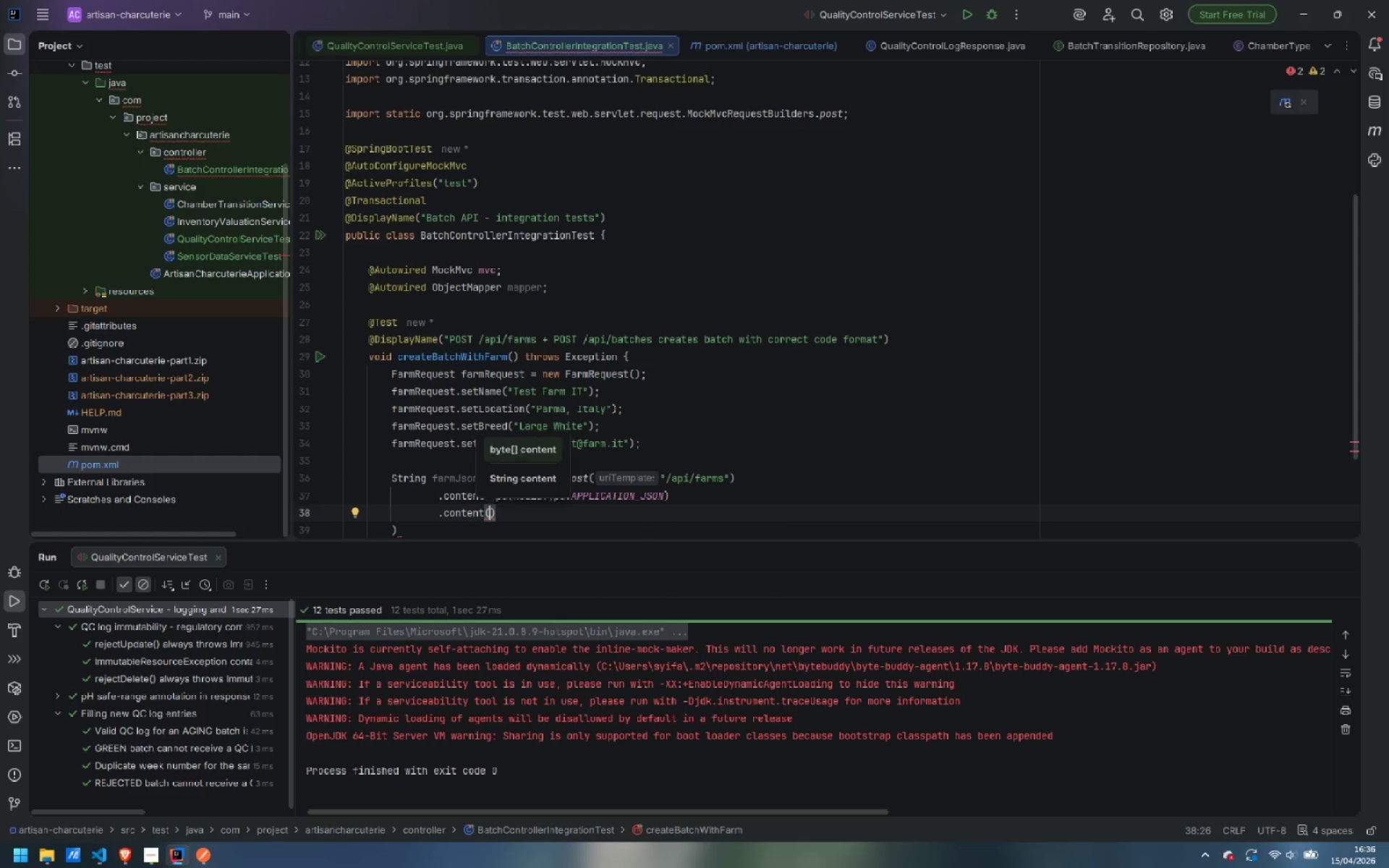 
type(mapp)
 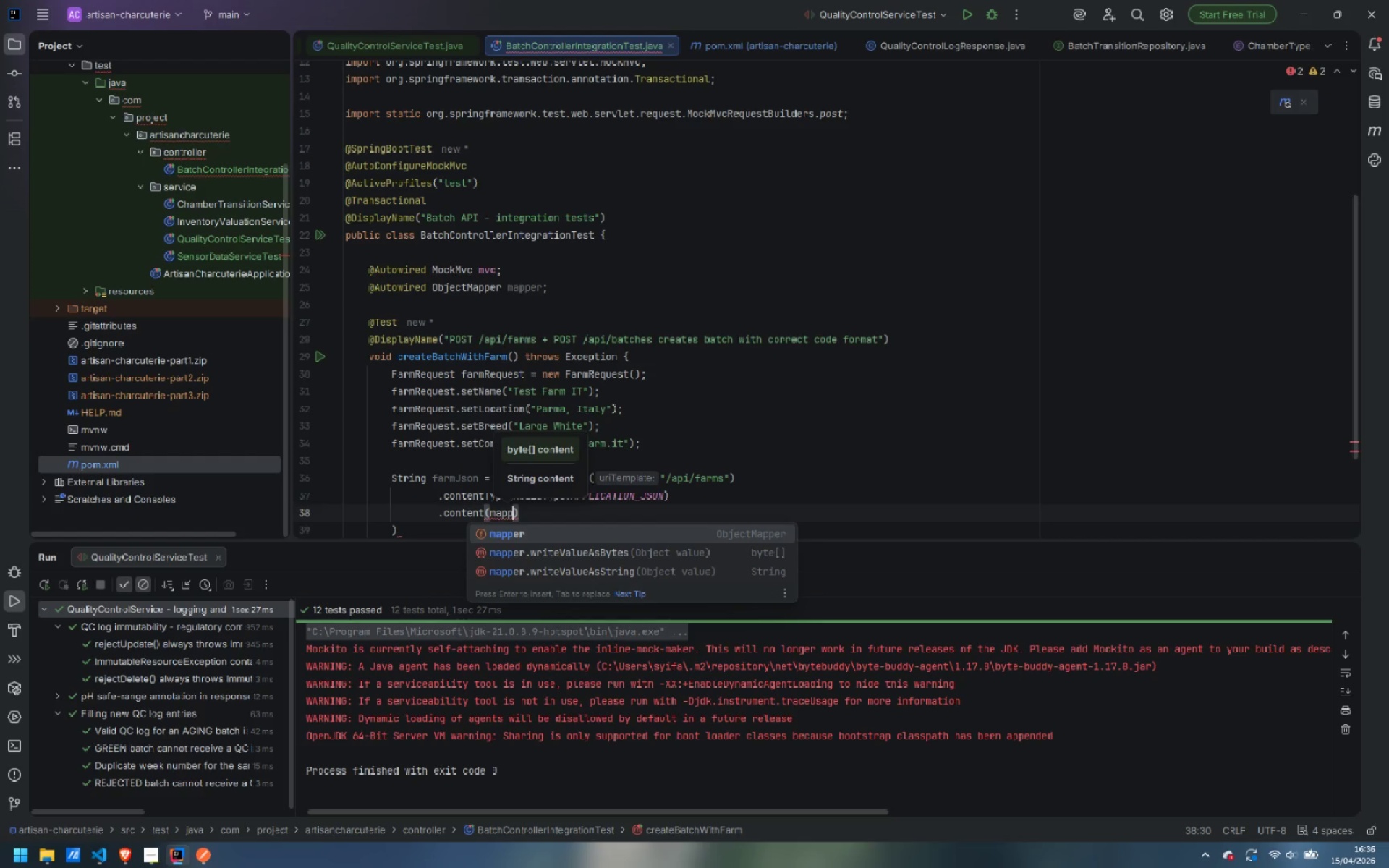 
key(Enter)
 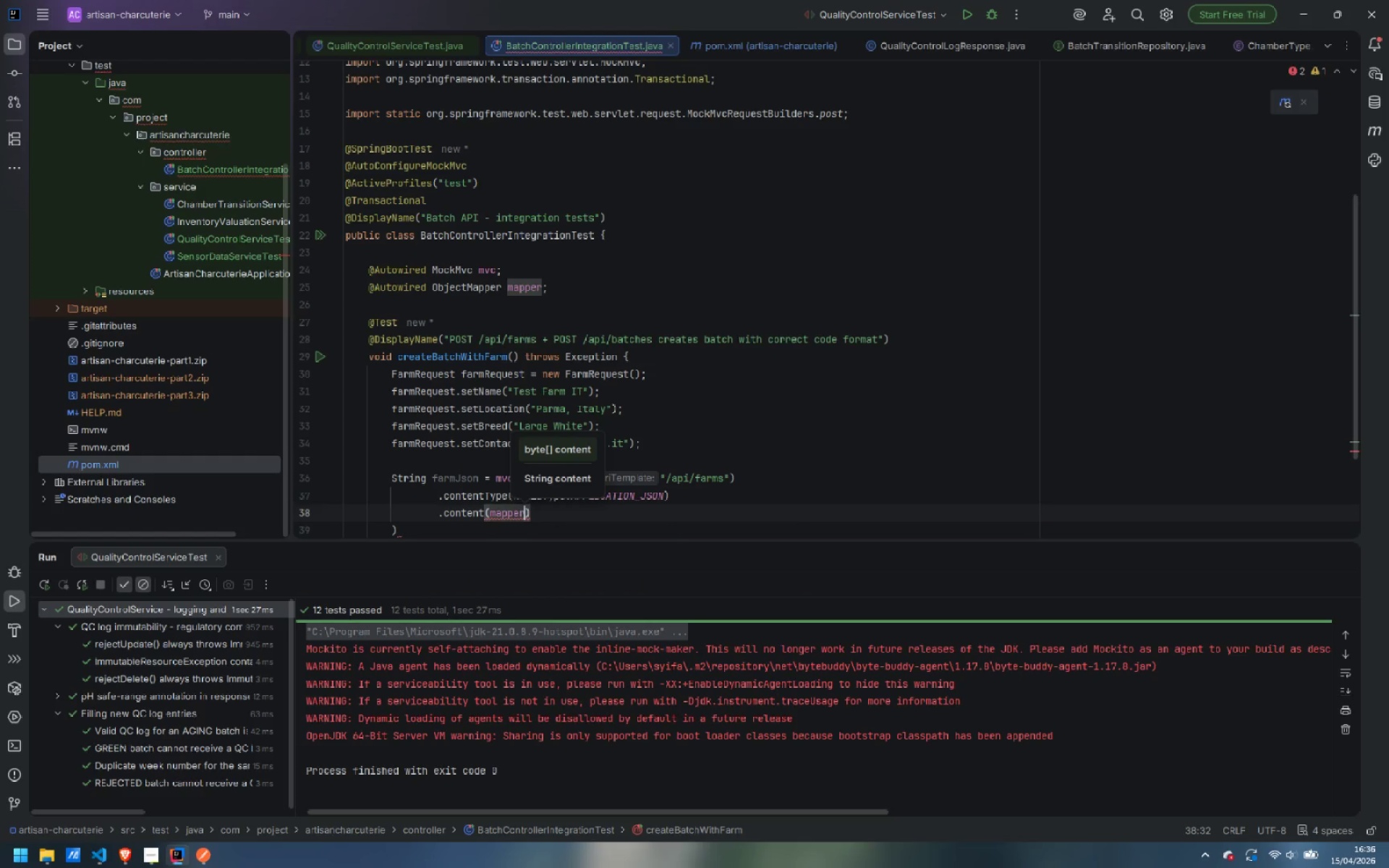 
type(.write)
 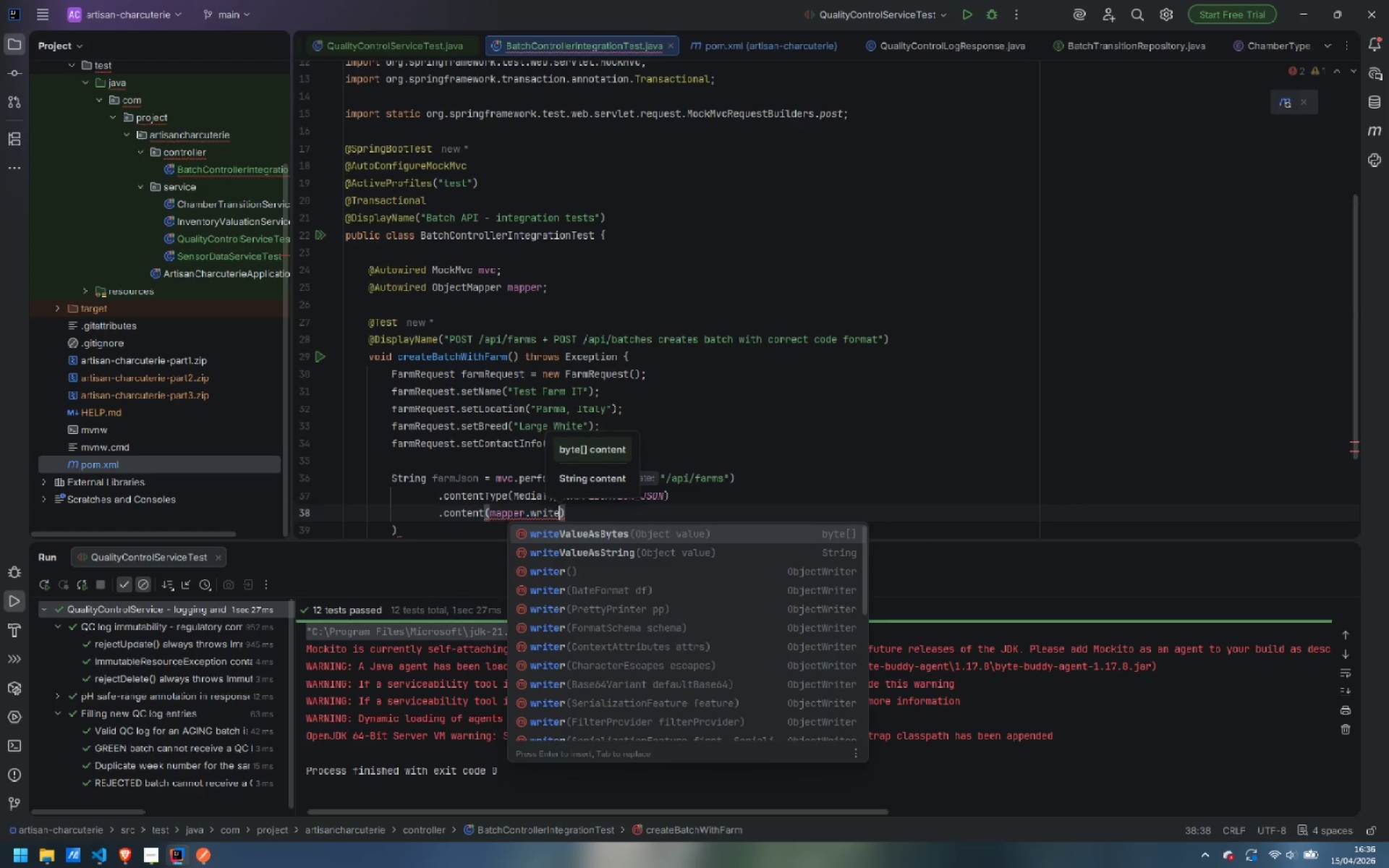 
key(Enter)
 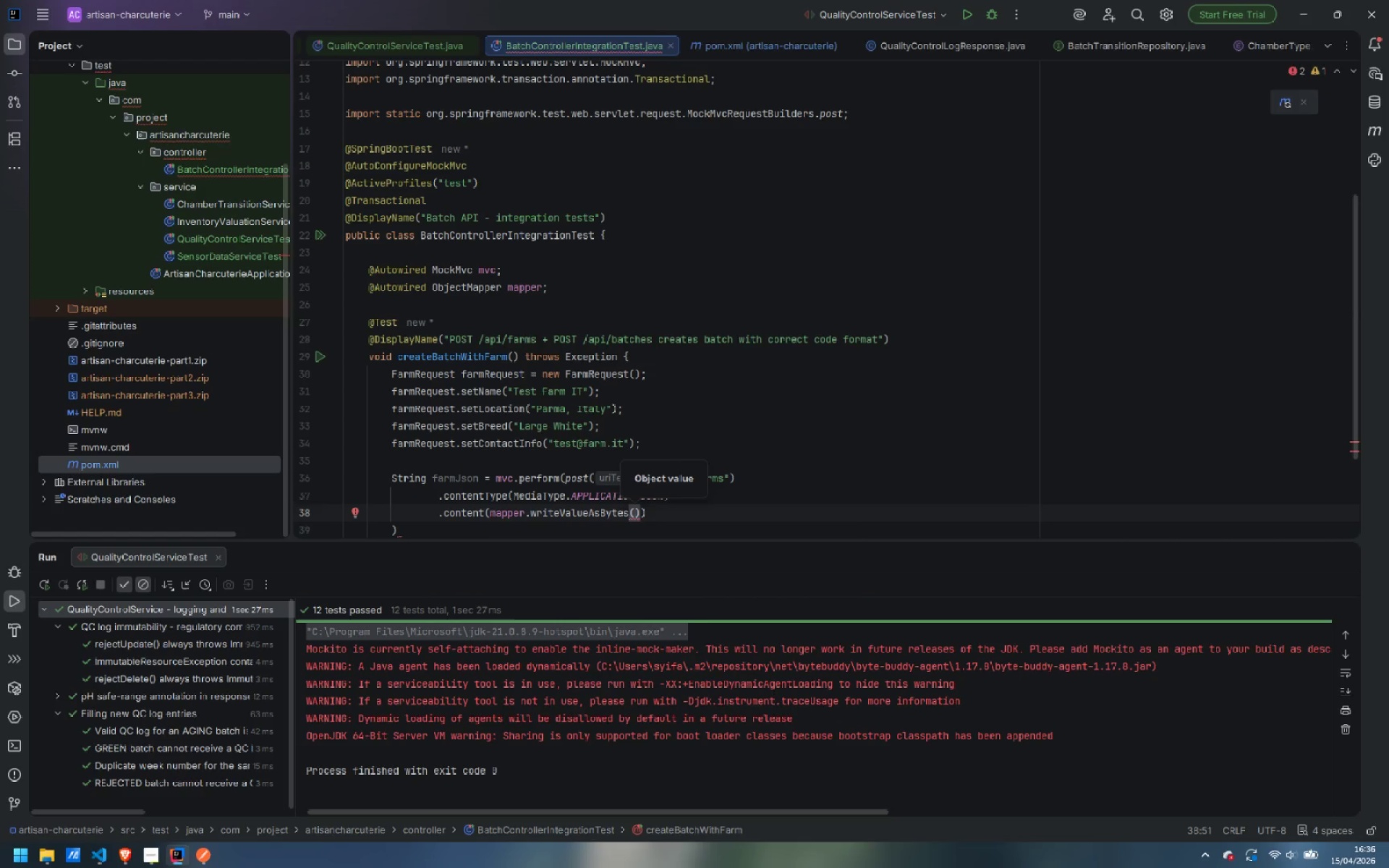 
type(farmReq)
 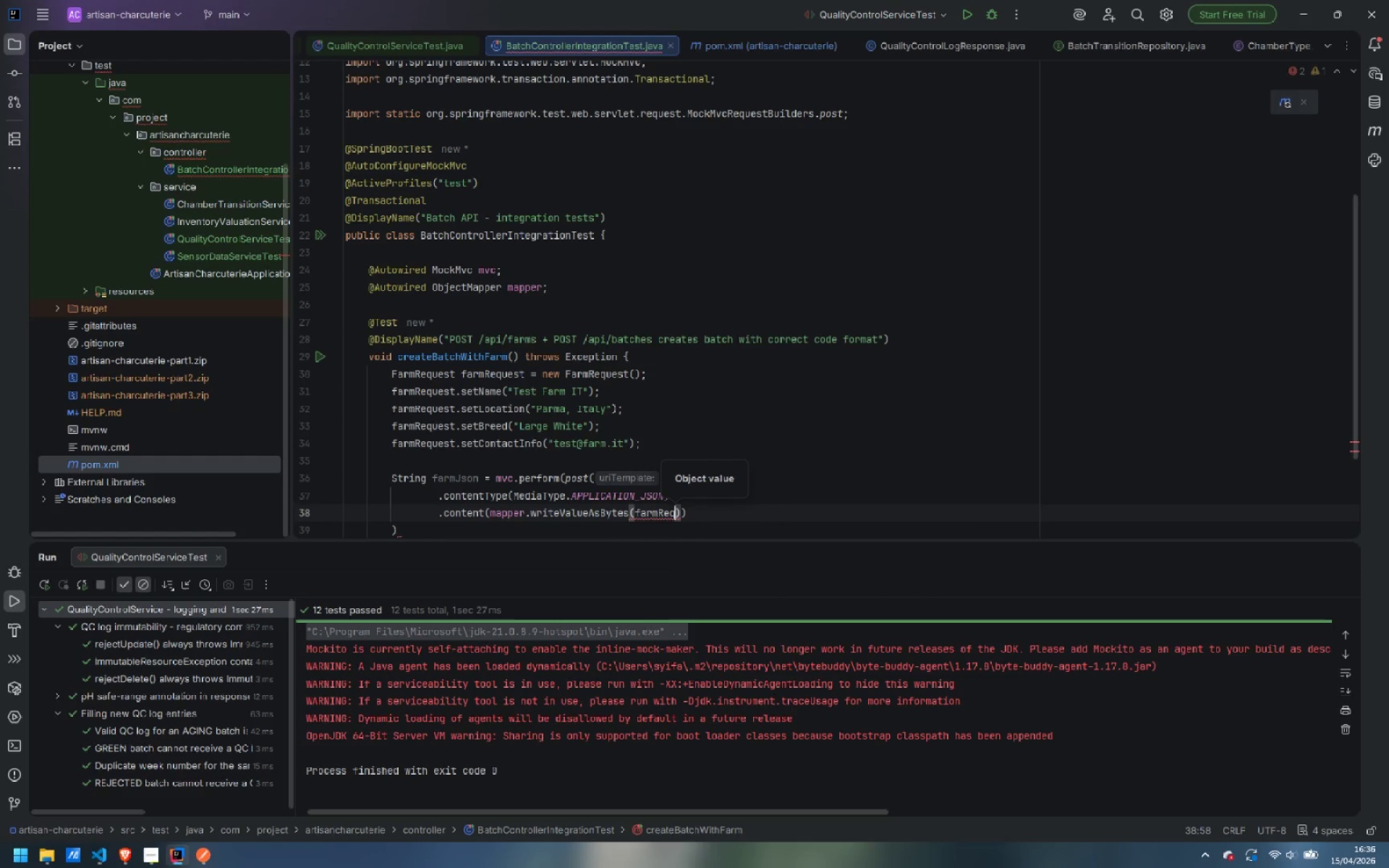 
key(Enter)
 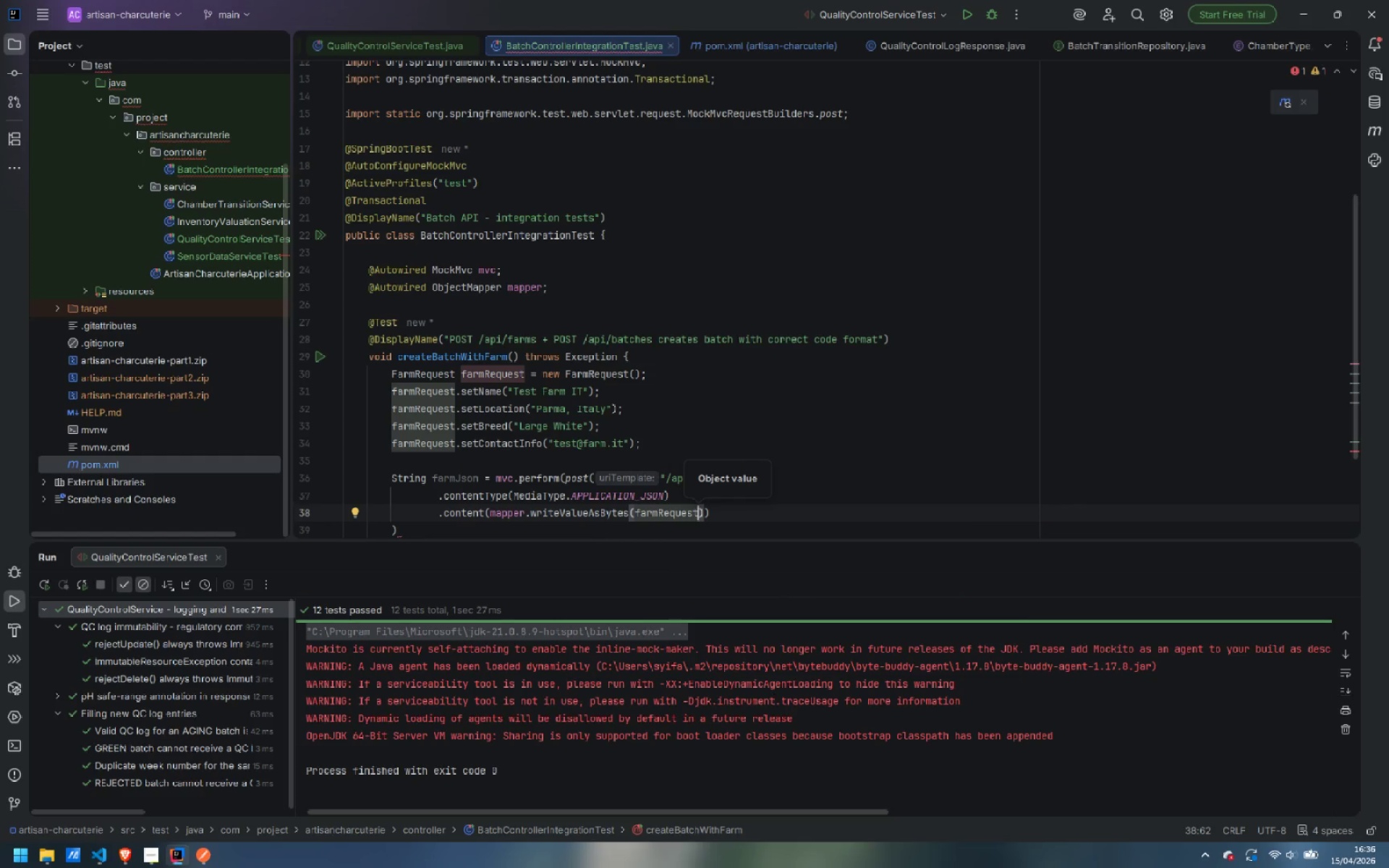 
key(ArrowRight)
 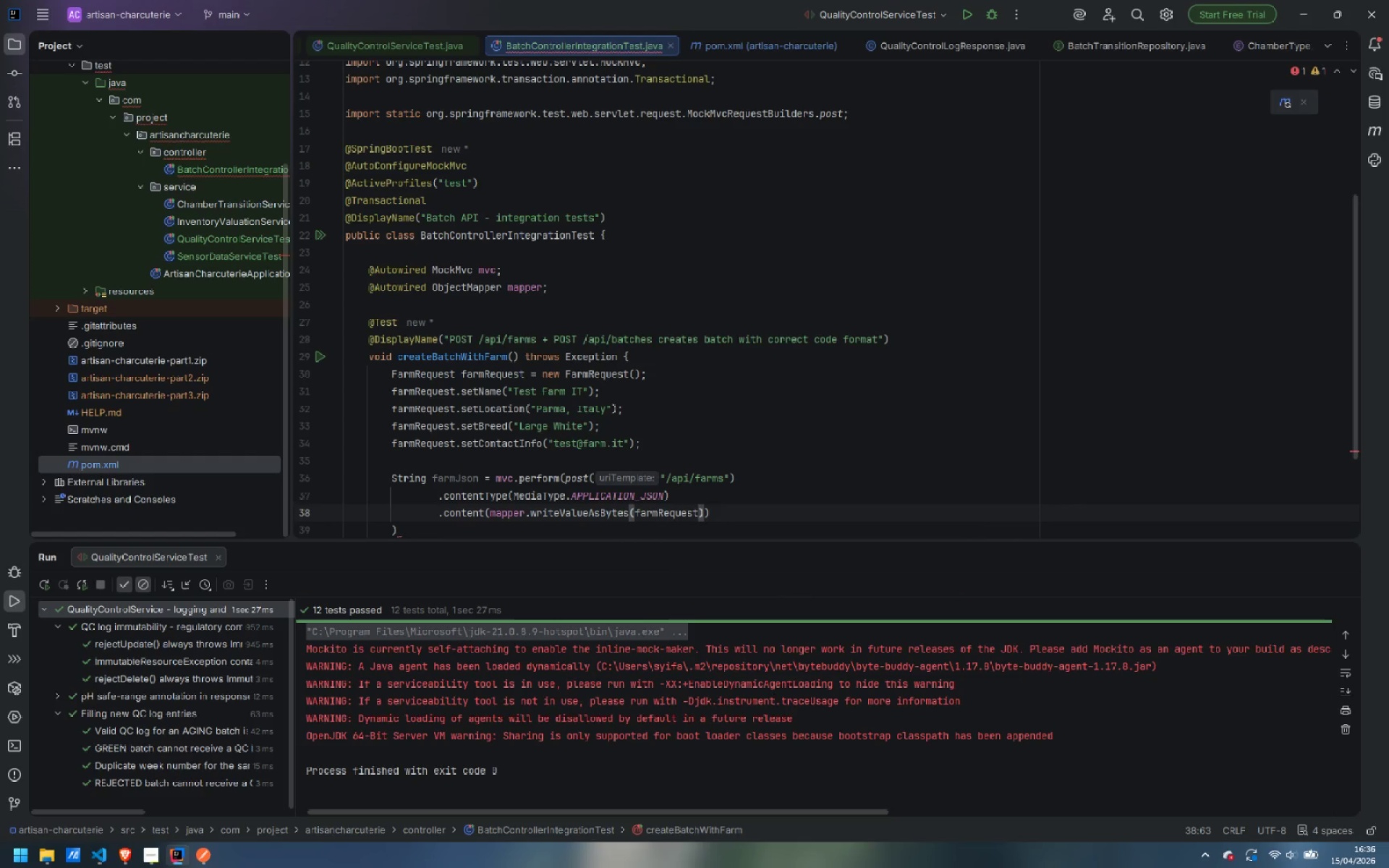 
key(ArrowRight)
 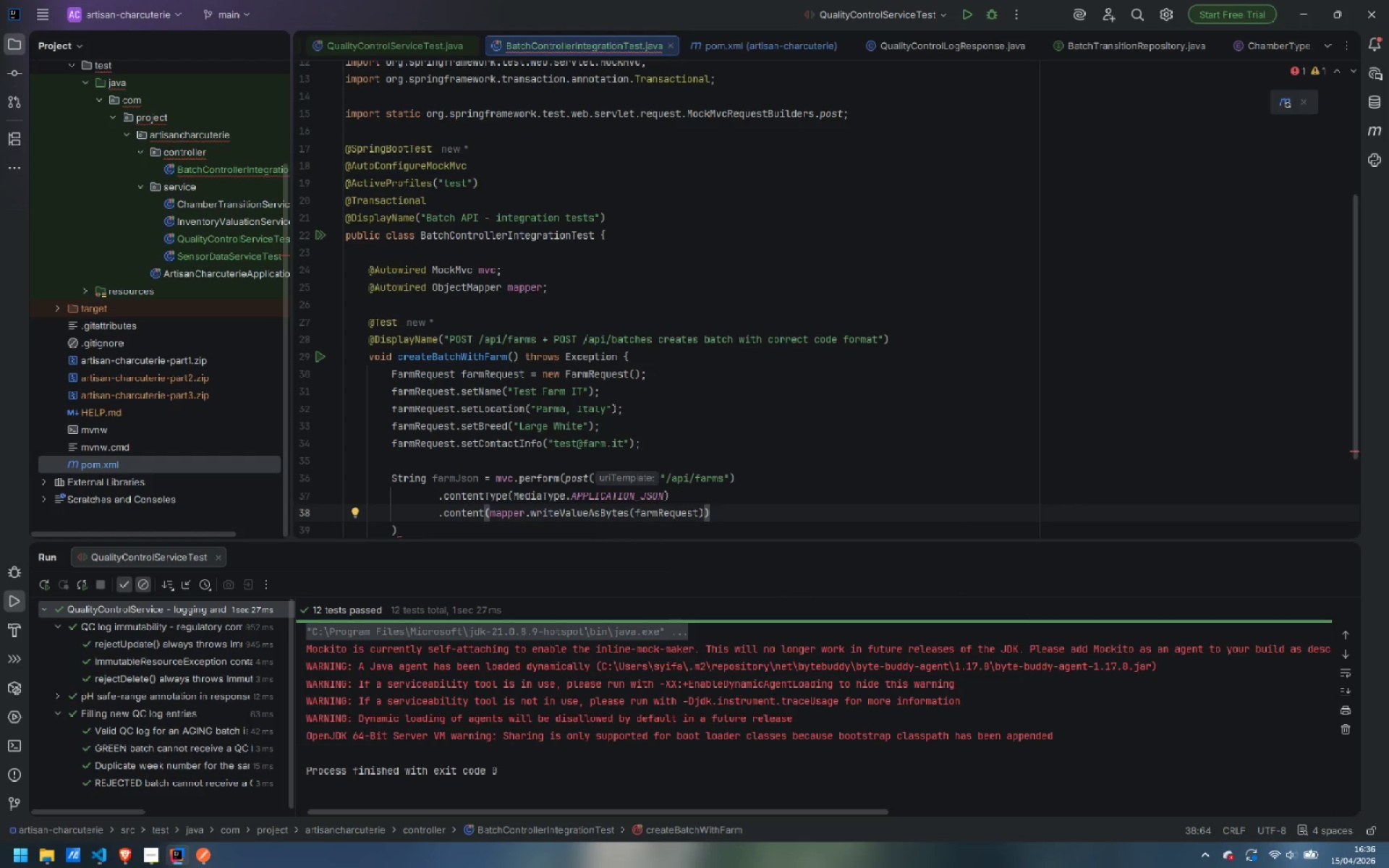 
key(Delete)
 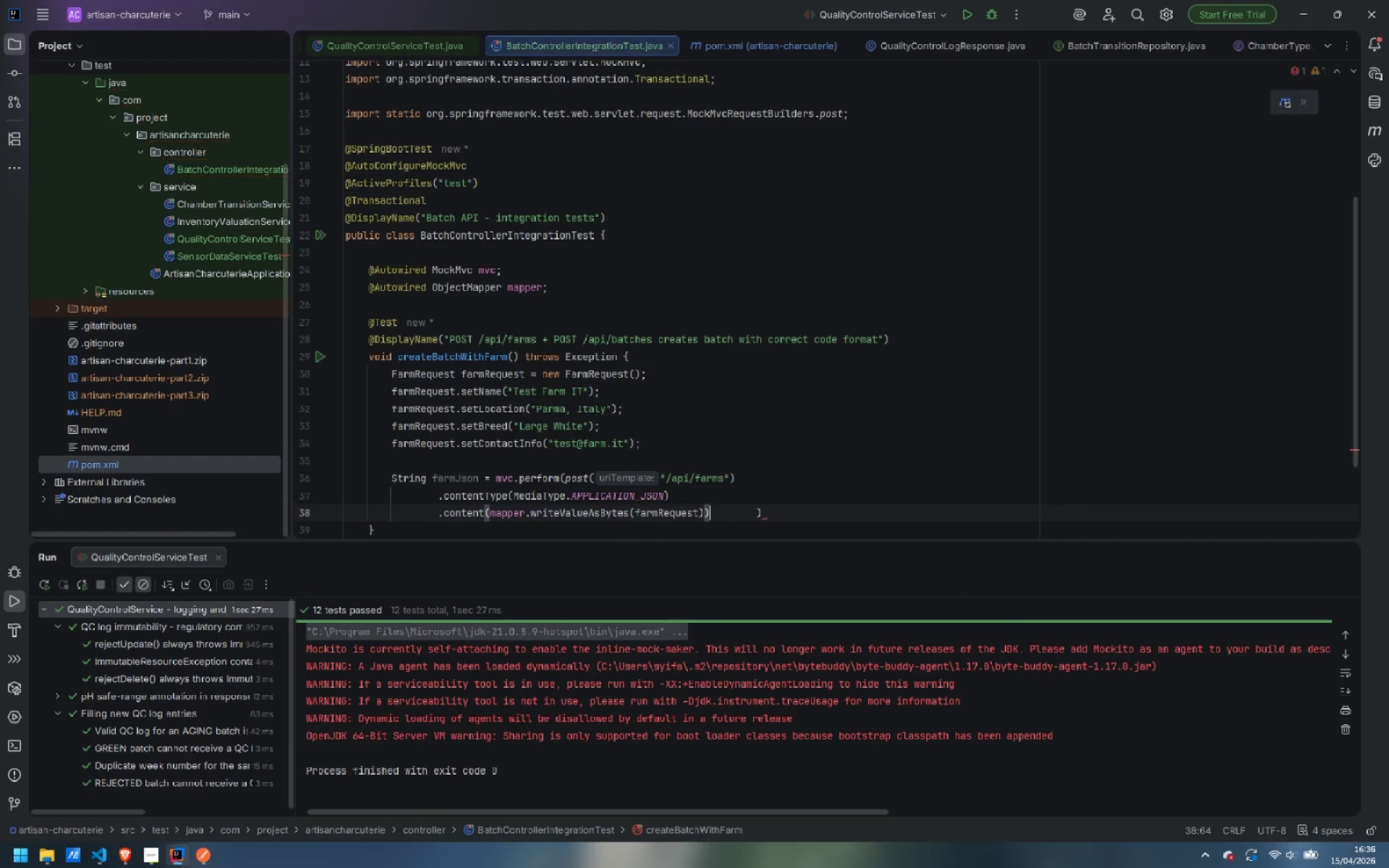 
key(Delete)
 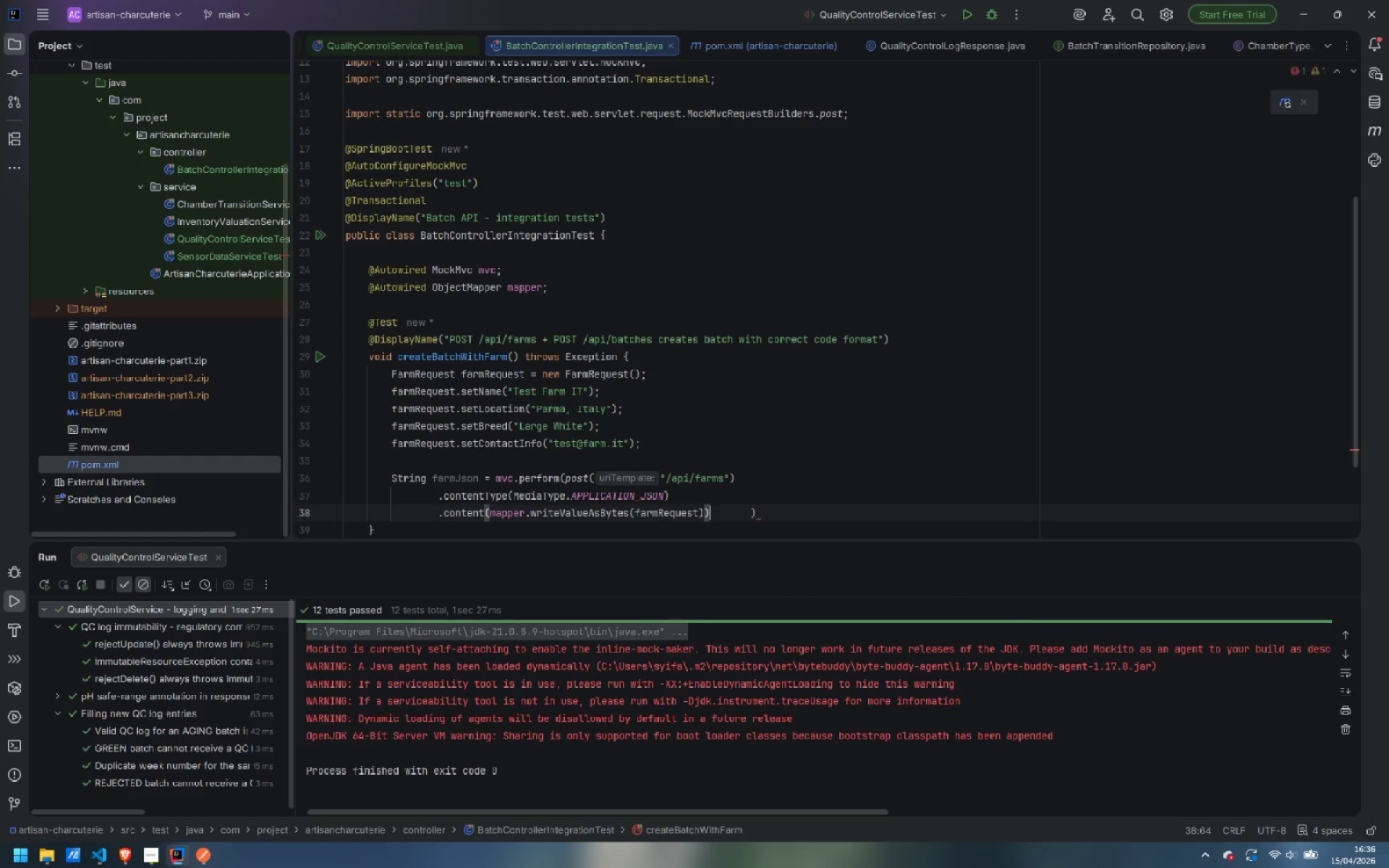 
key(Delete)
 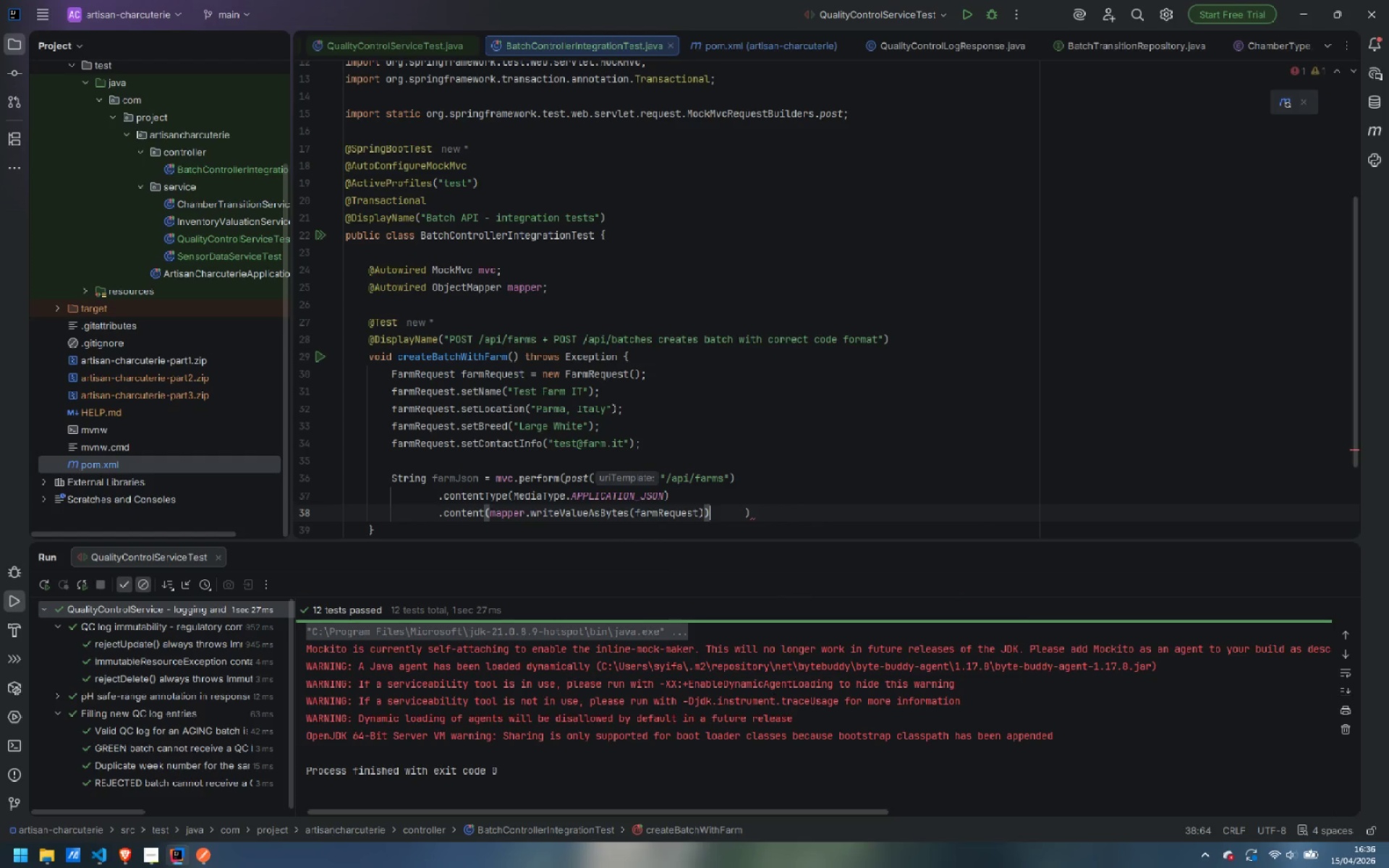 
key(Delete)
 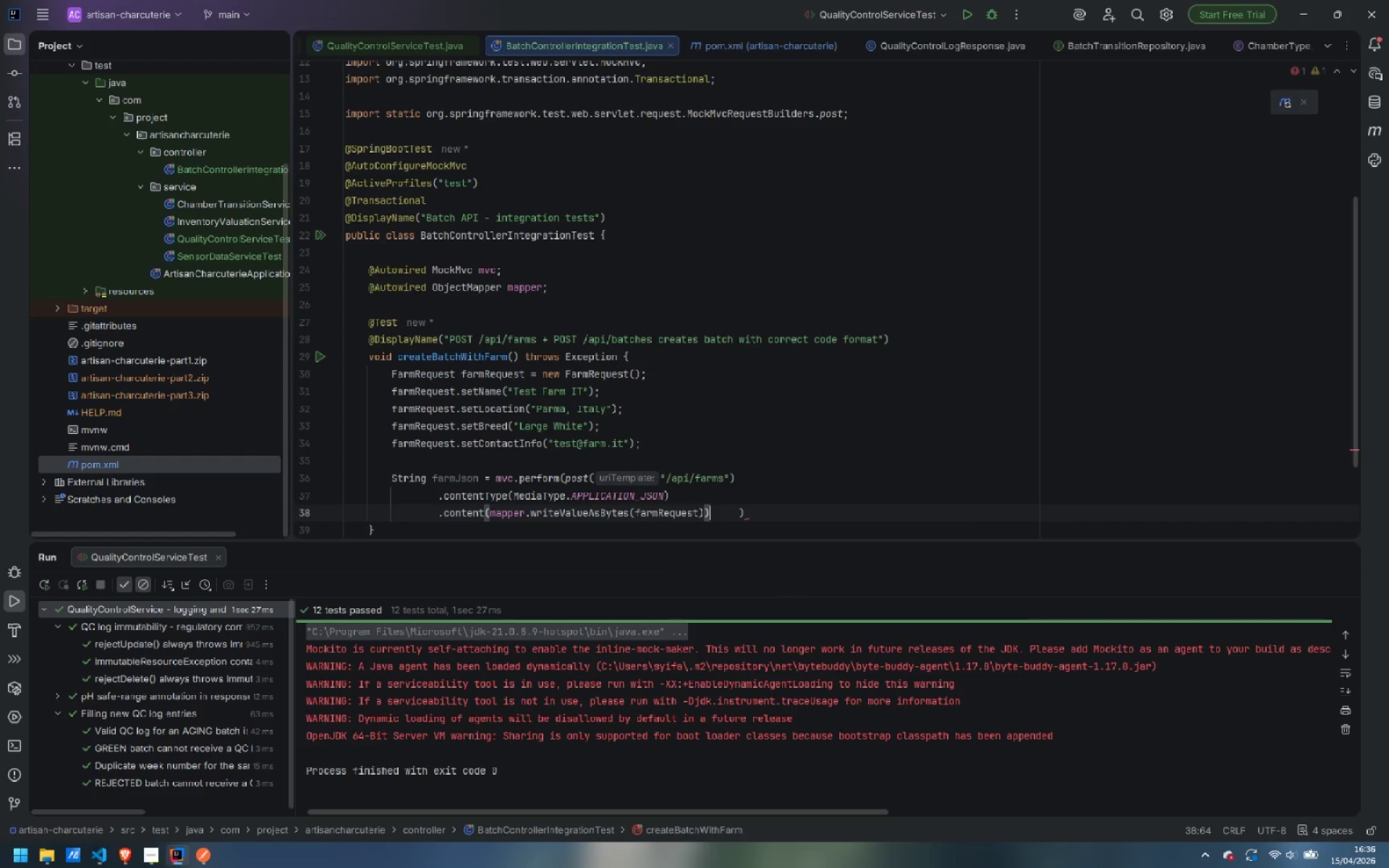 
key(Delete)
 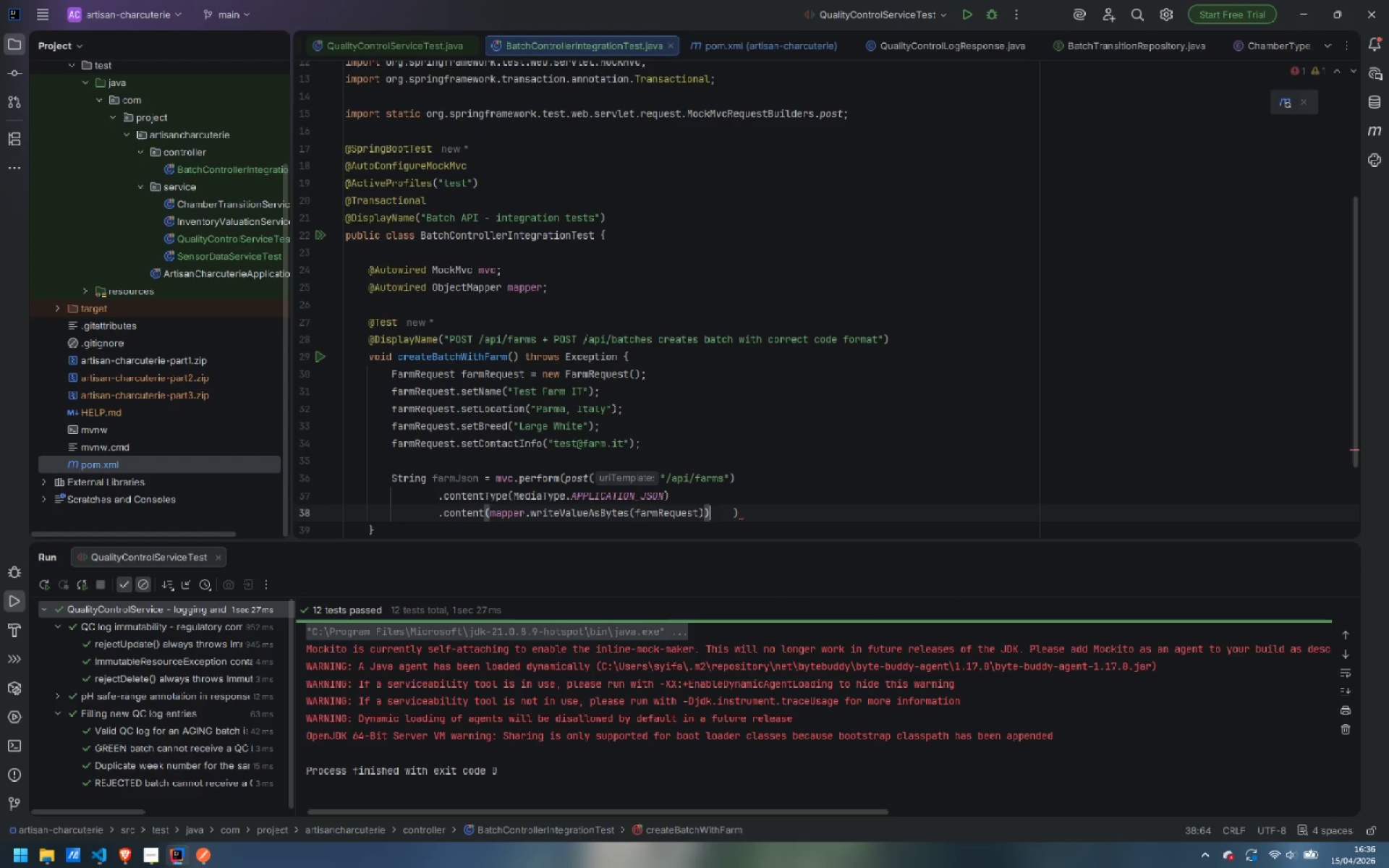 
key(Delete)
 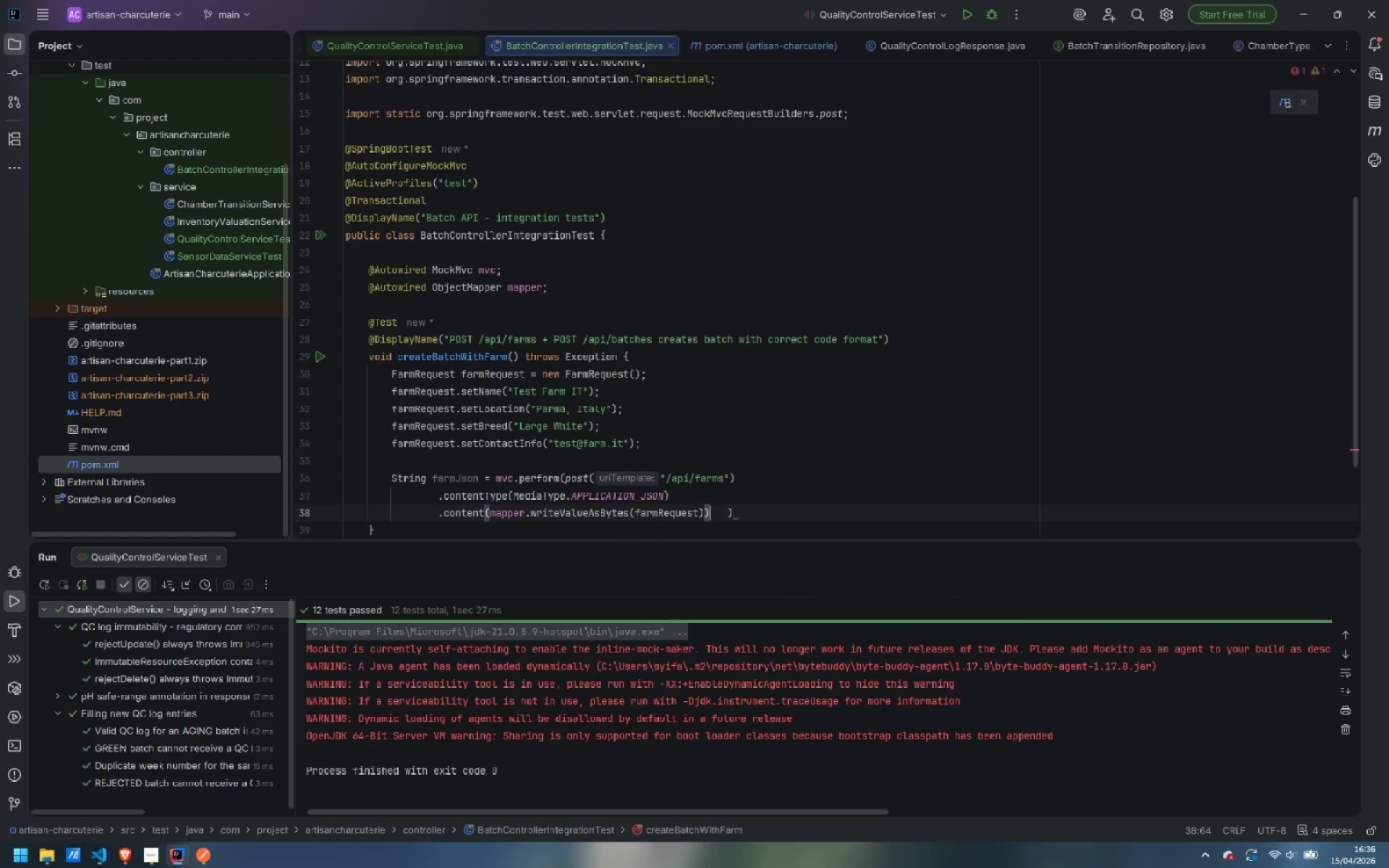 
key(Delete)
 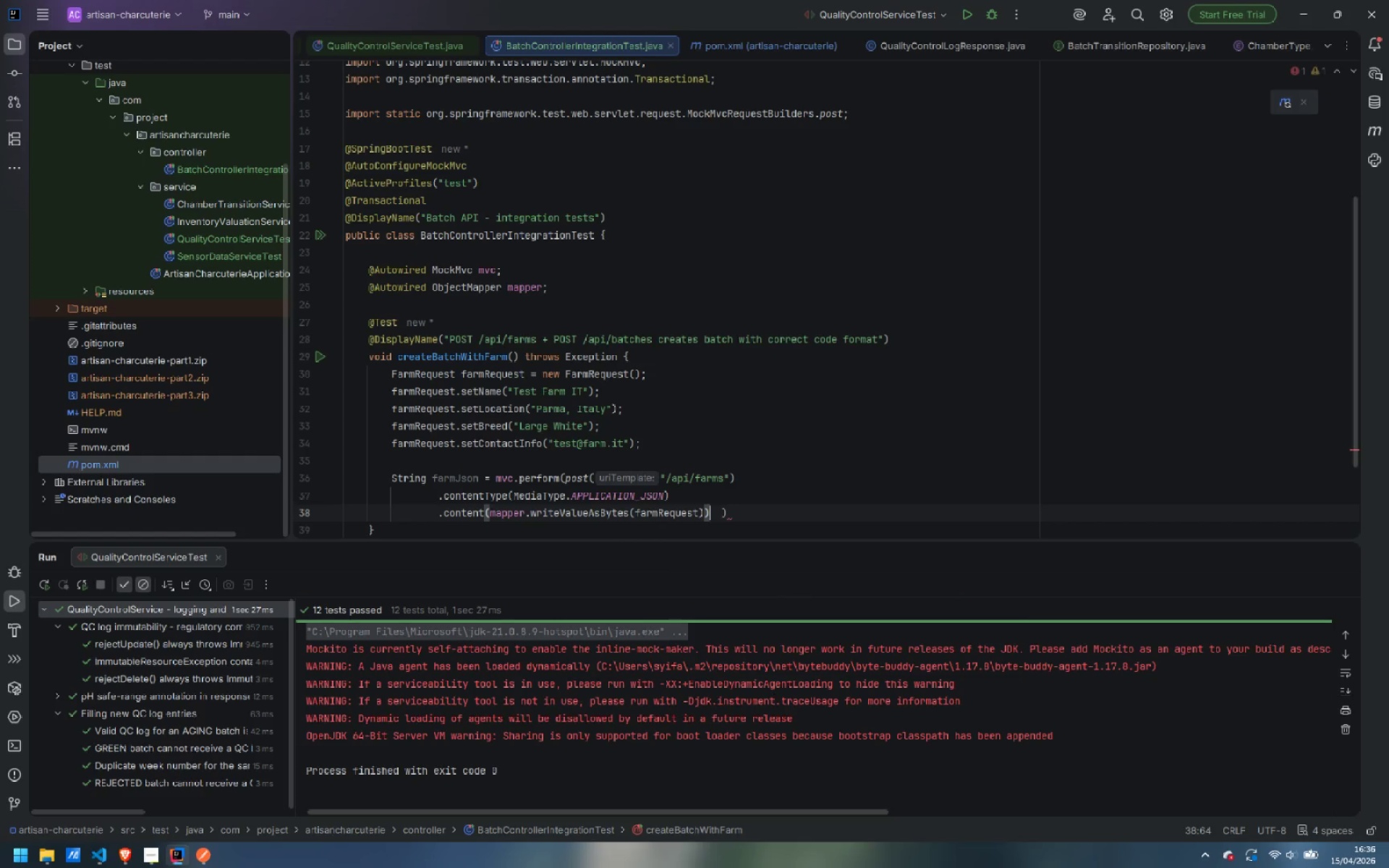 
key(Delete)
 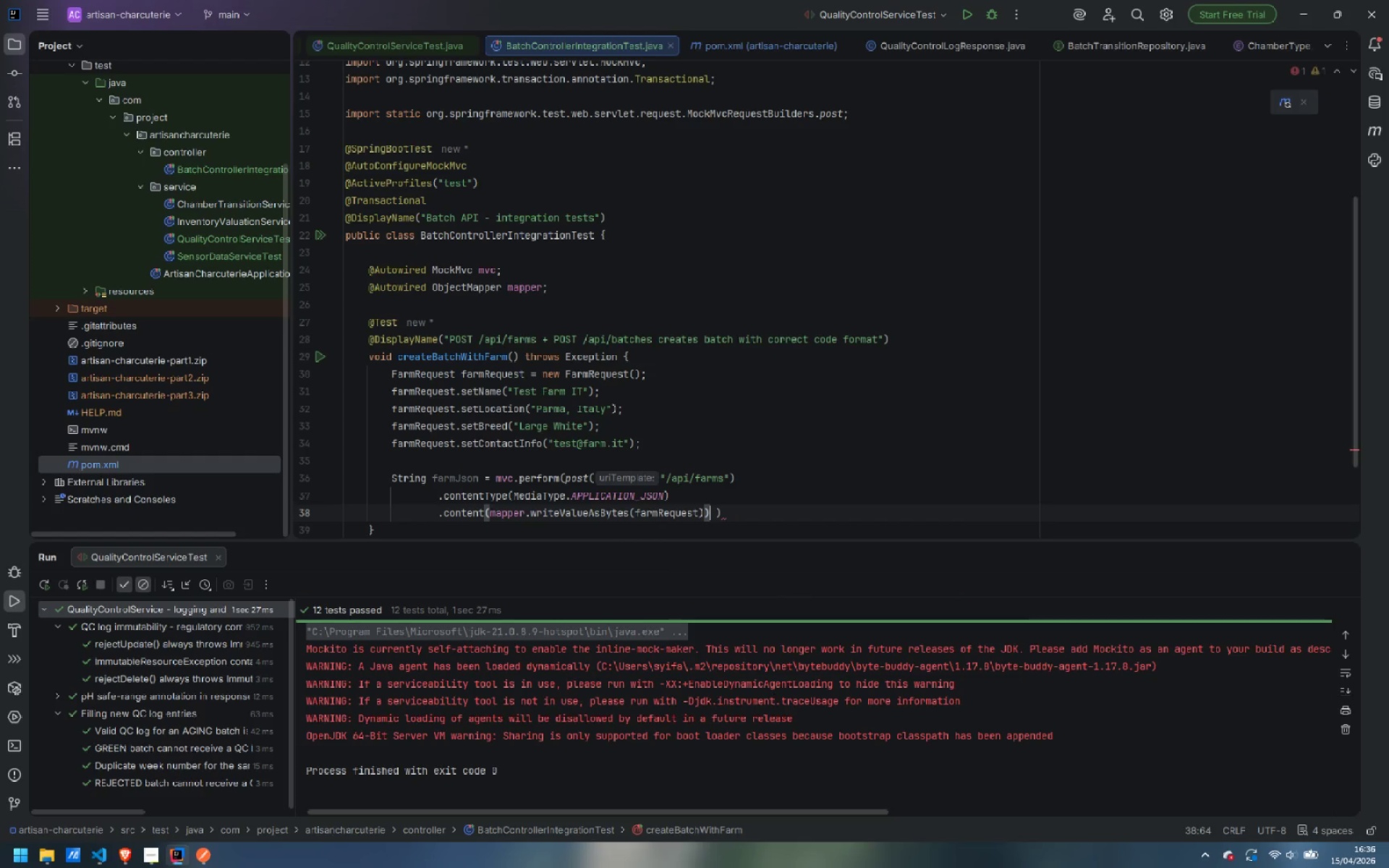 
key(Delete)
 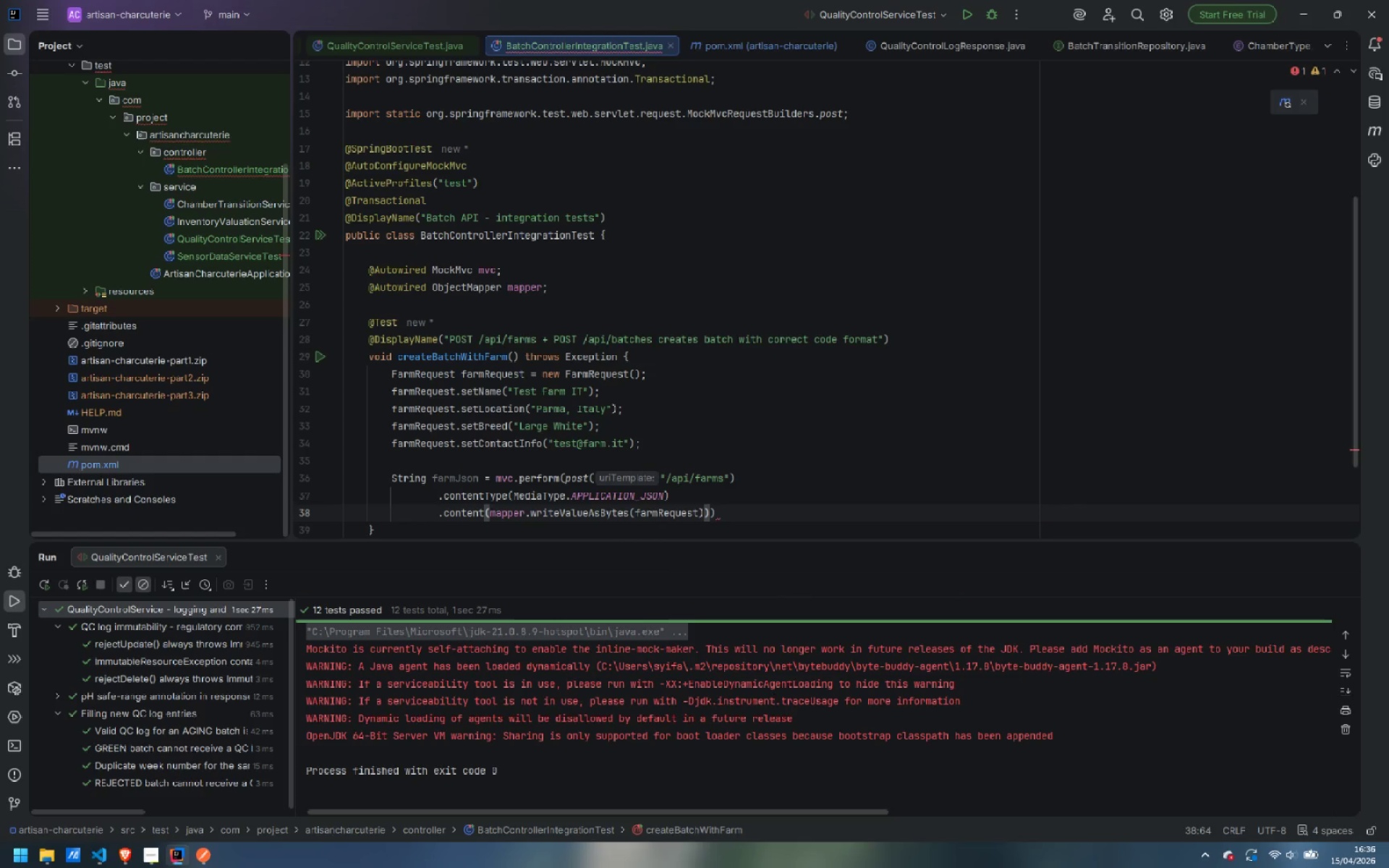 
key(ArrowRight)
 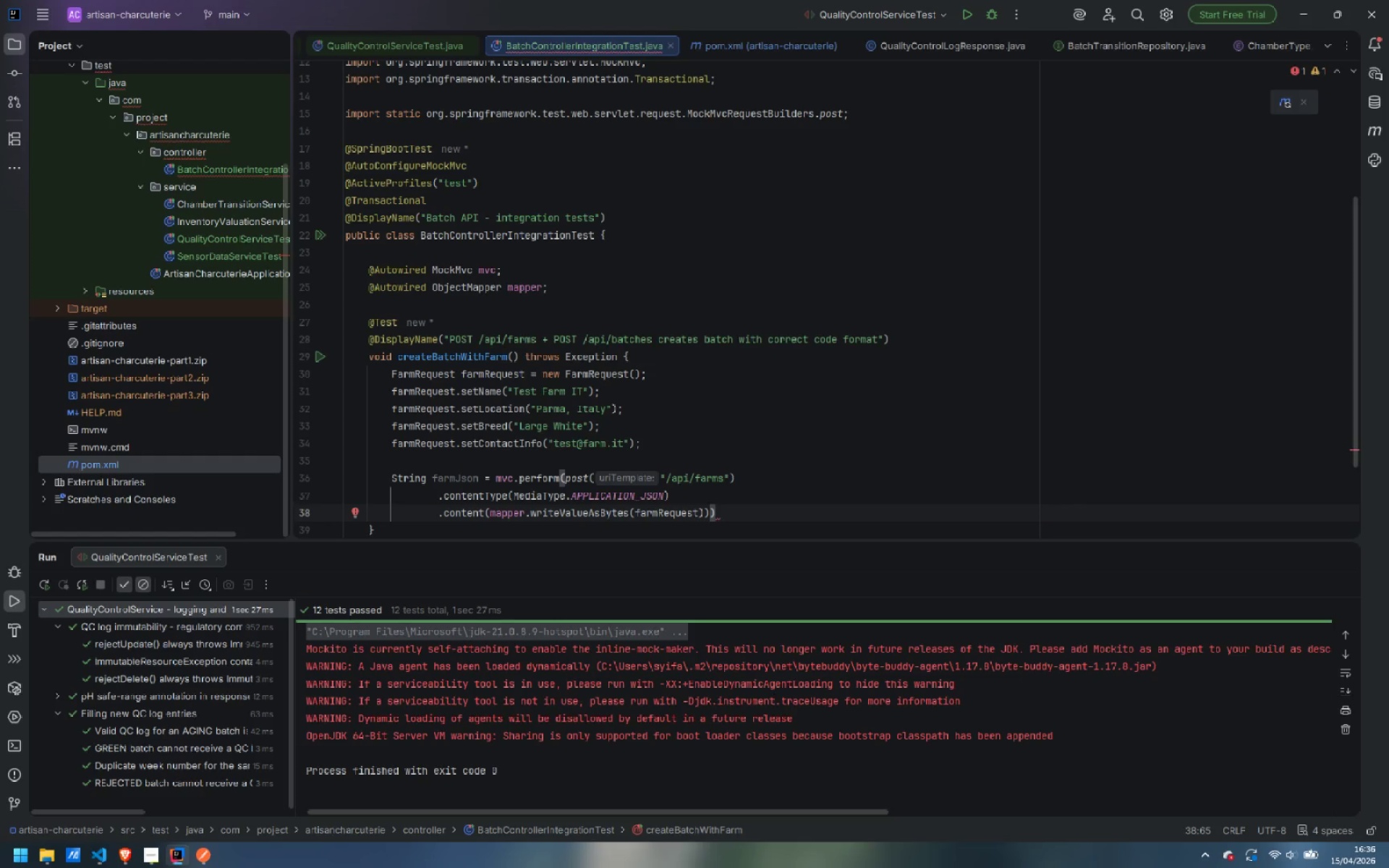 
key(Enter)
 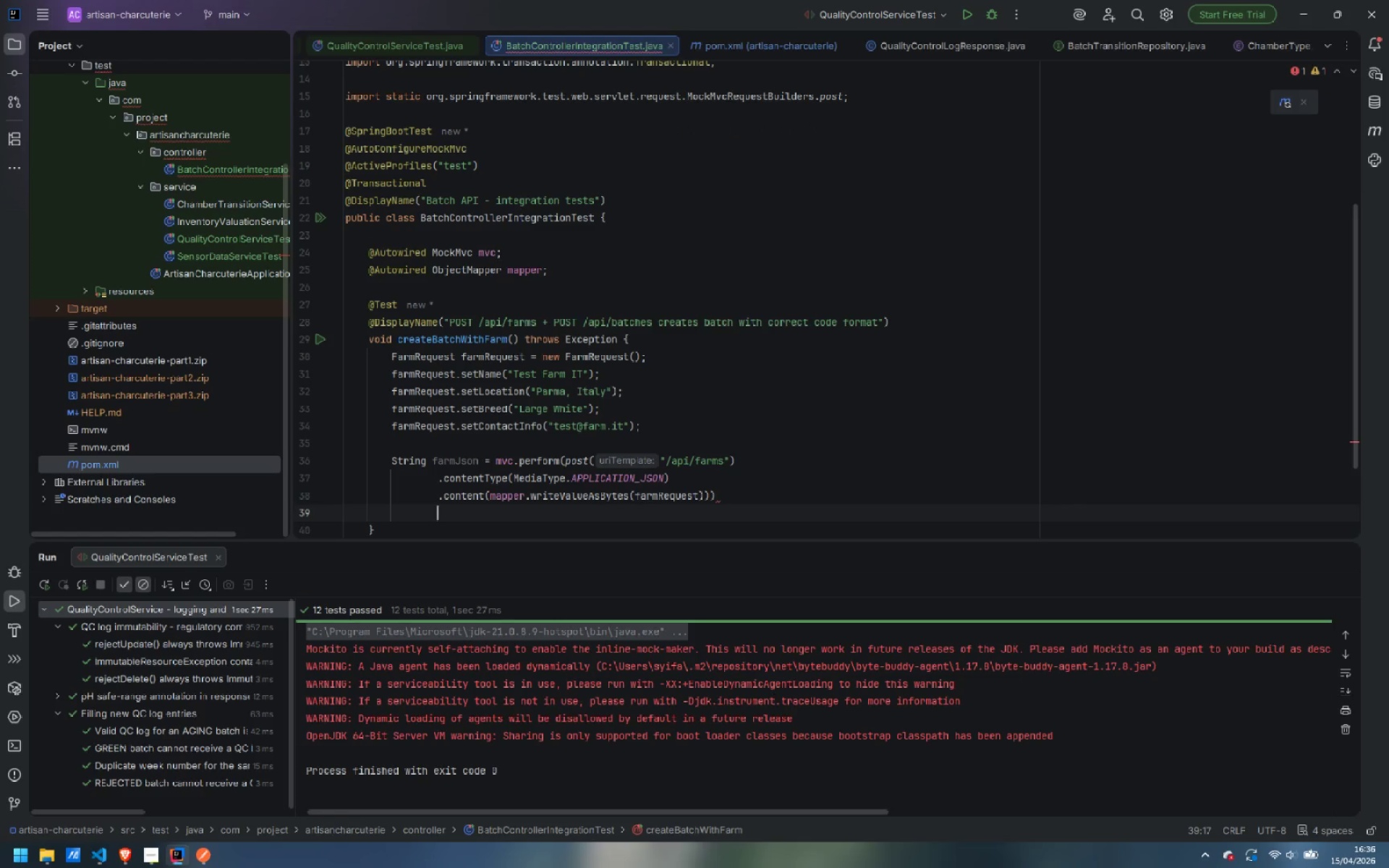 
type(.and)
 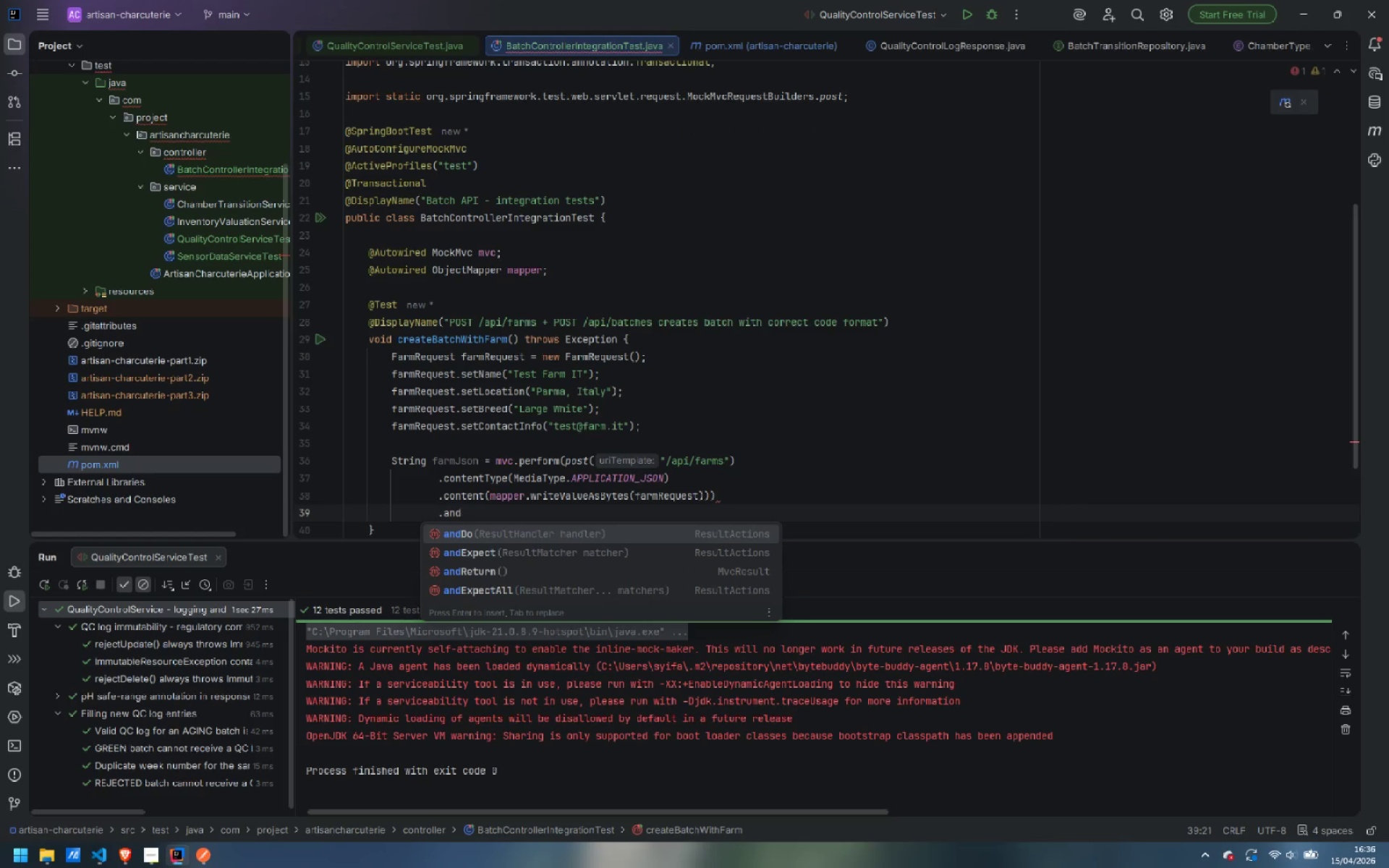 
key(ArrowDown)
 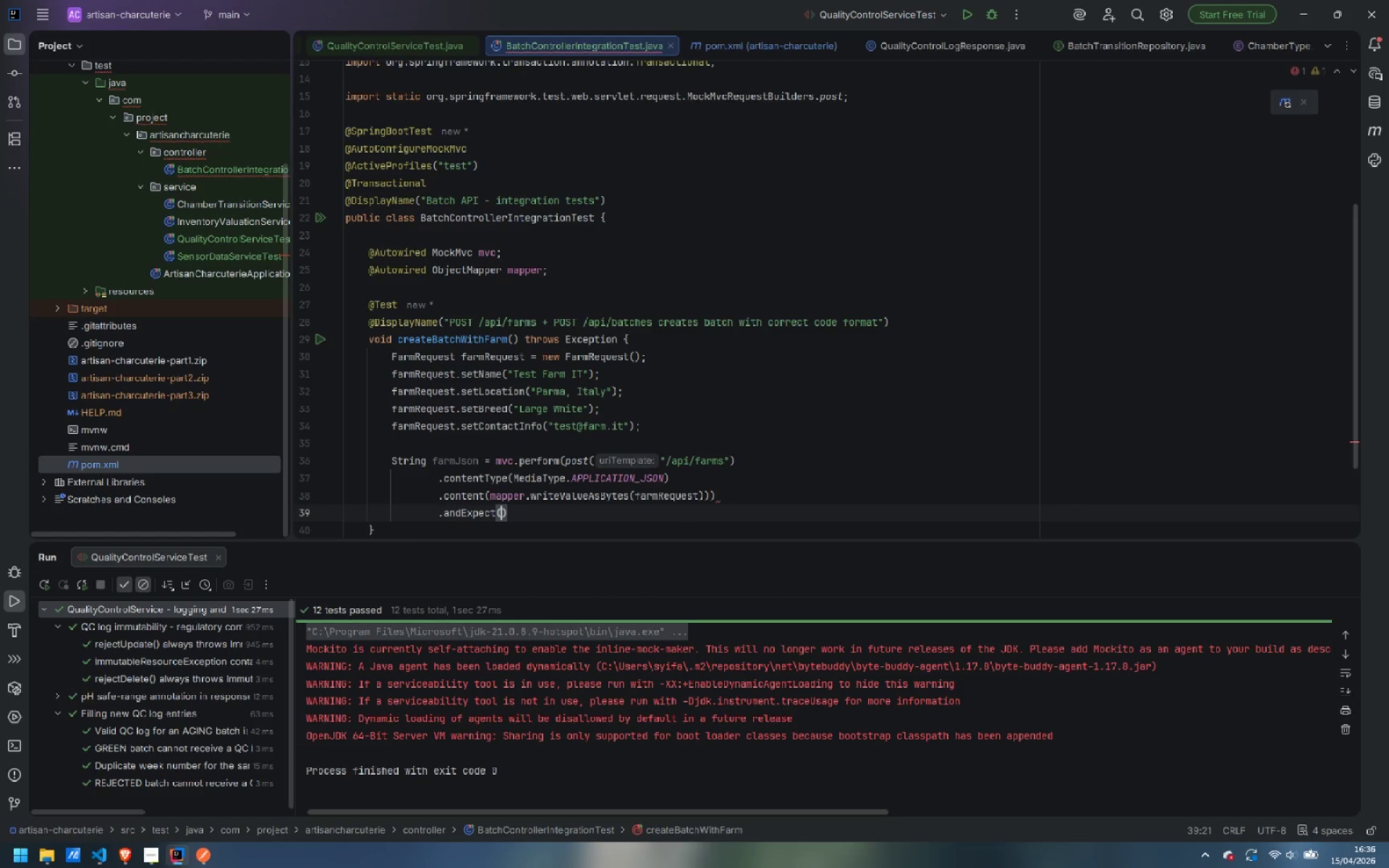 
key(Enter)
 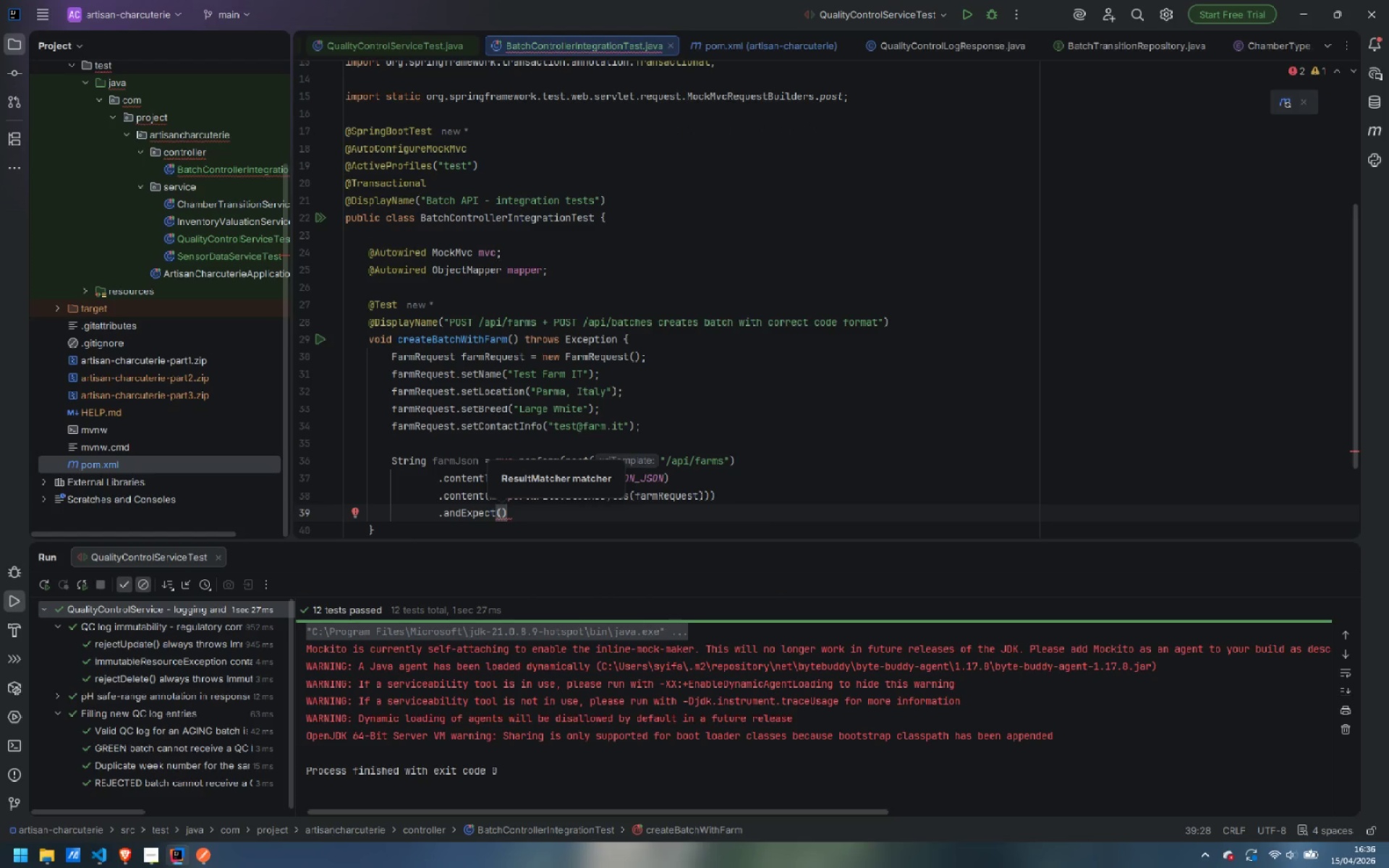 
type(status().is)
key(Backspace)
key(Backspace)
key(Backspace)
 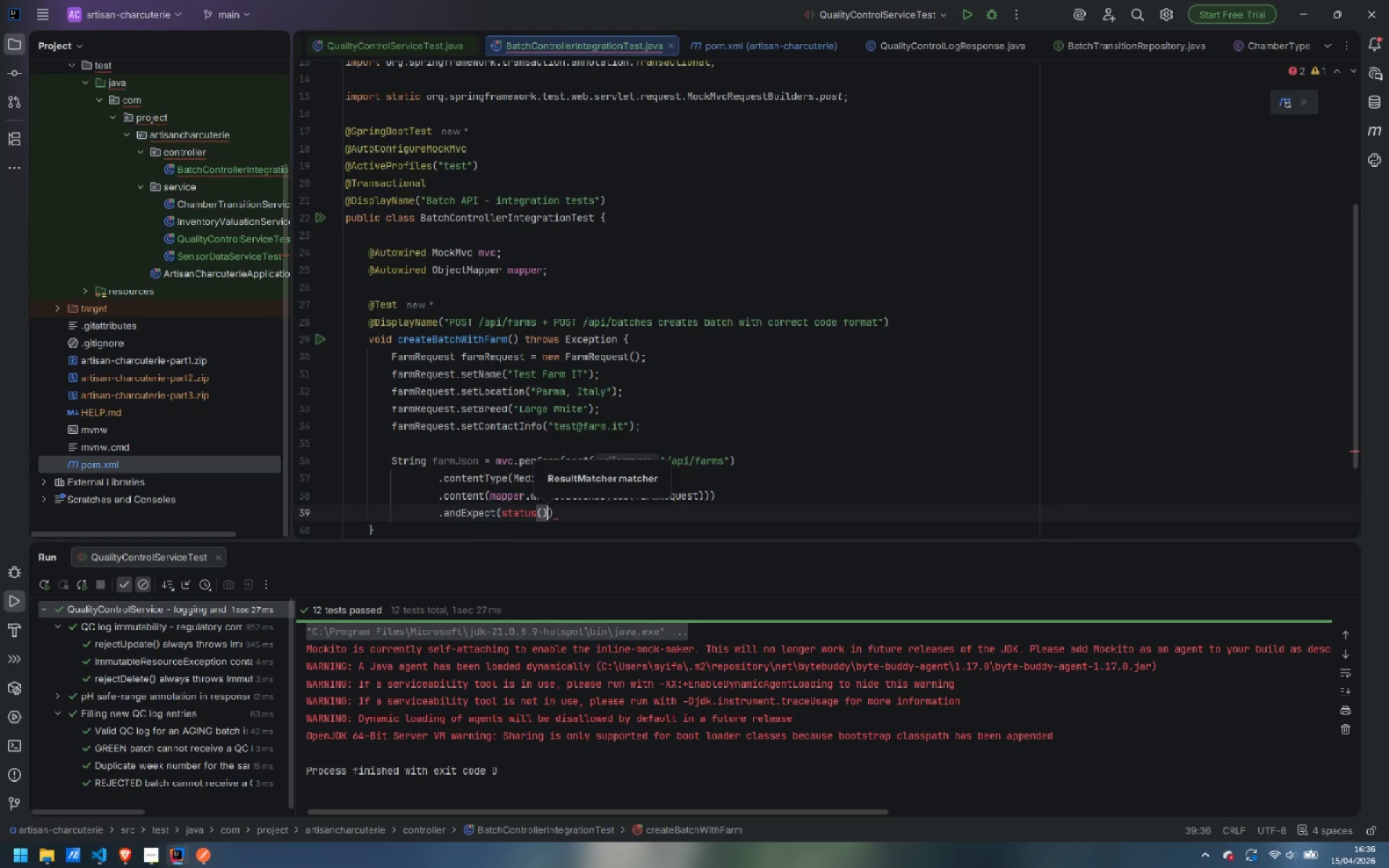 
left_click([519, 506])
 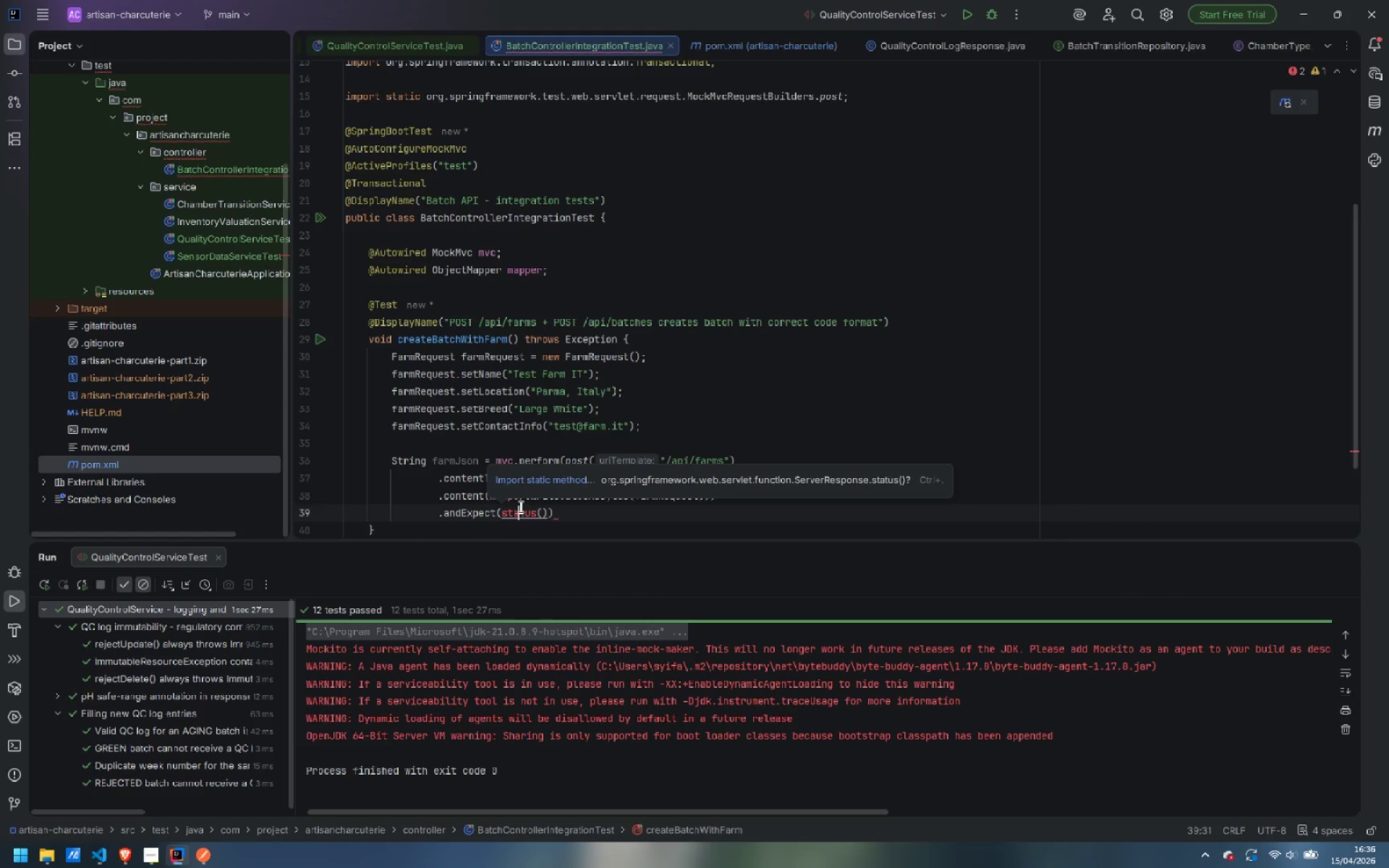 
key(Control+Period)
 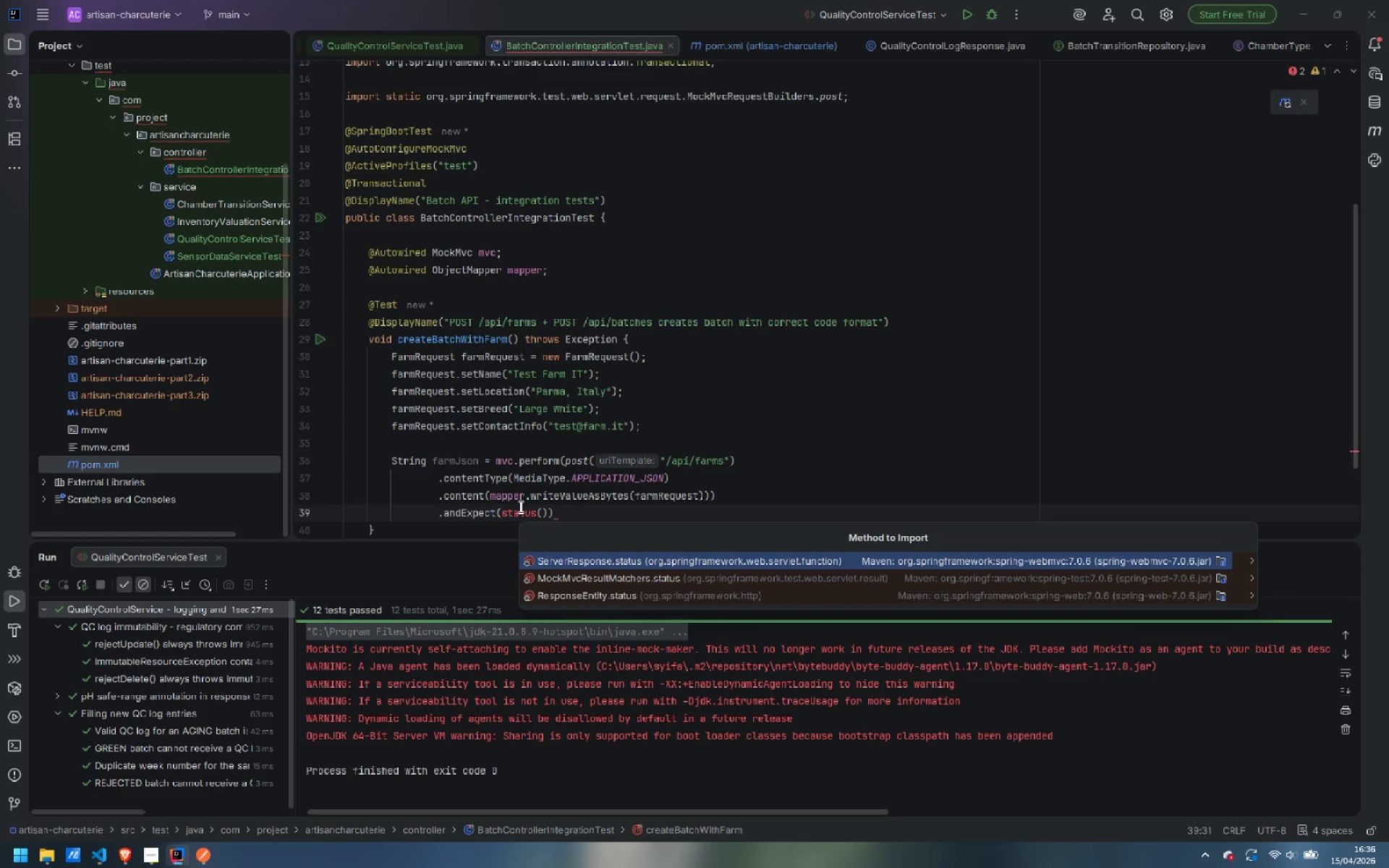 
wait(6.77)
 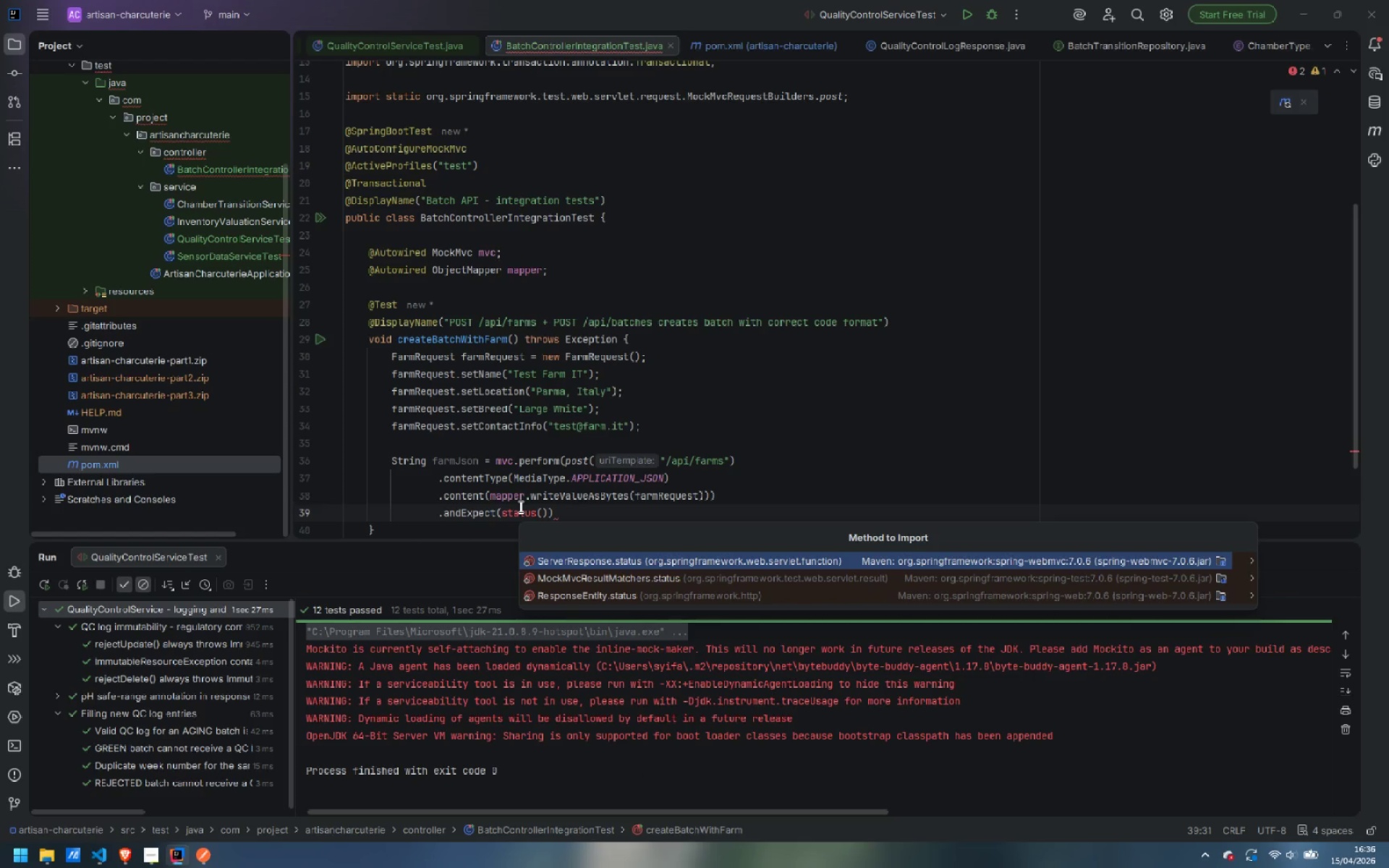 
key(Enter)
 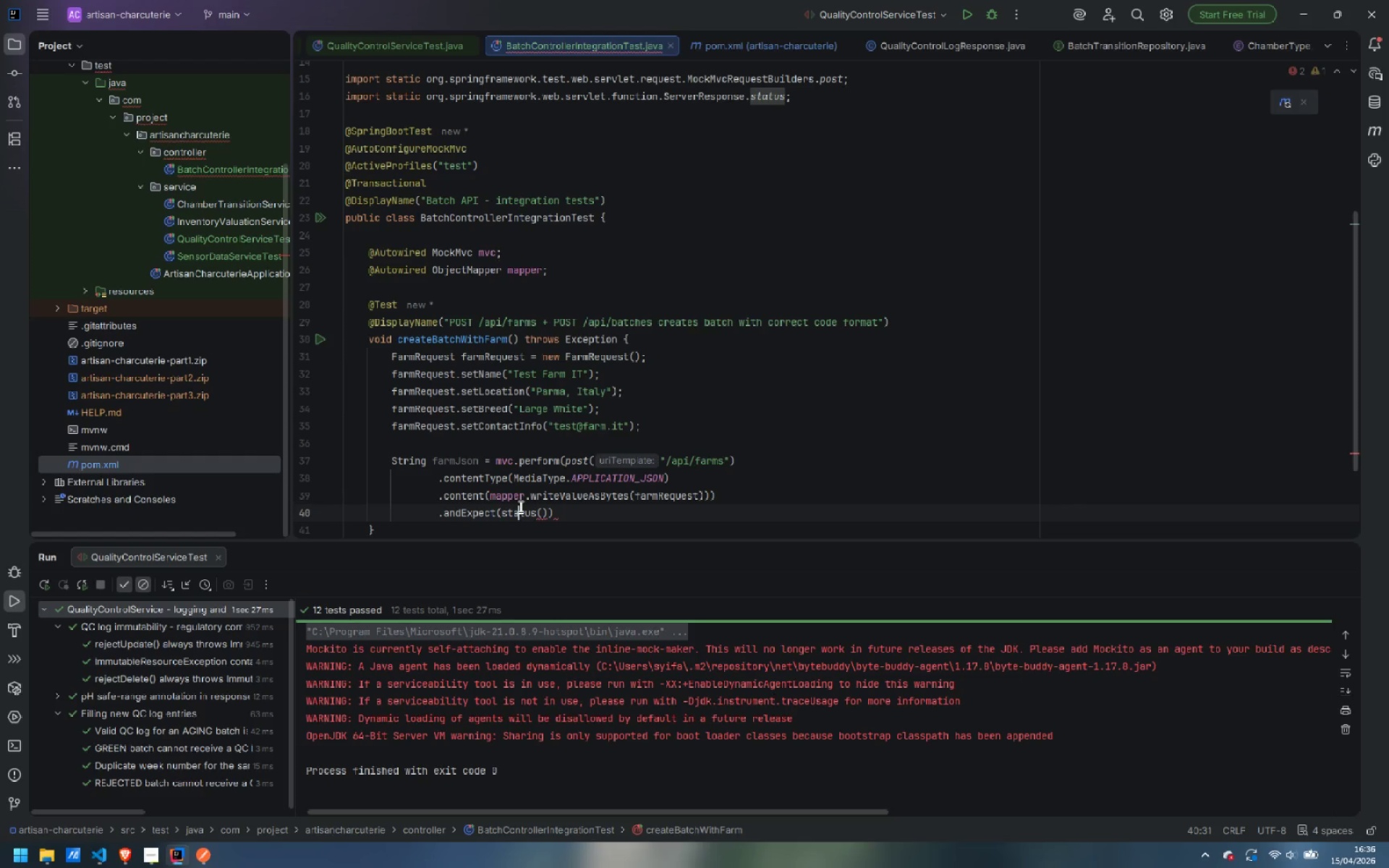 
key(ArrowRight)
 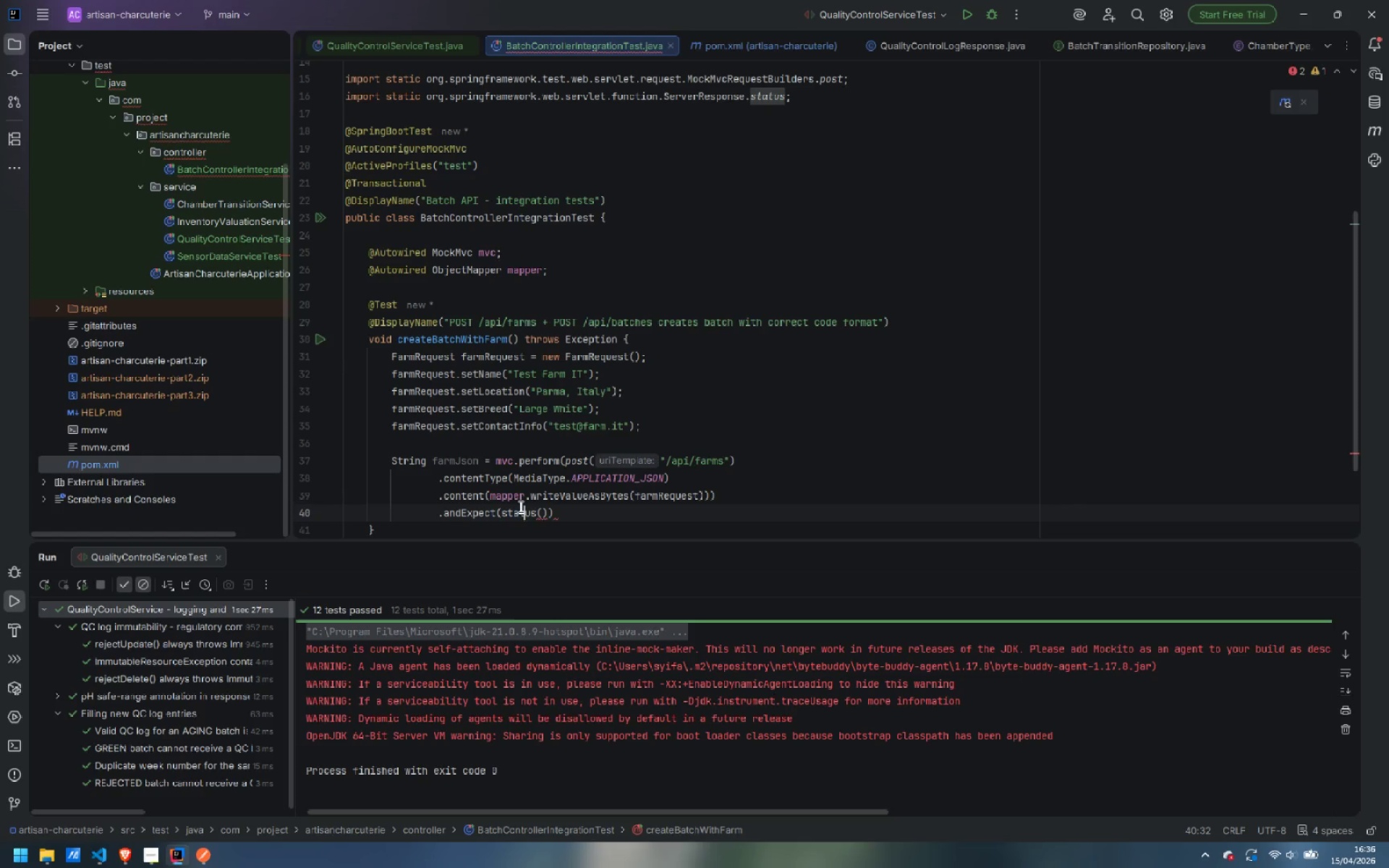 
key(ArrowRight)
 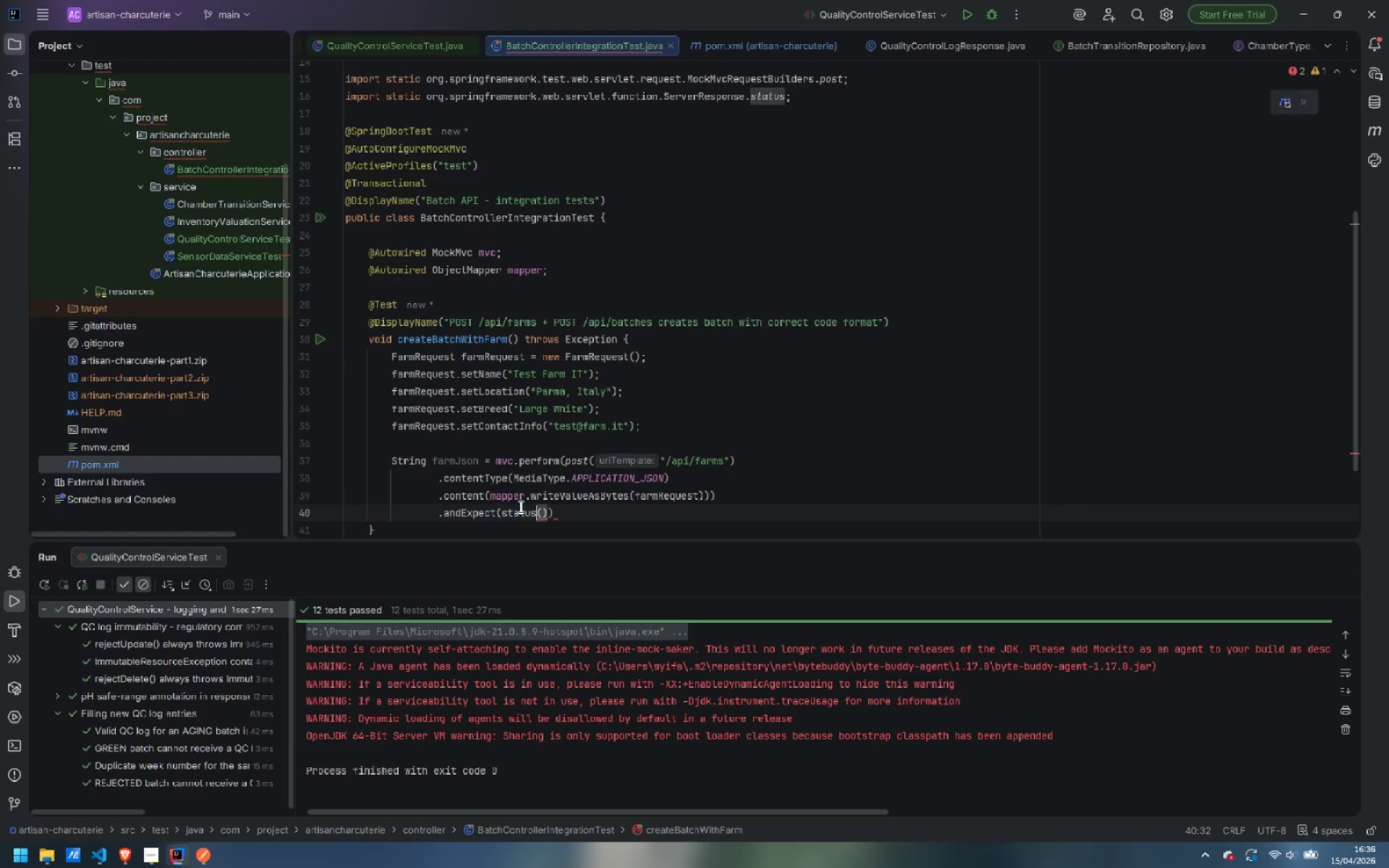 
key(ArrowRight)
 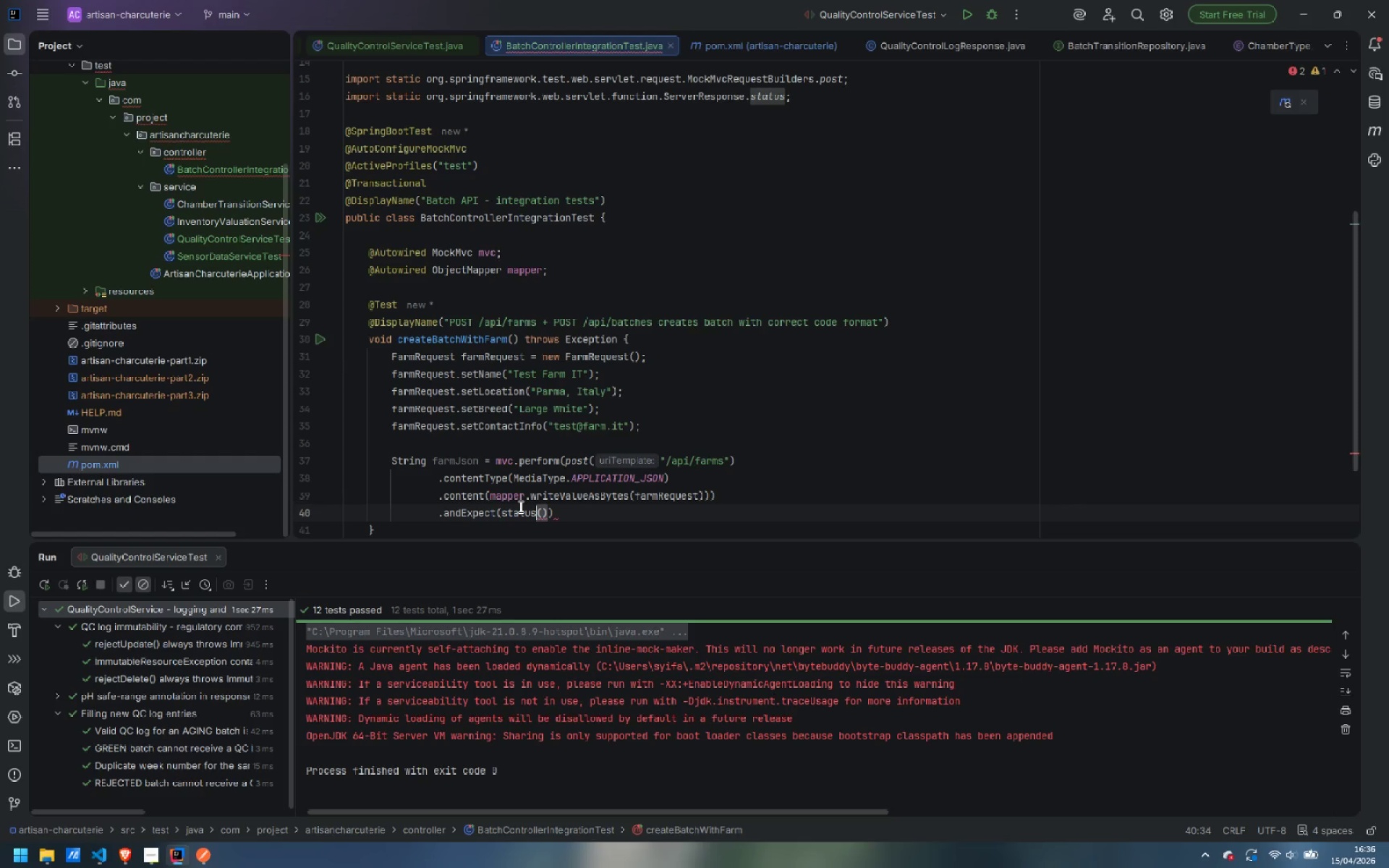 
key(ArrowRight)
 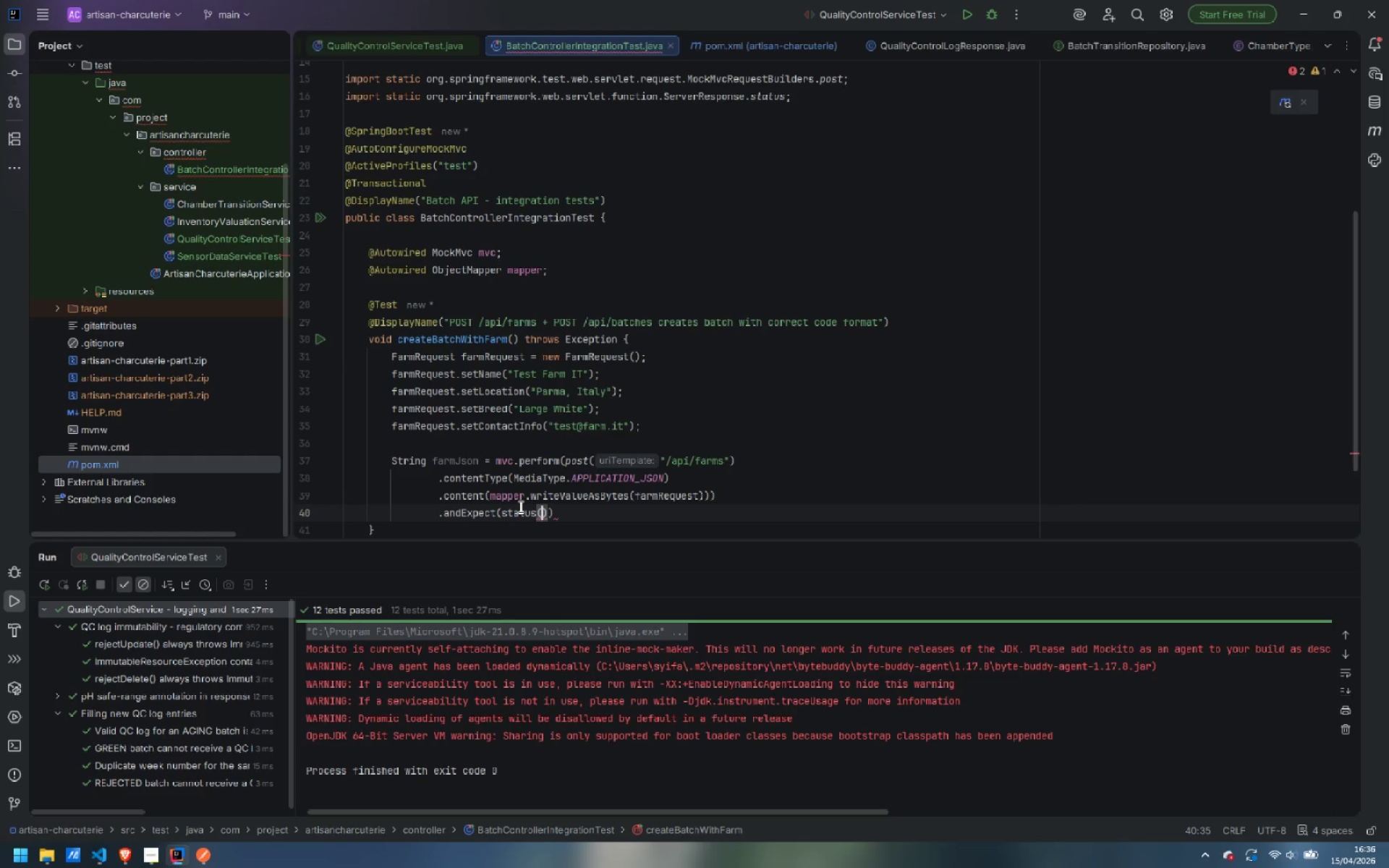 
key(ArrowRight)
 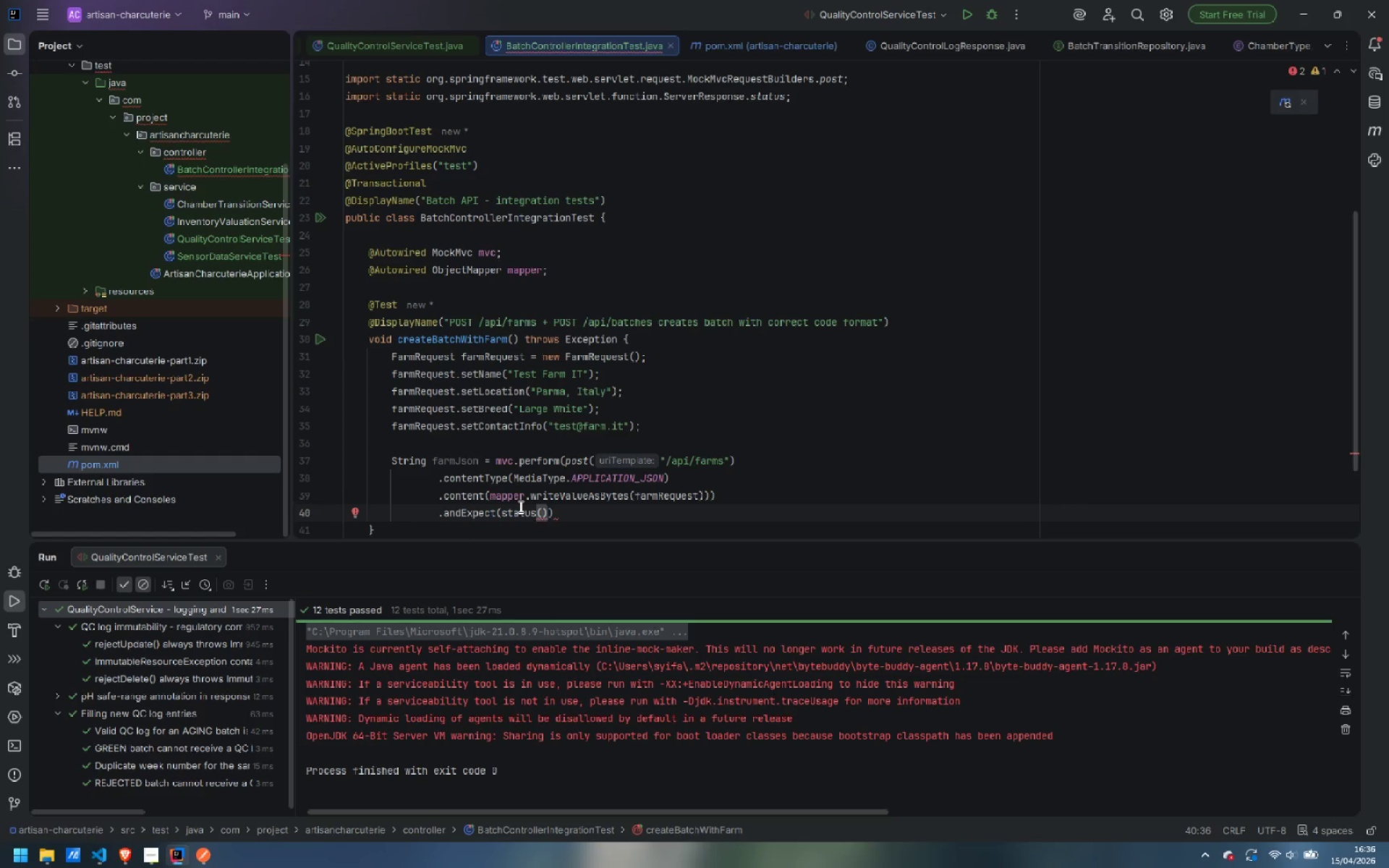 
type(.isC)
 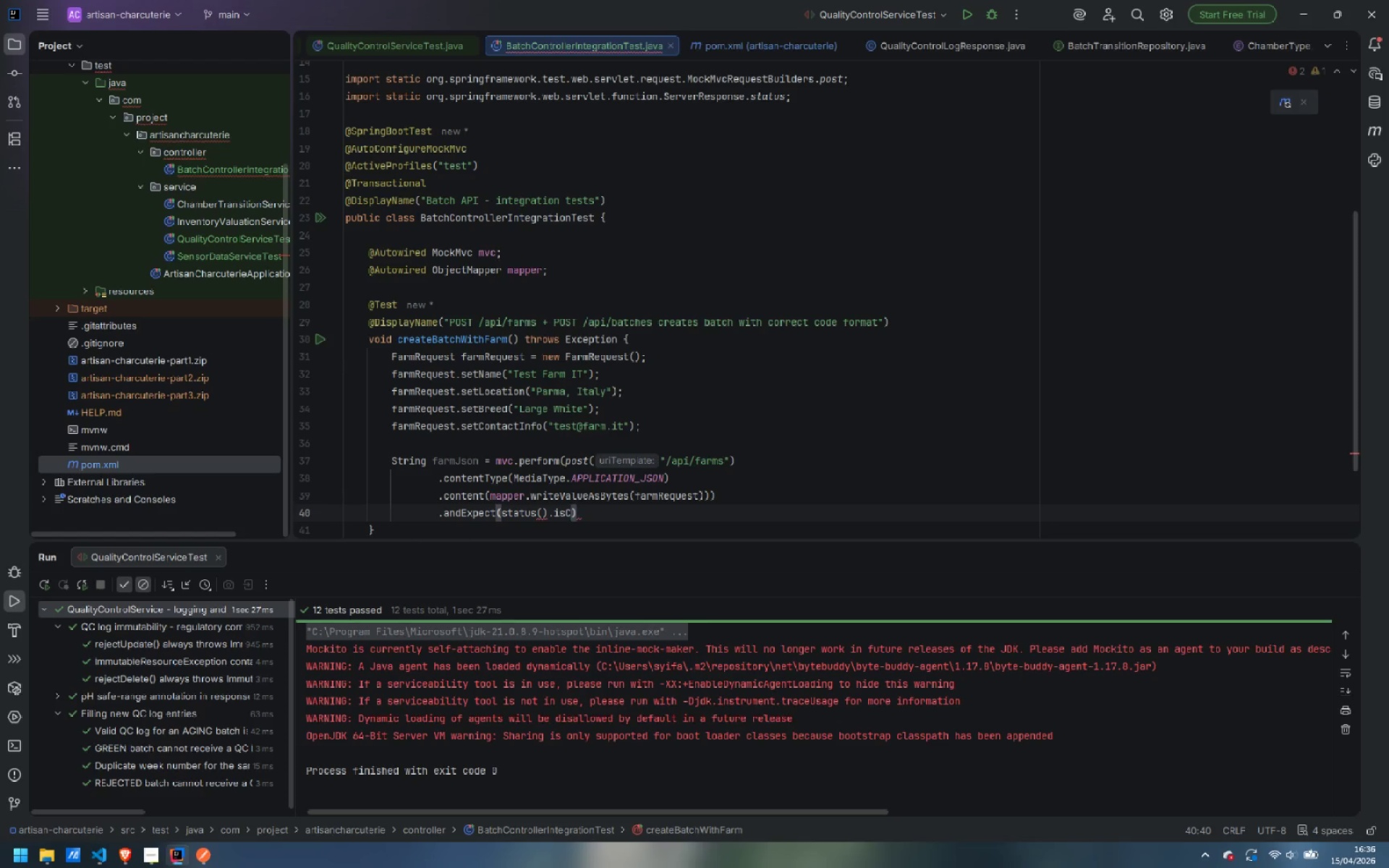 
key(Control+Z)
 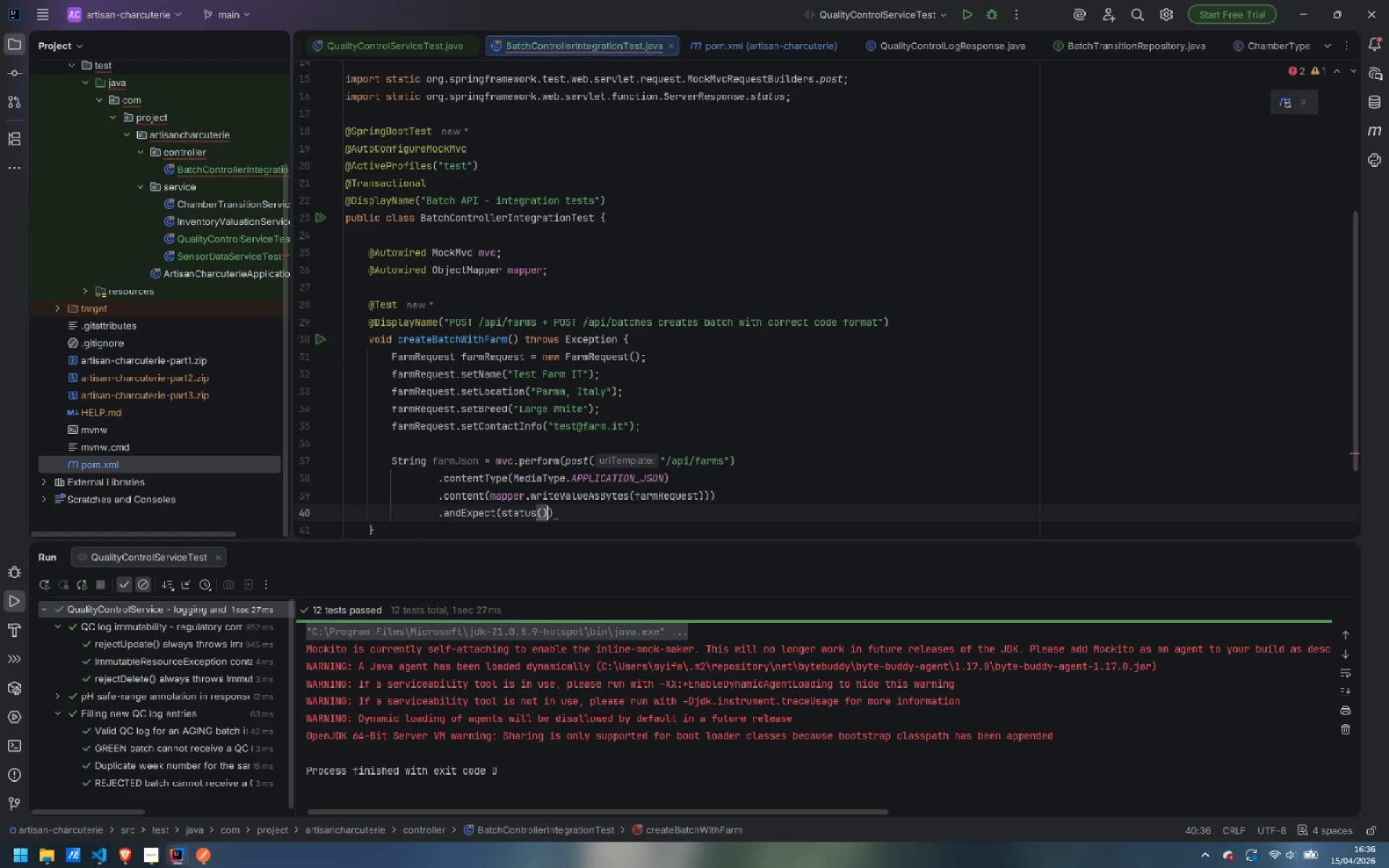 
key(Control+Z)
 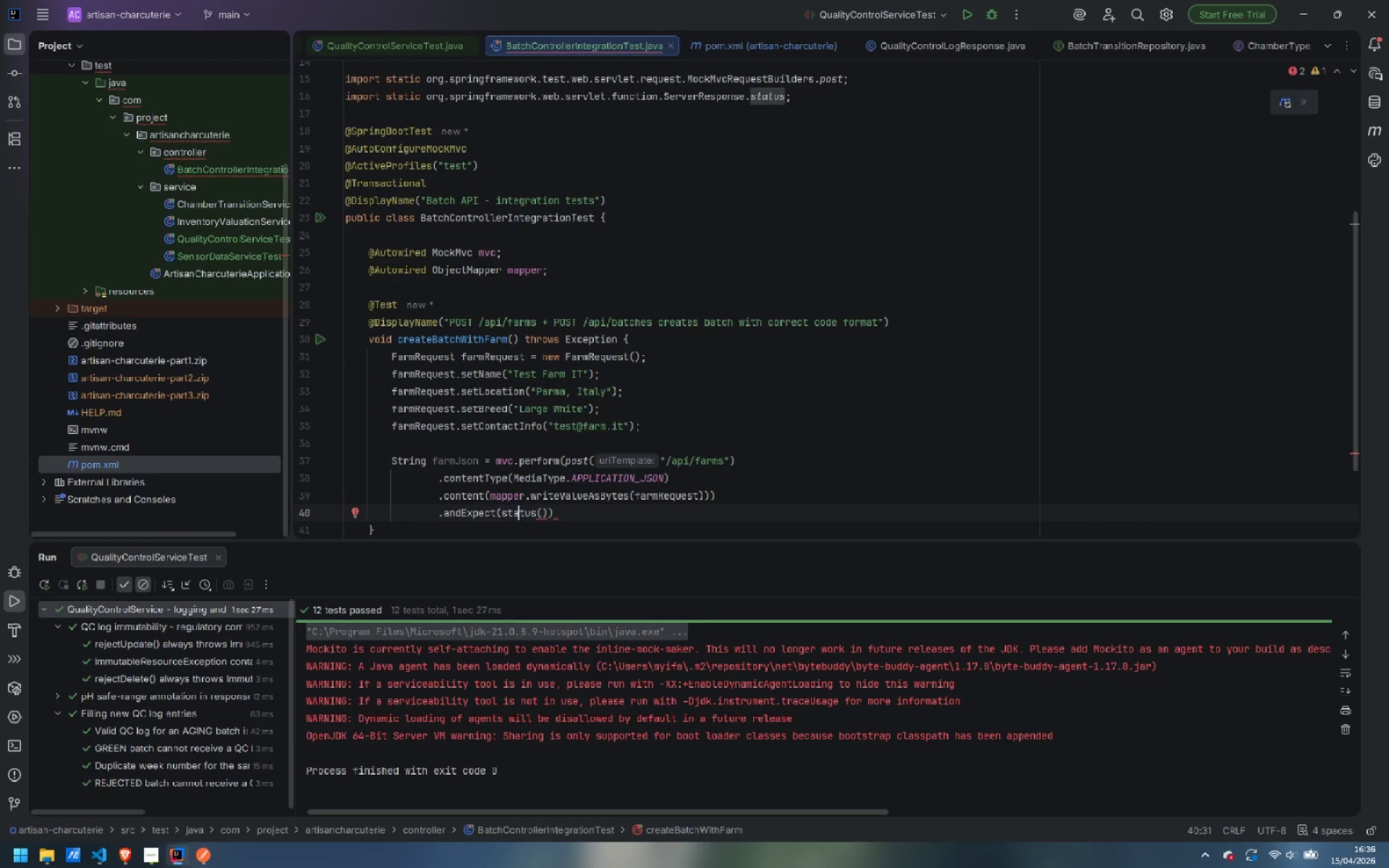 
key(Control+Z)
 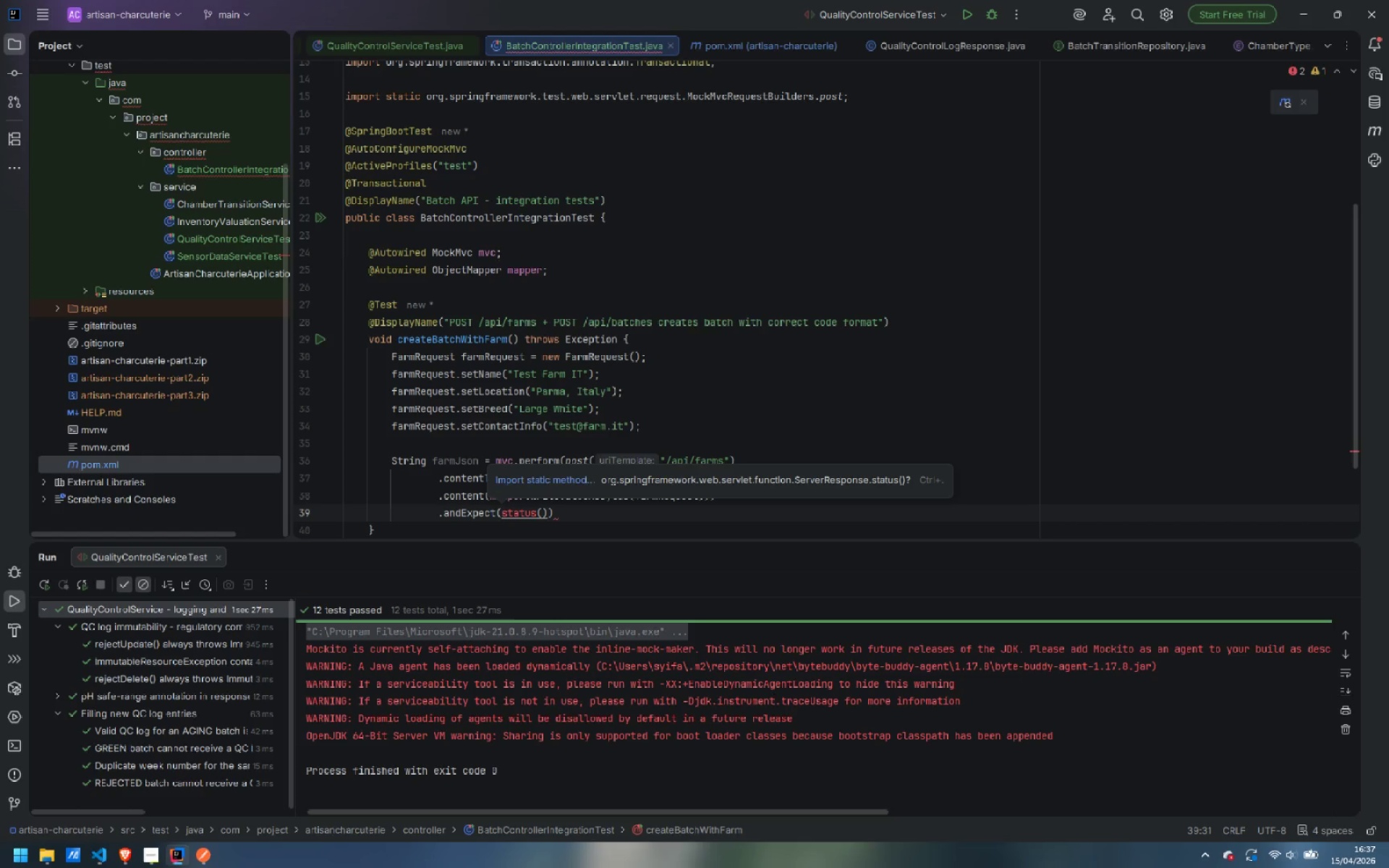 
wait(7.48)
 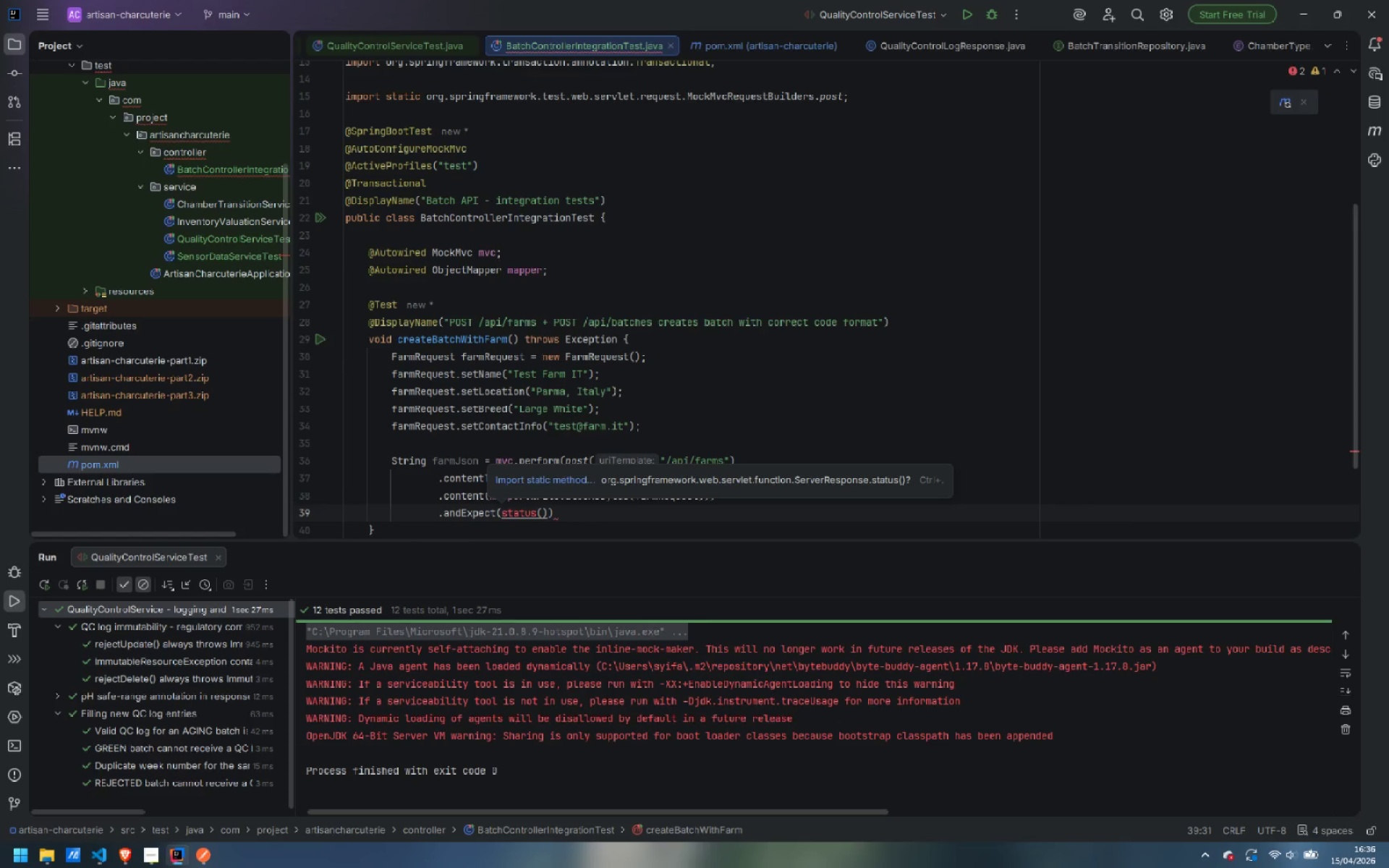 
key(ArrowRight)
 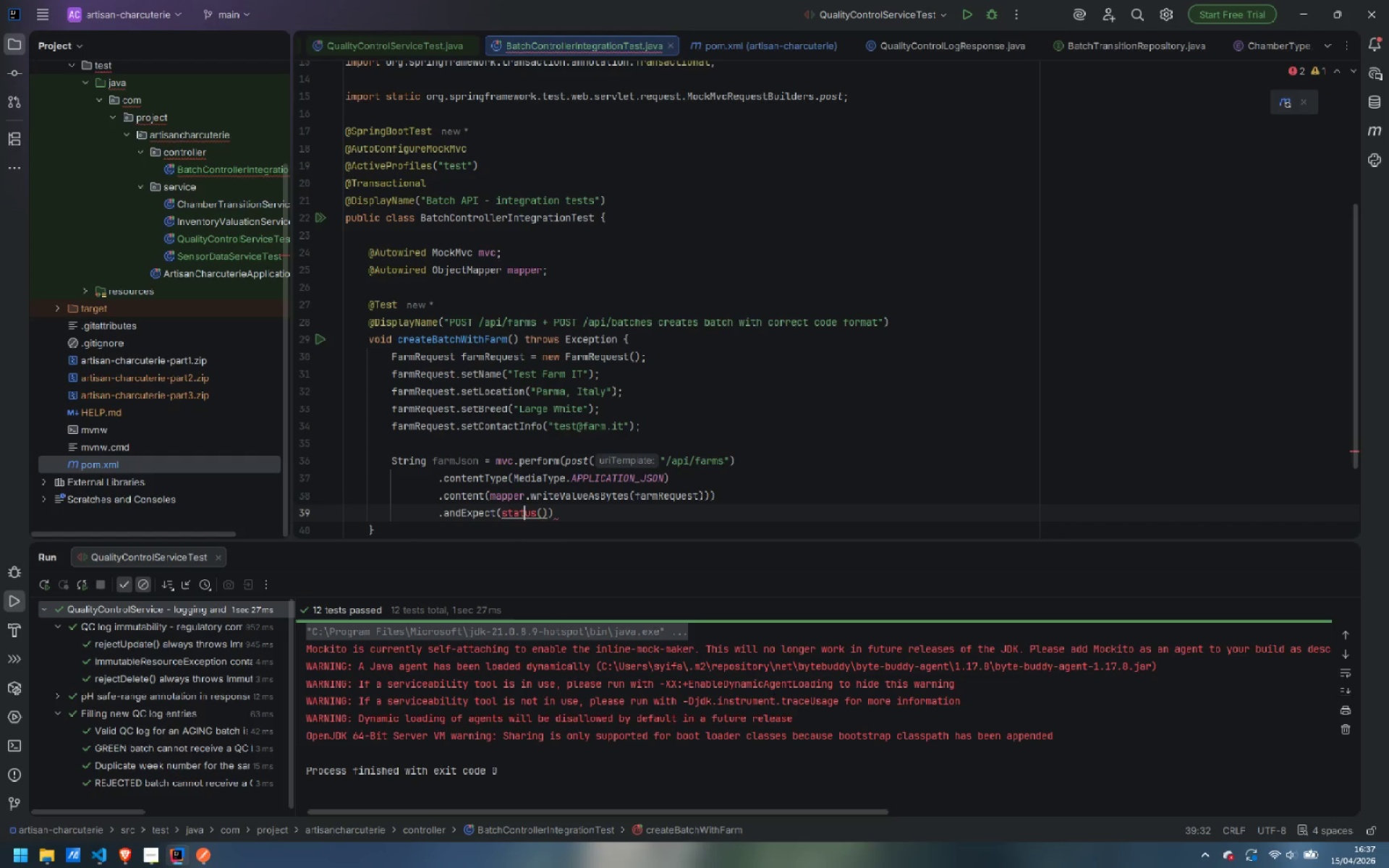 
key(ArrowRight)
 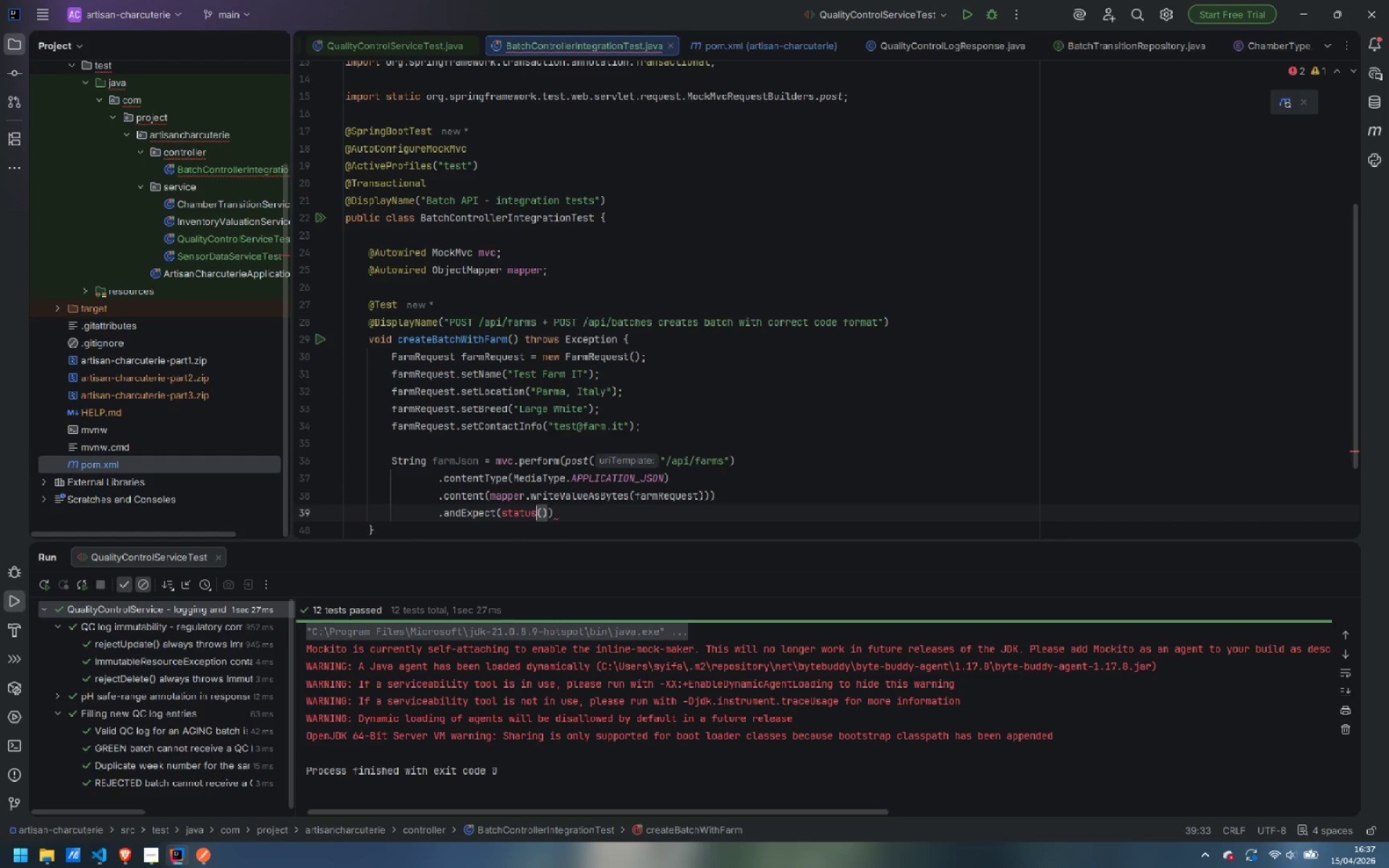 
key(ArrowRight)
 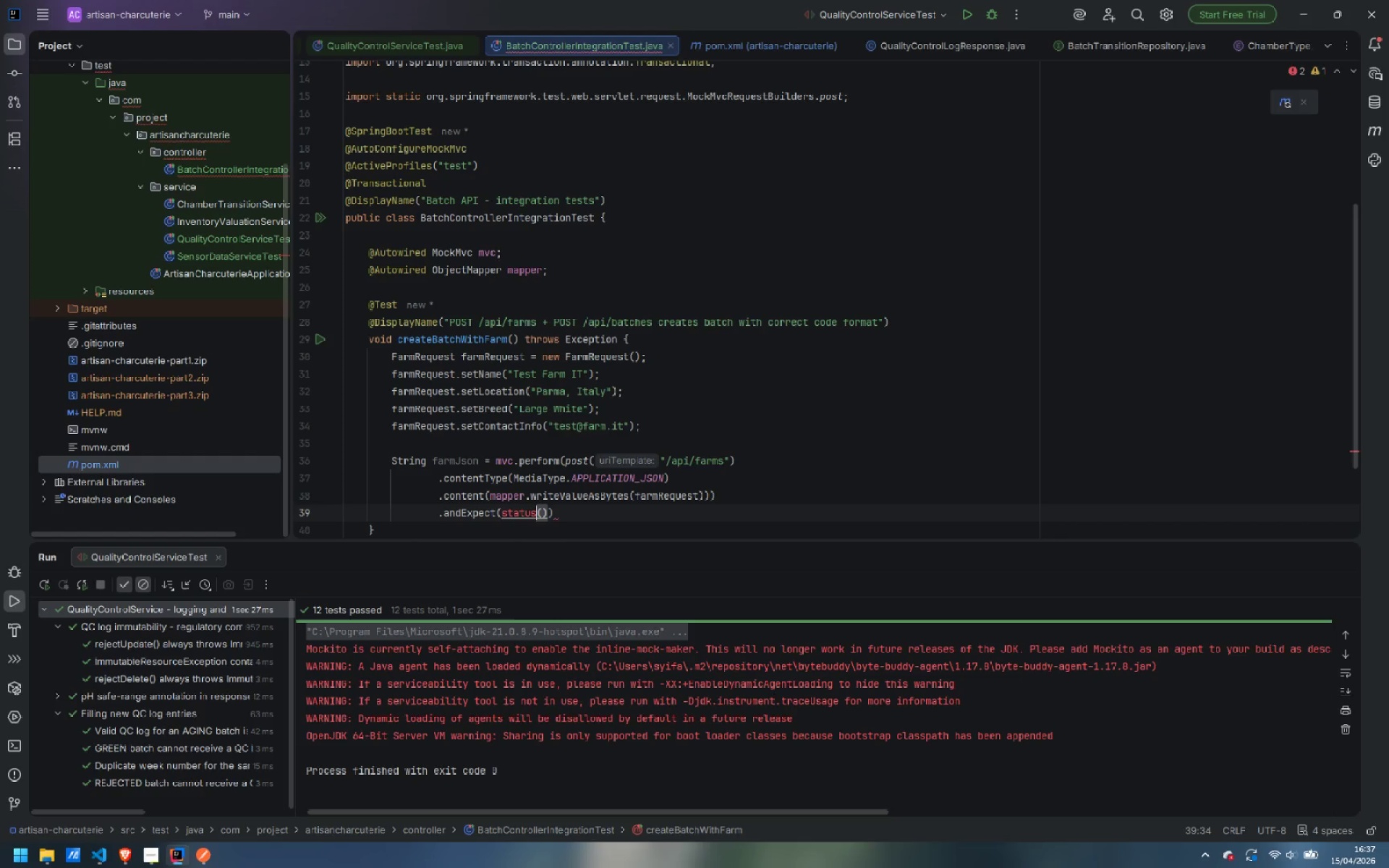 
key(ArrowLeft)
 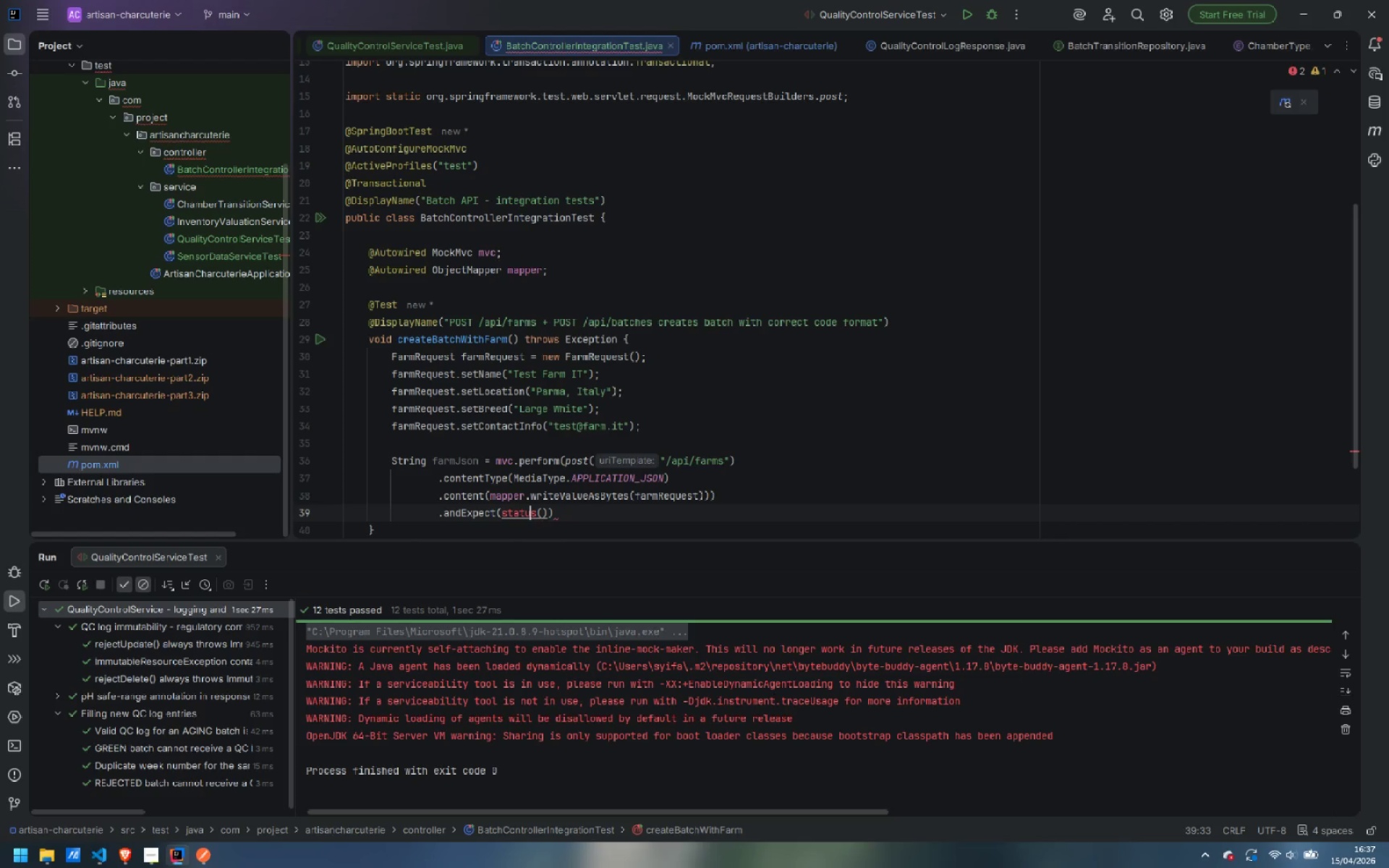 
key(Control+Period)
 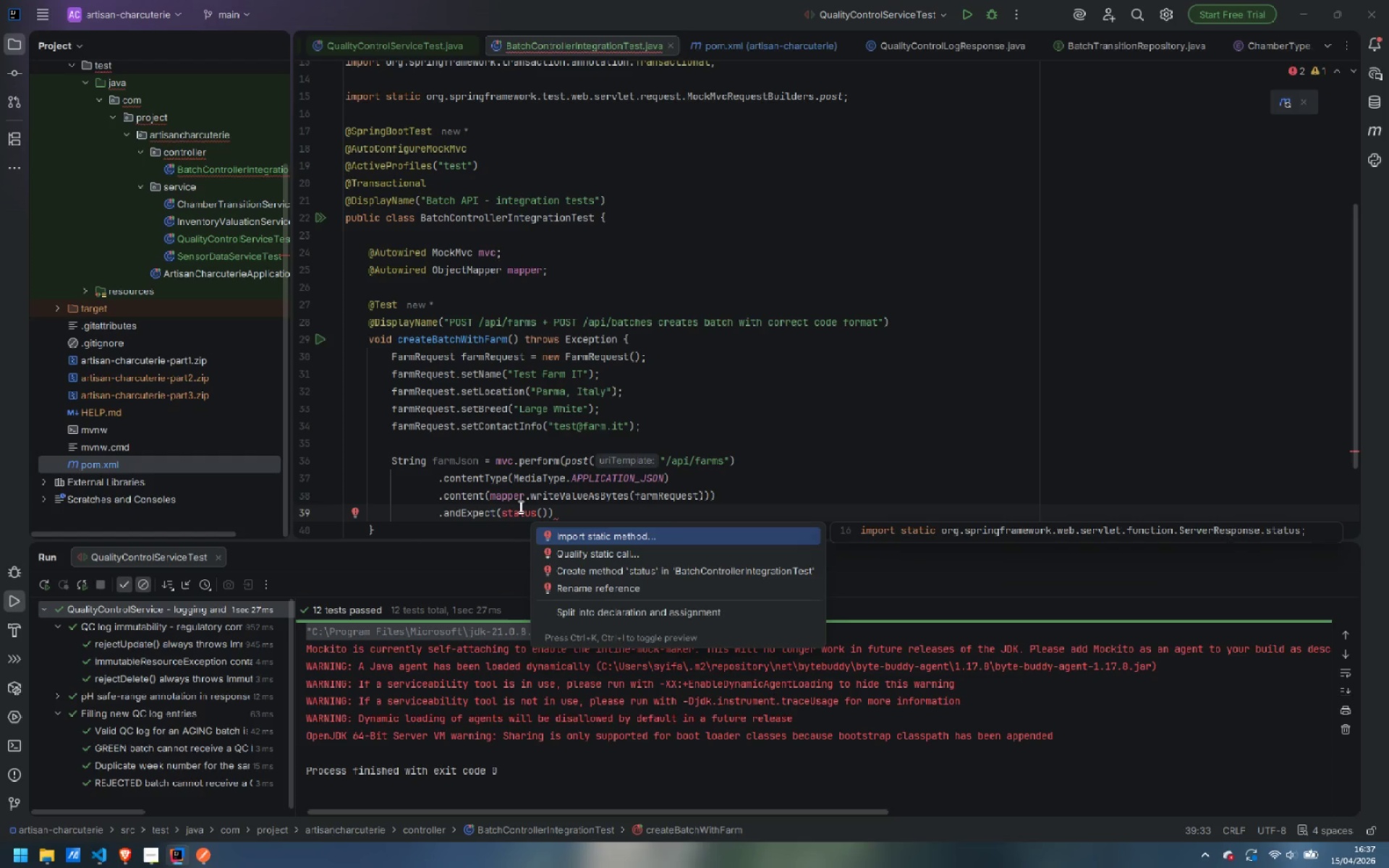 
key(Enter)
 